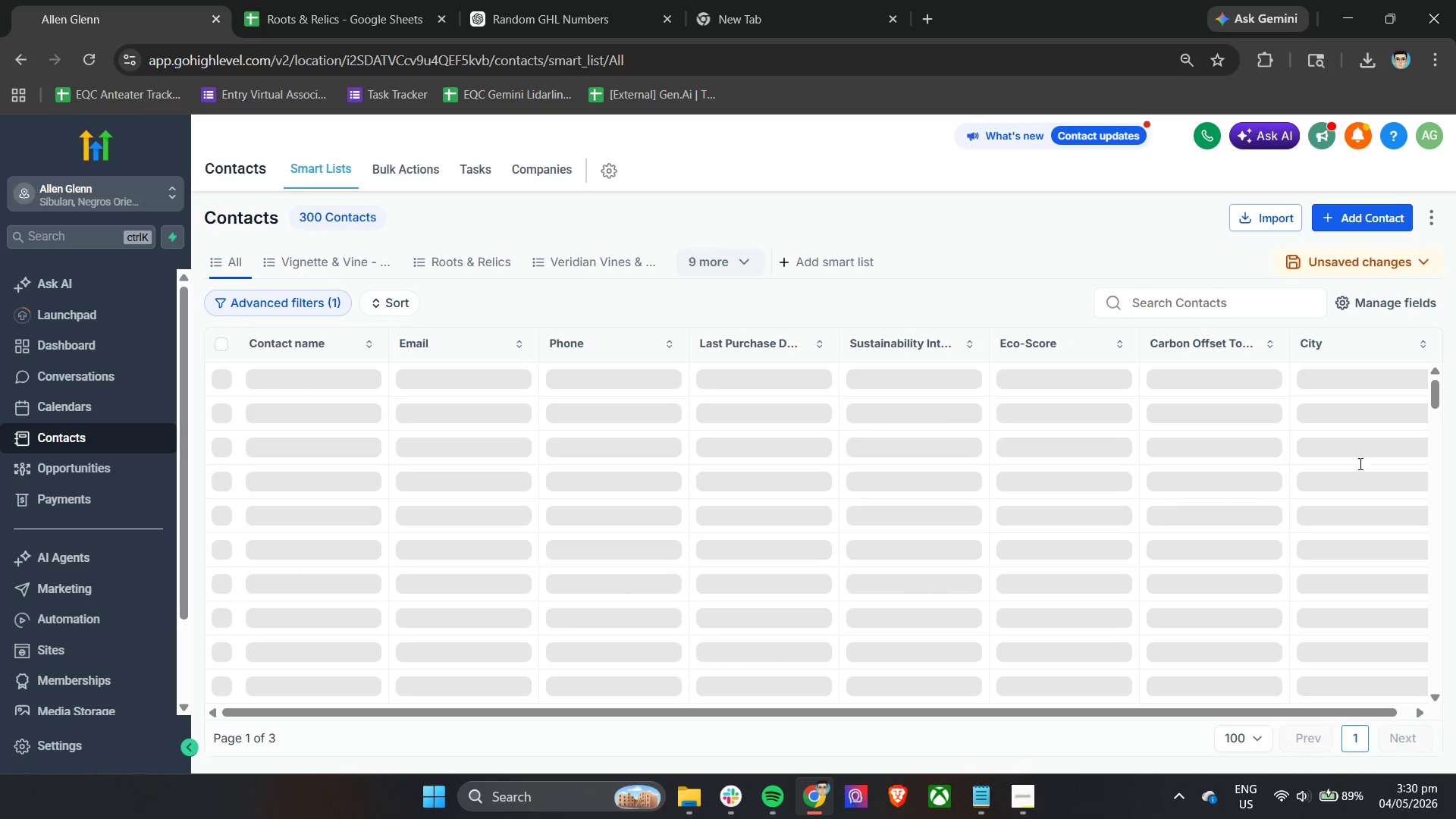 
left_click([1347, 266])
 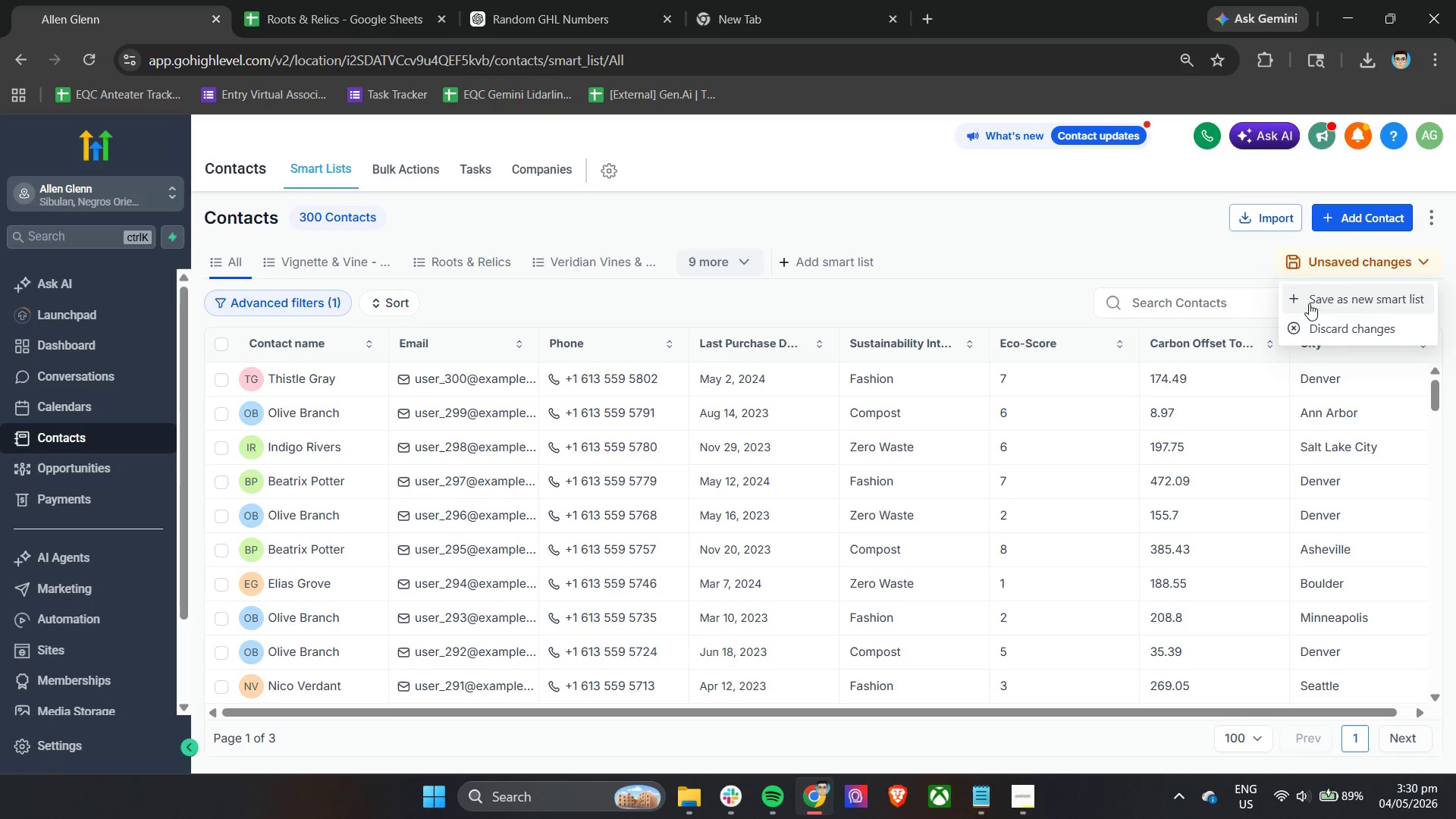 
left_click([1188, 270])
 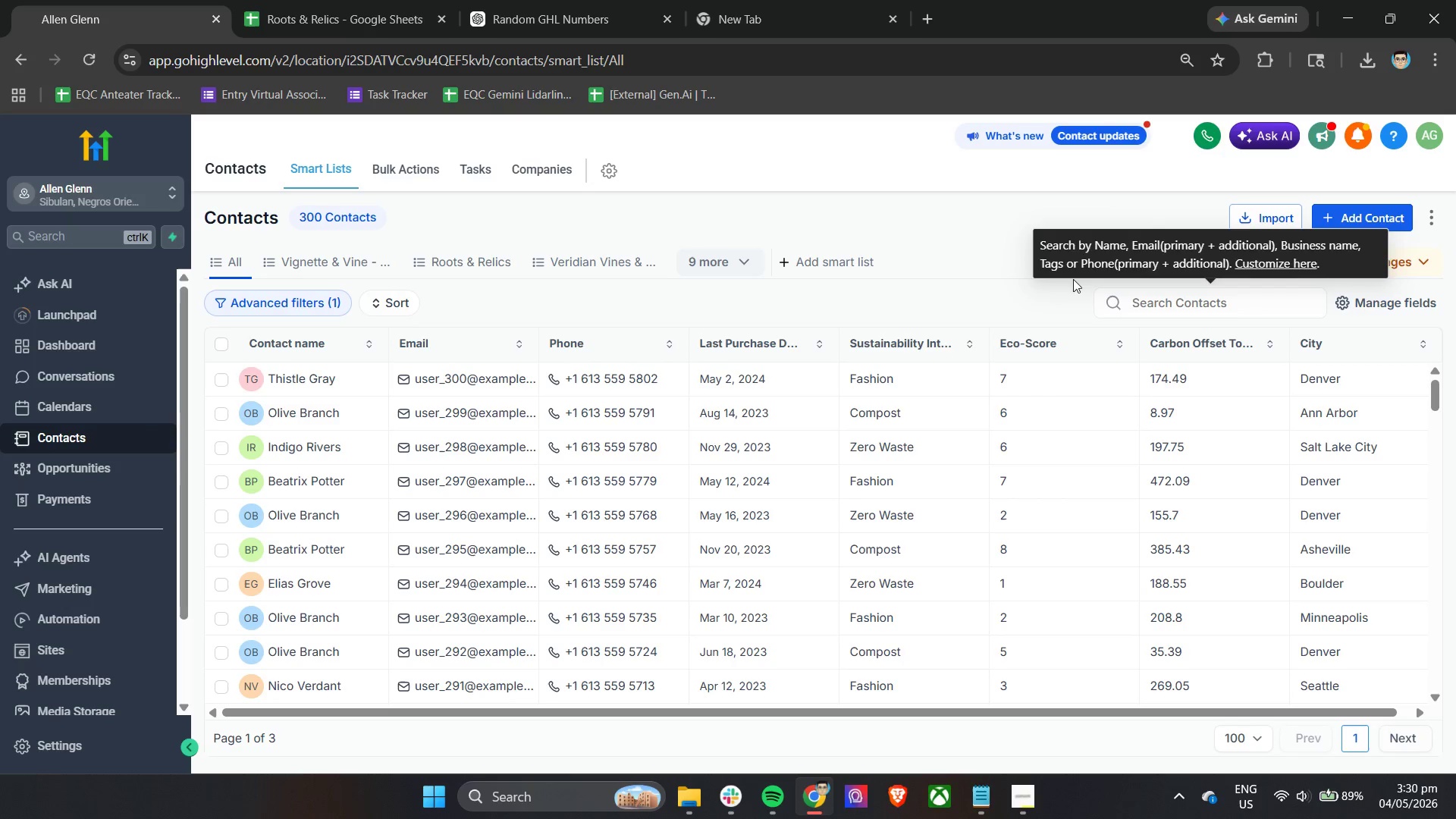 
left_click([1012, 292])
 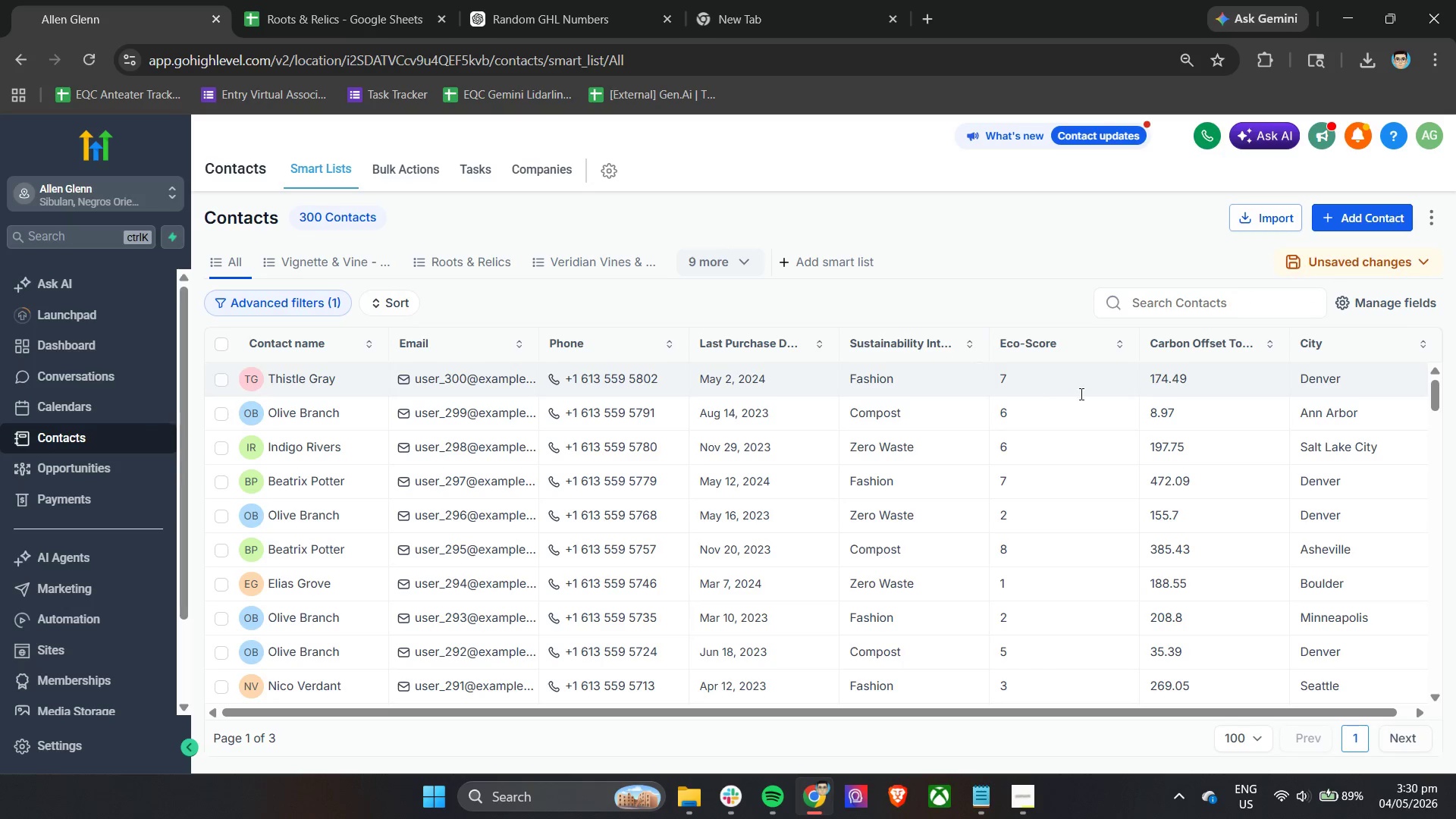 
scroll: coordinate [1263, 450], scroll_direction: up, amount: 11.0
 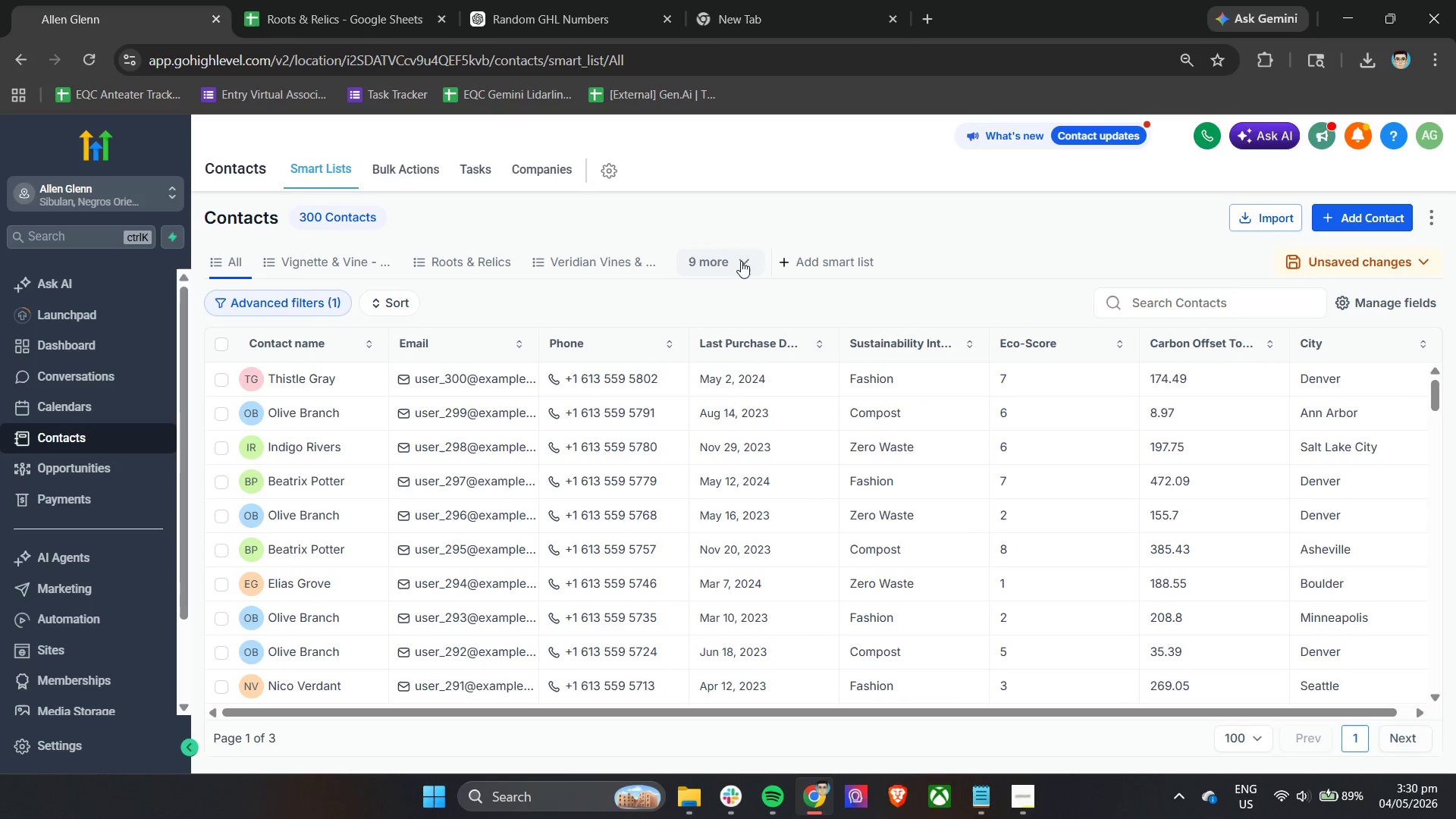 
left_click([735, 261])
 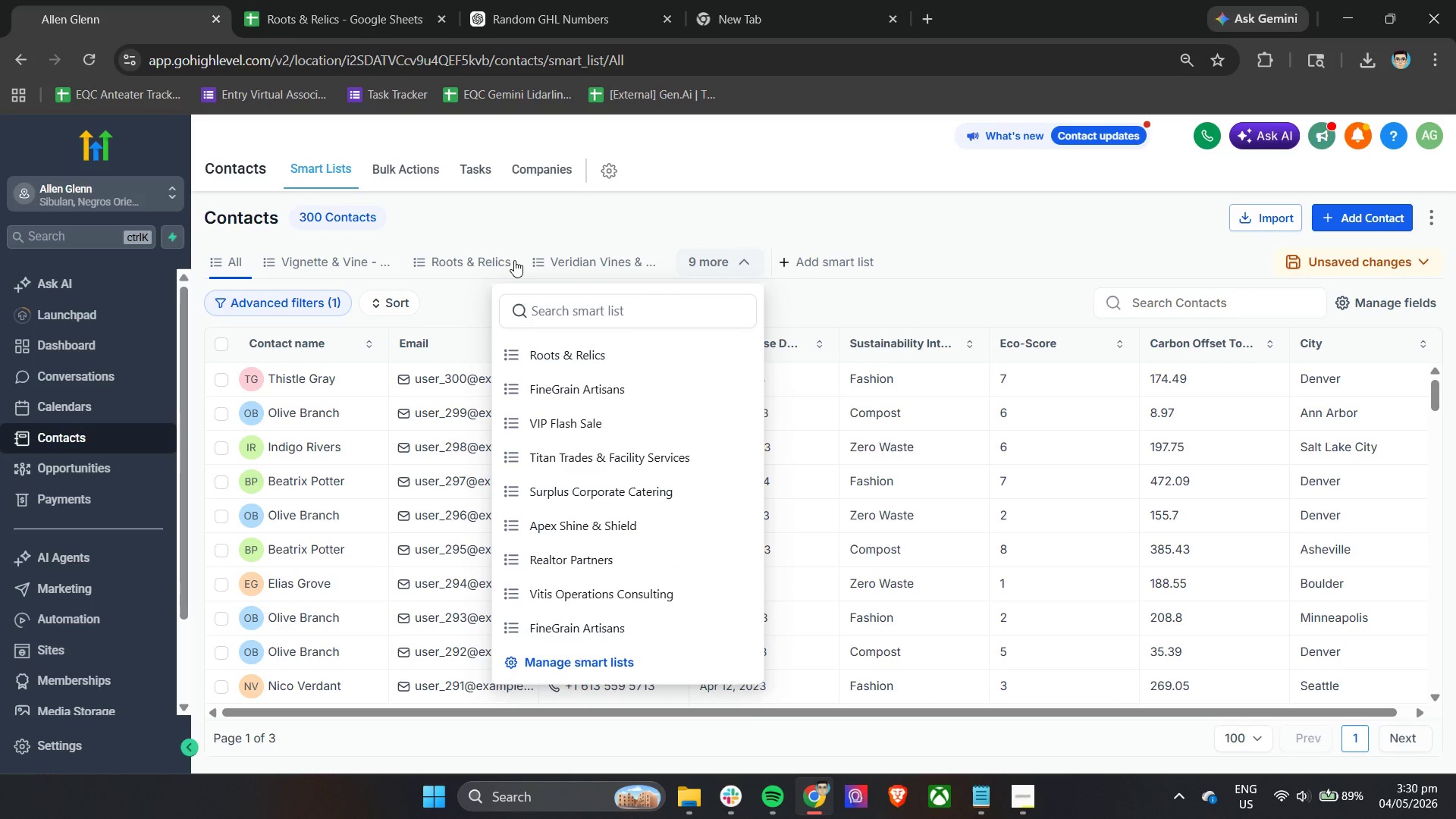 
left_click([483, 253])
 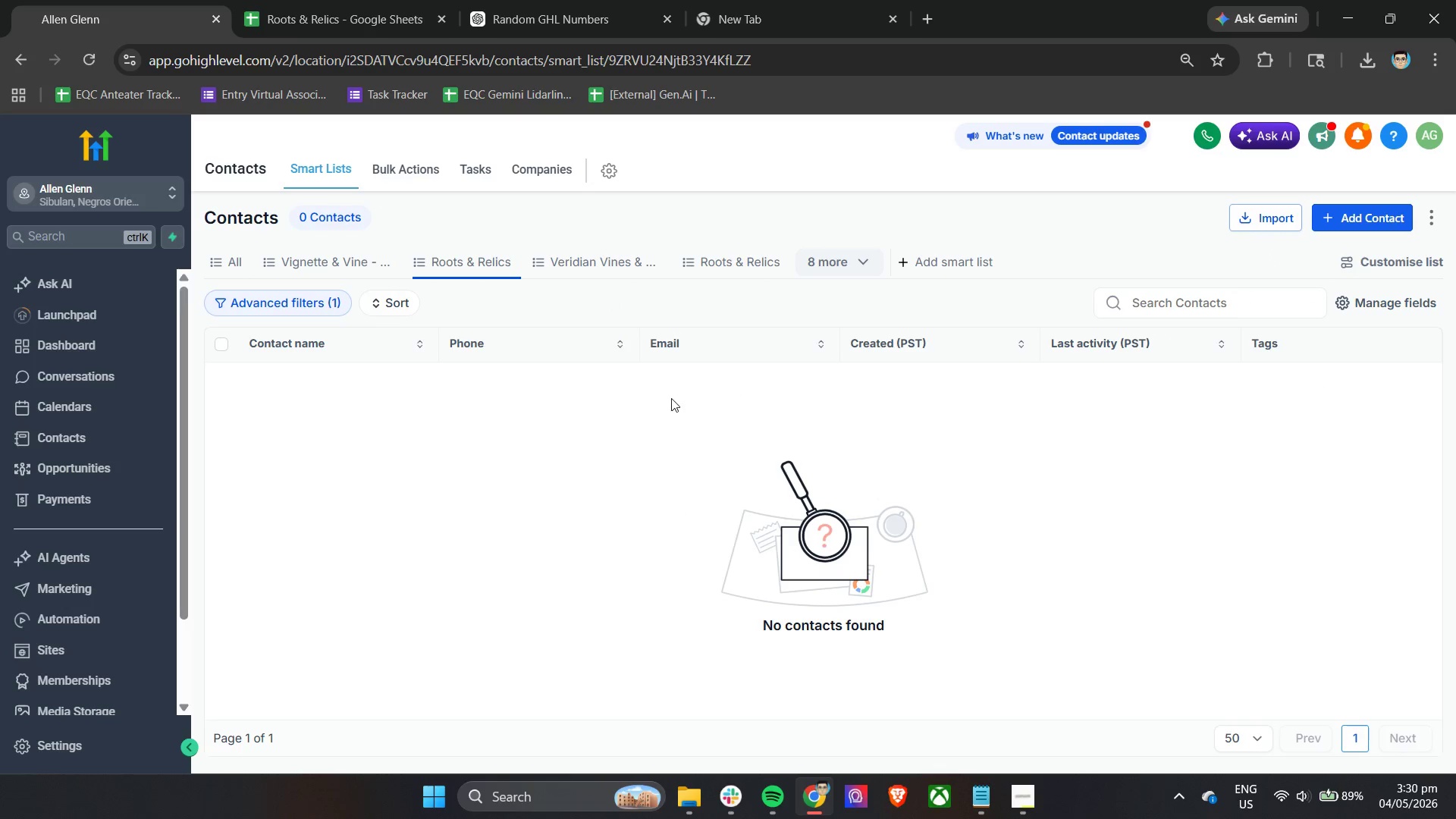 
left_click_drag(start_coordinate=[616, 461], to_coordinate=[896, 515])
 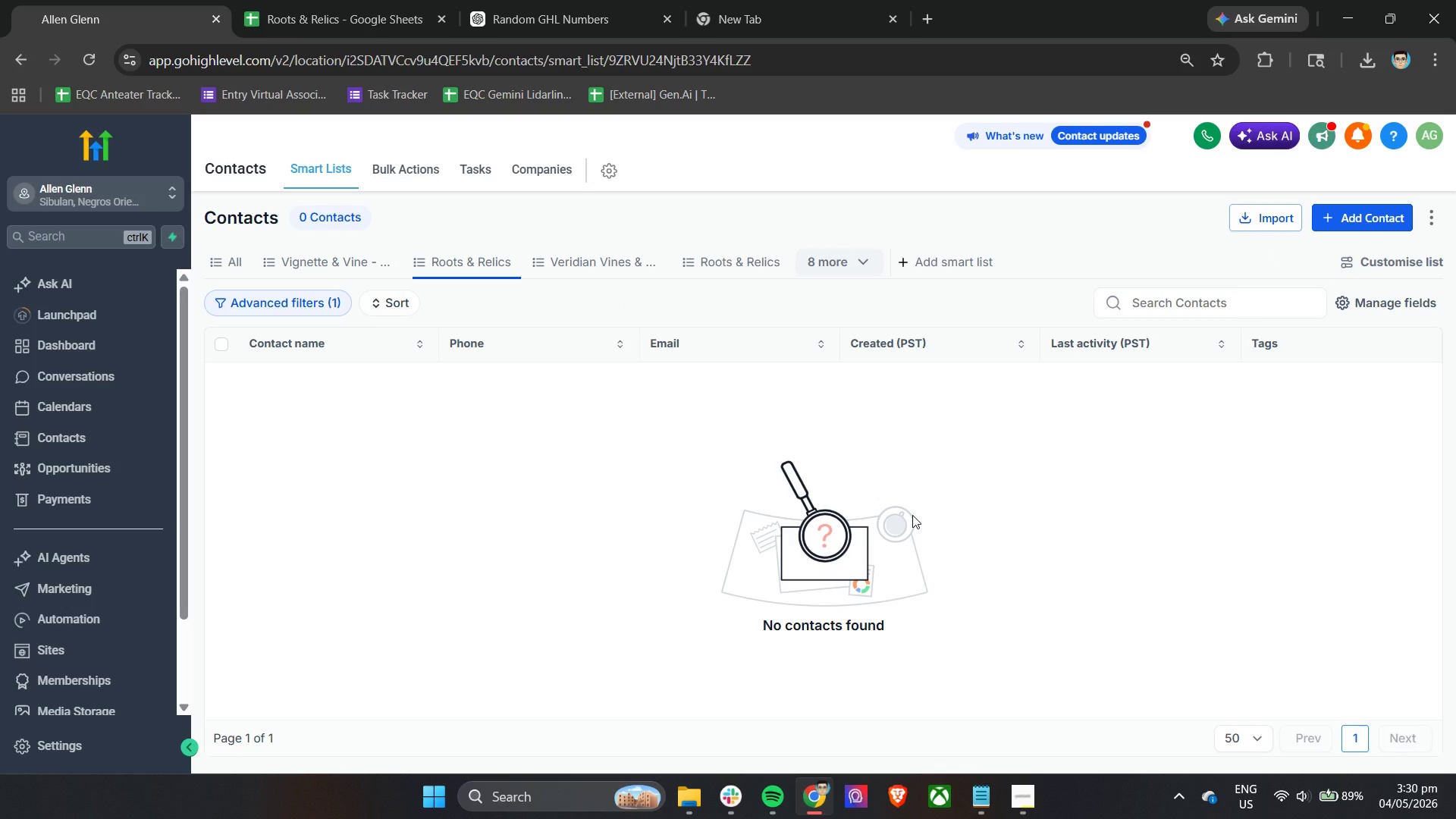 
left_click([295, 300])
 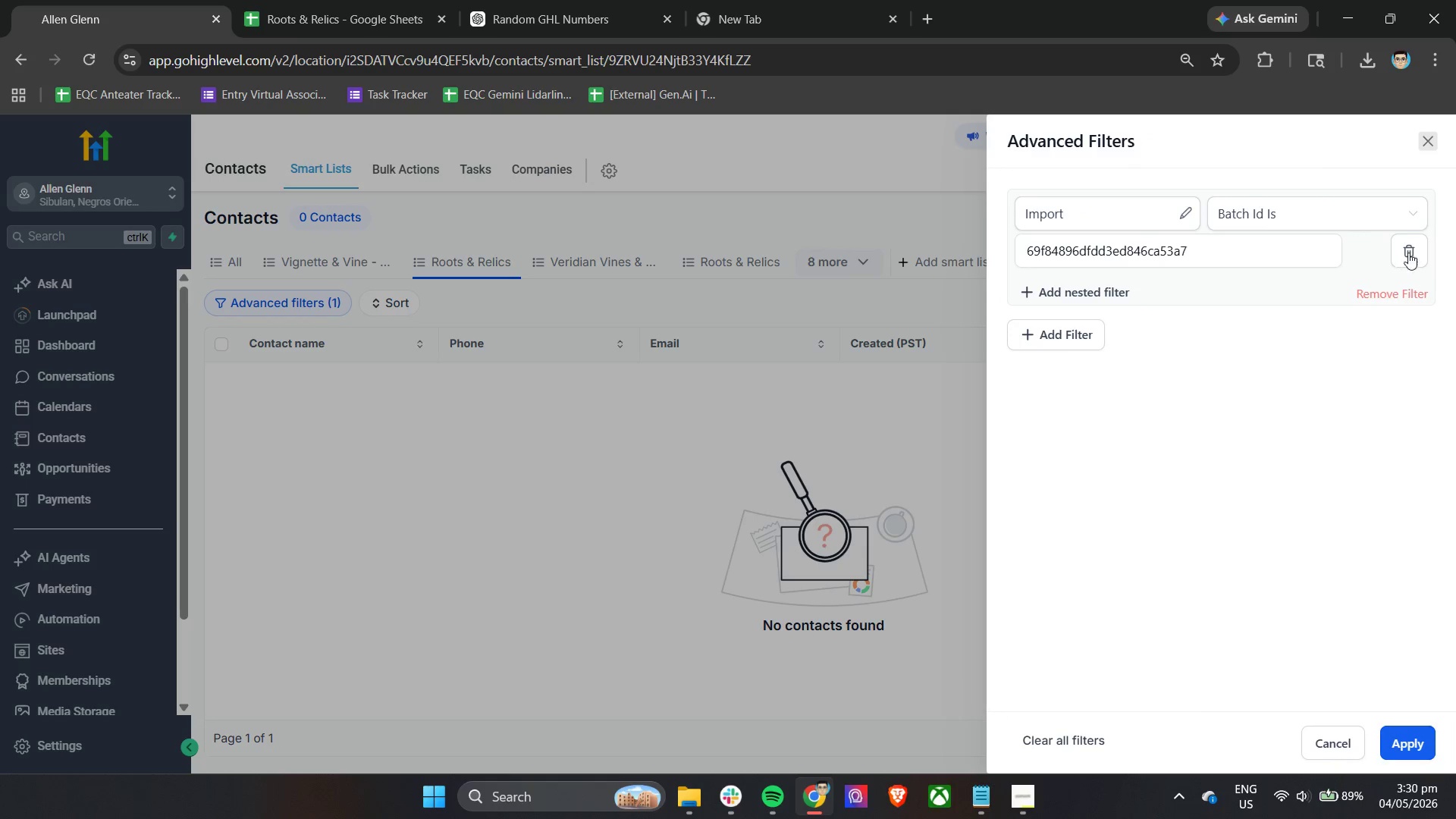 
left_click([1435, 140])
 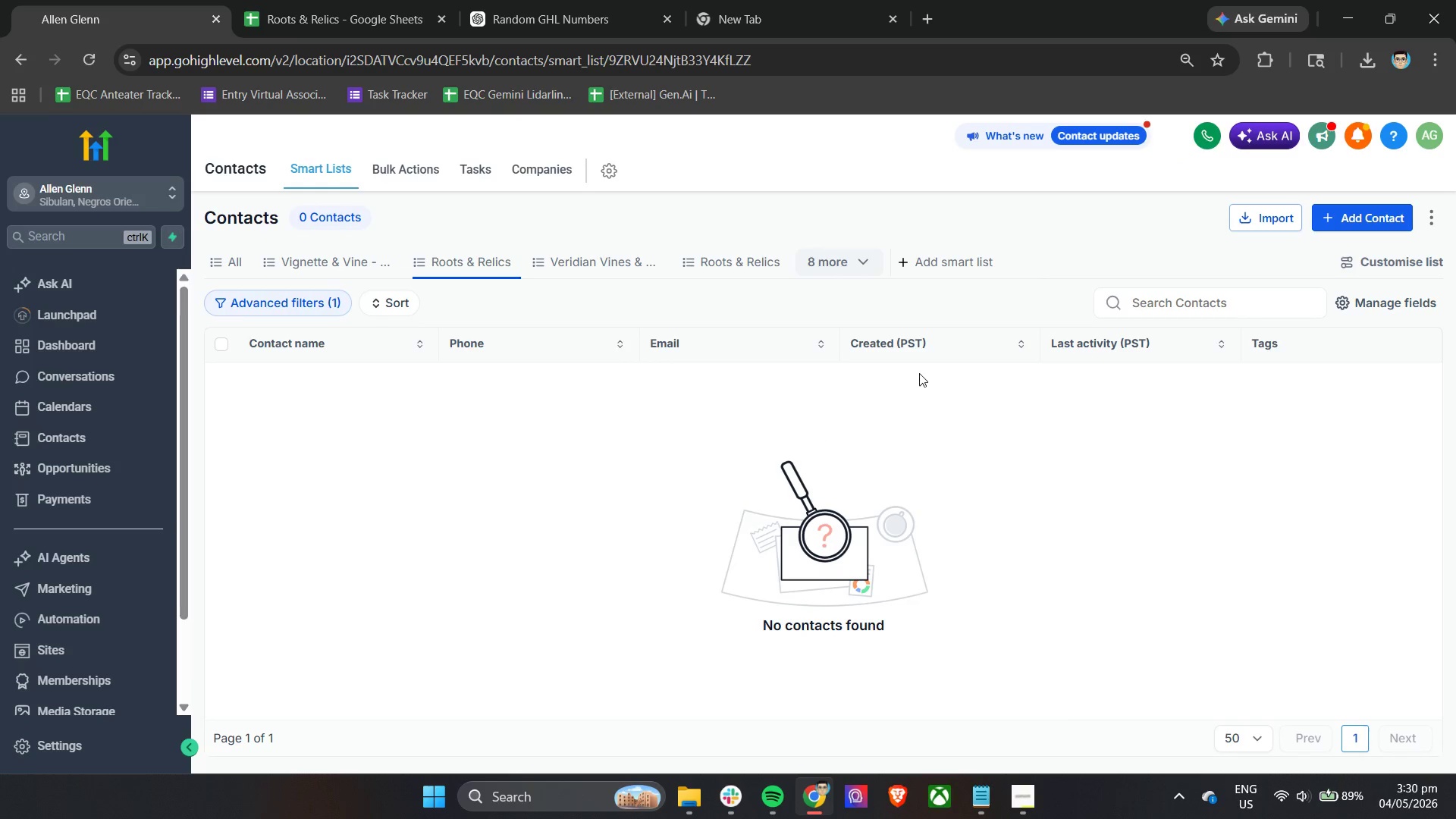 
left_click([737, 271])
 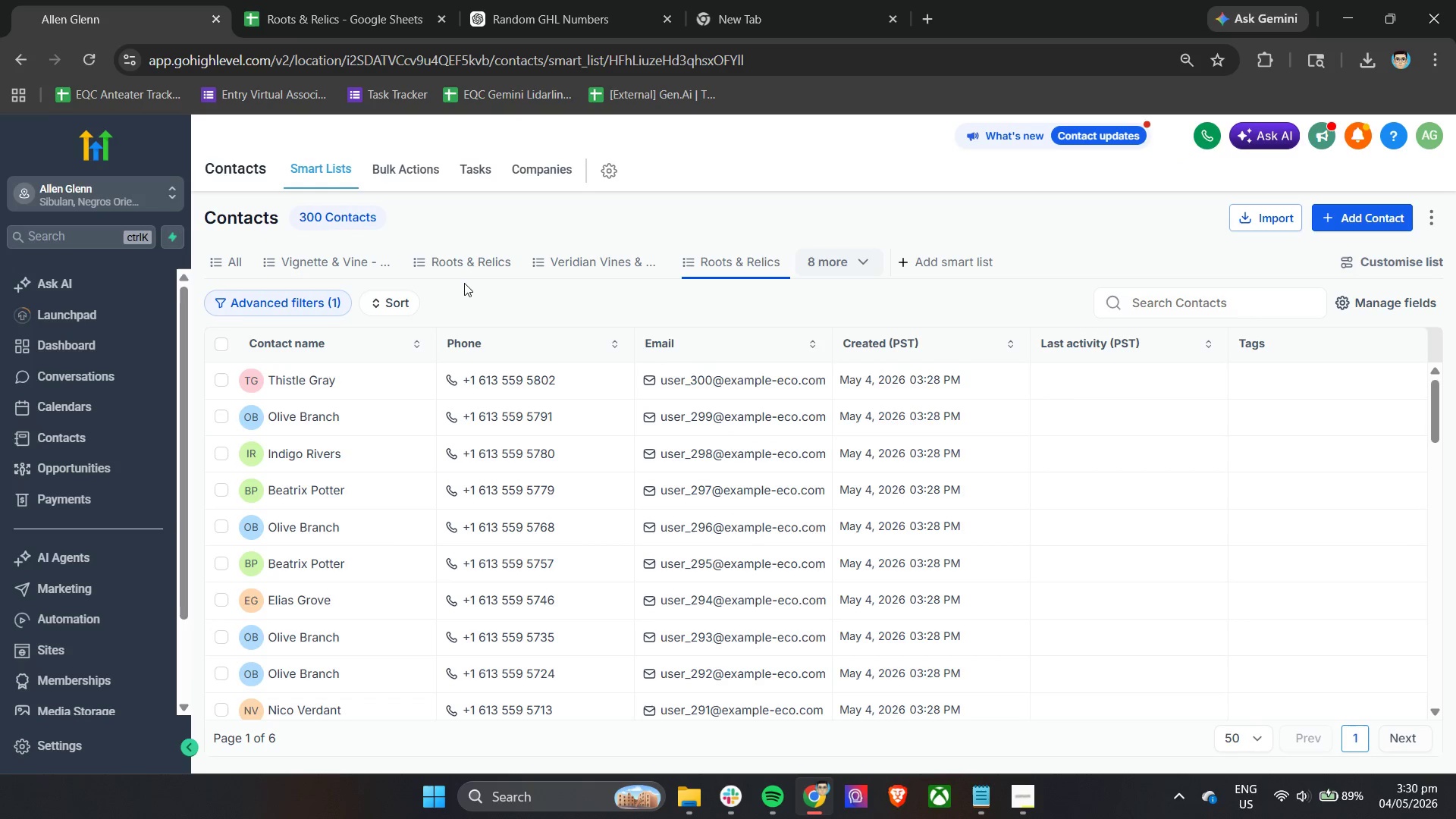 
left_click([467, 262])
 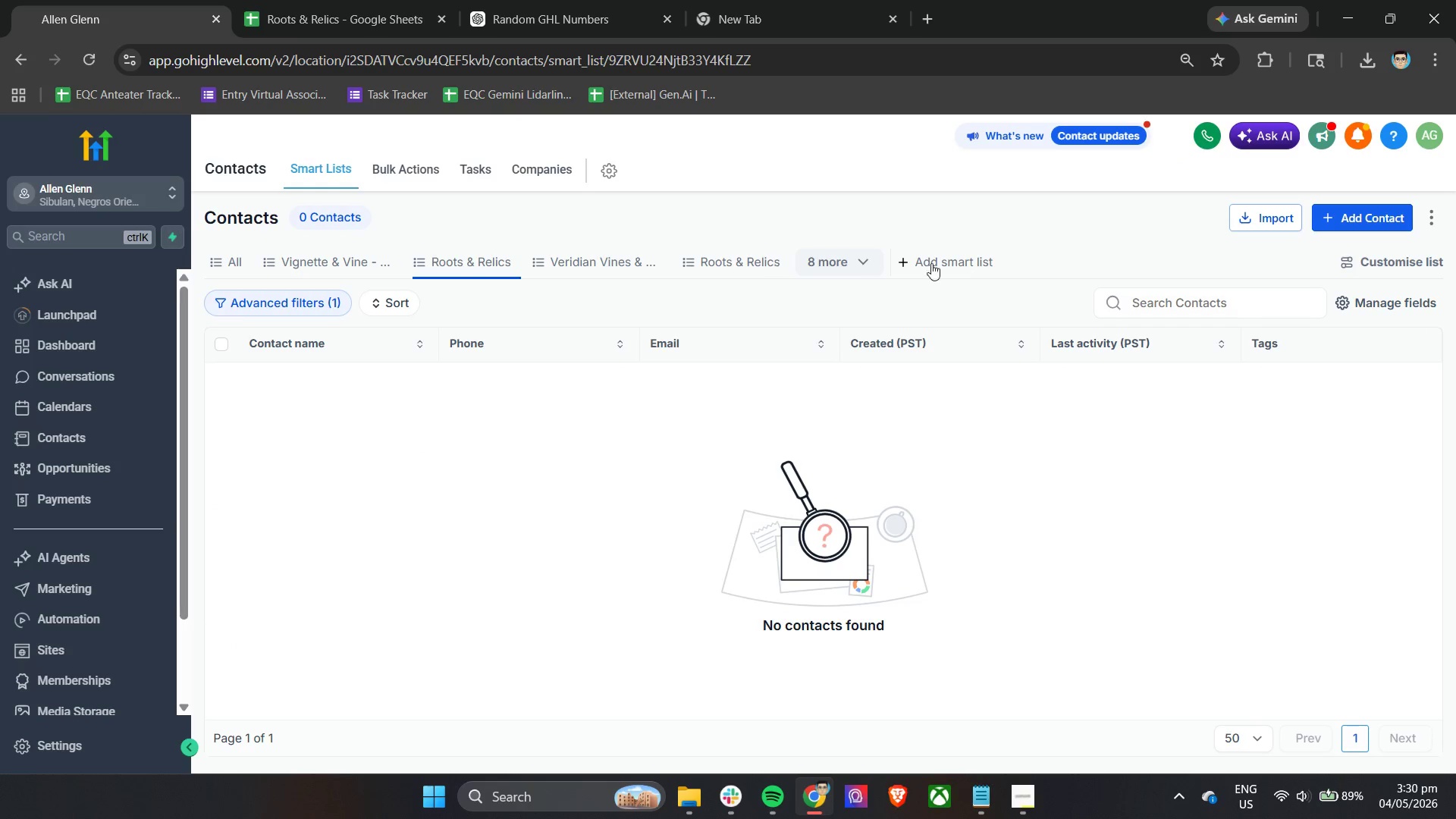 
left_click([1378, 256])
 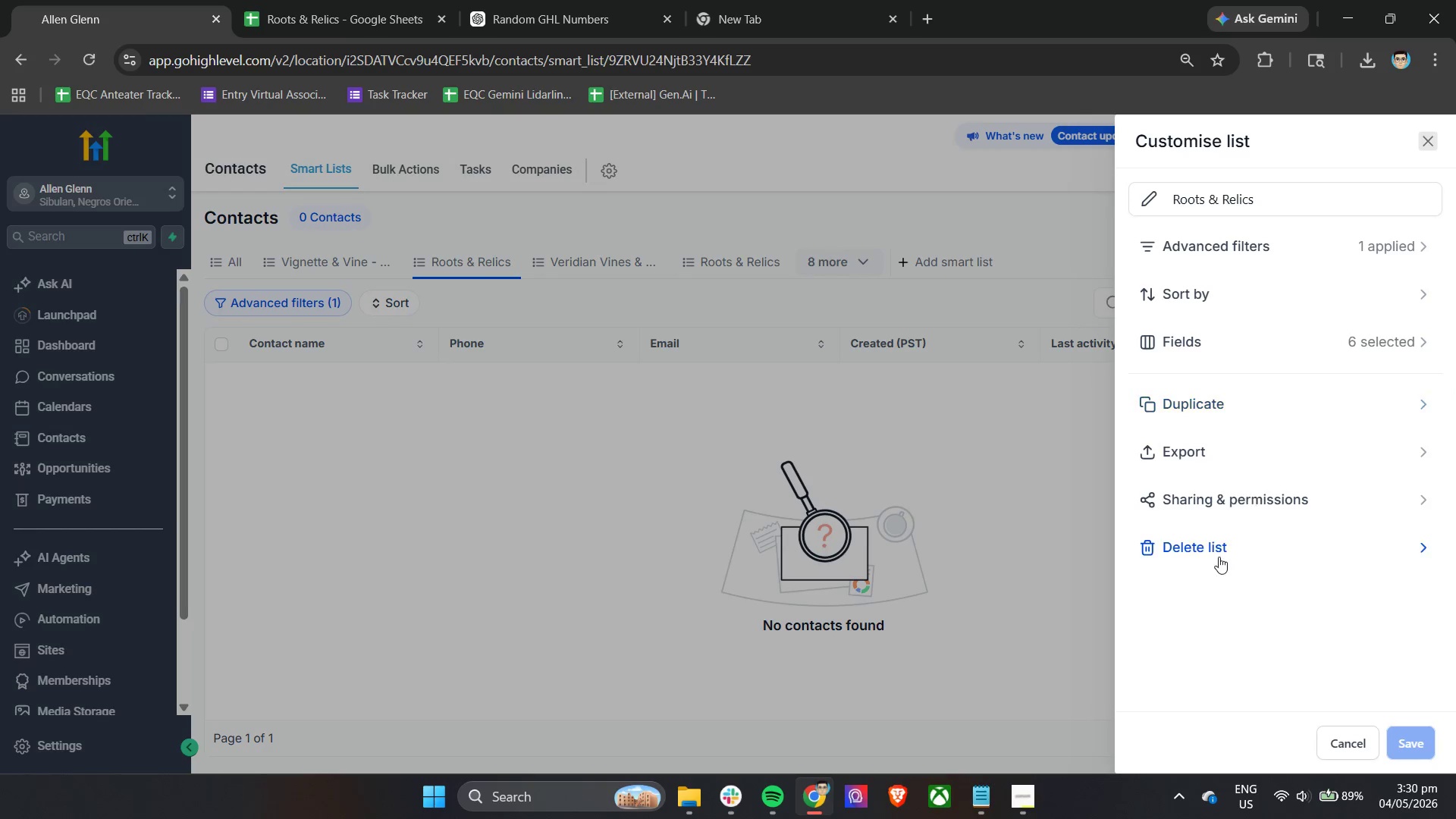 
left_click([1216, 551])
 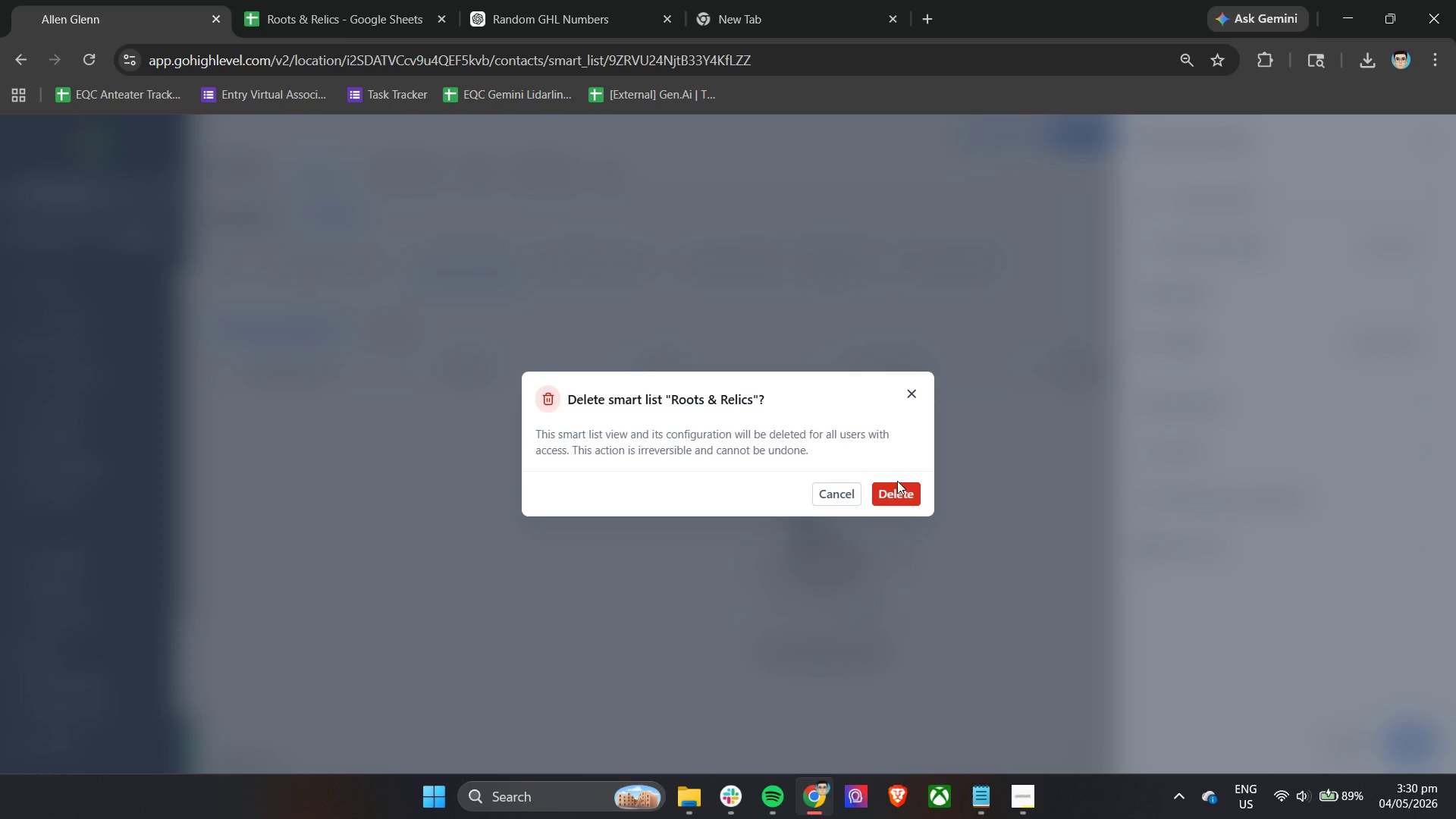 
double_click([899, 492])
 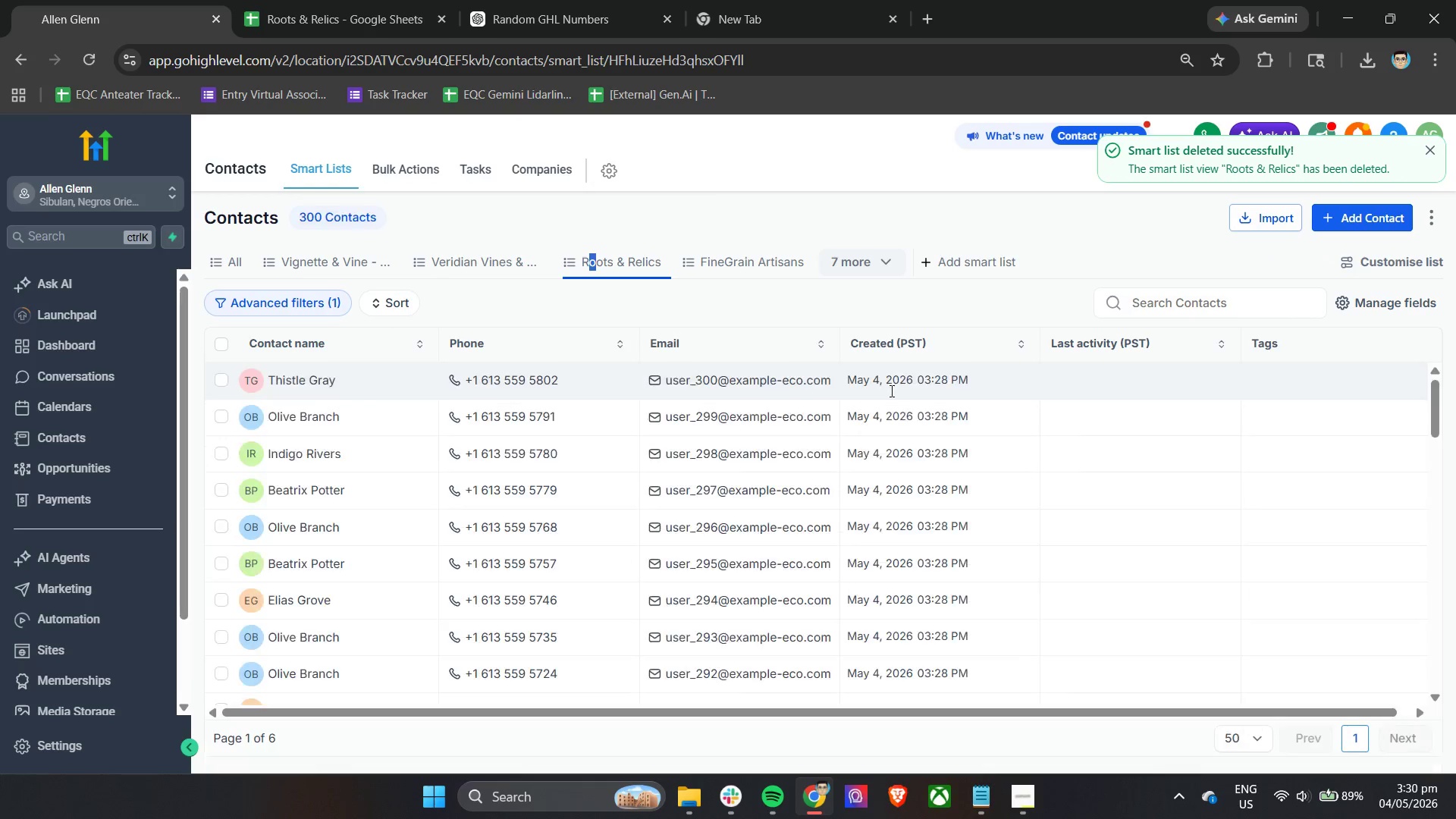 
wait(6.81)
 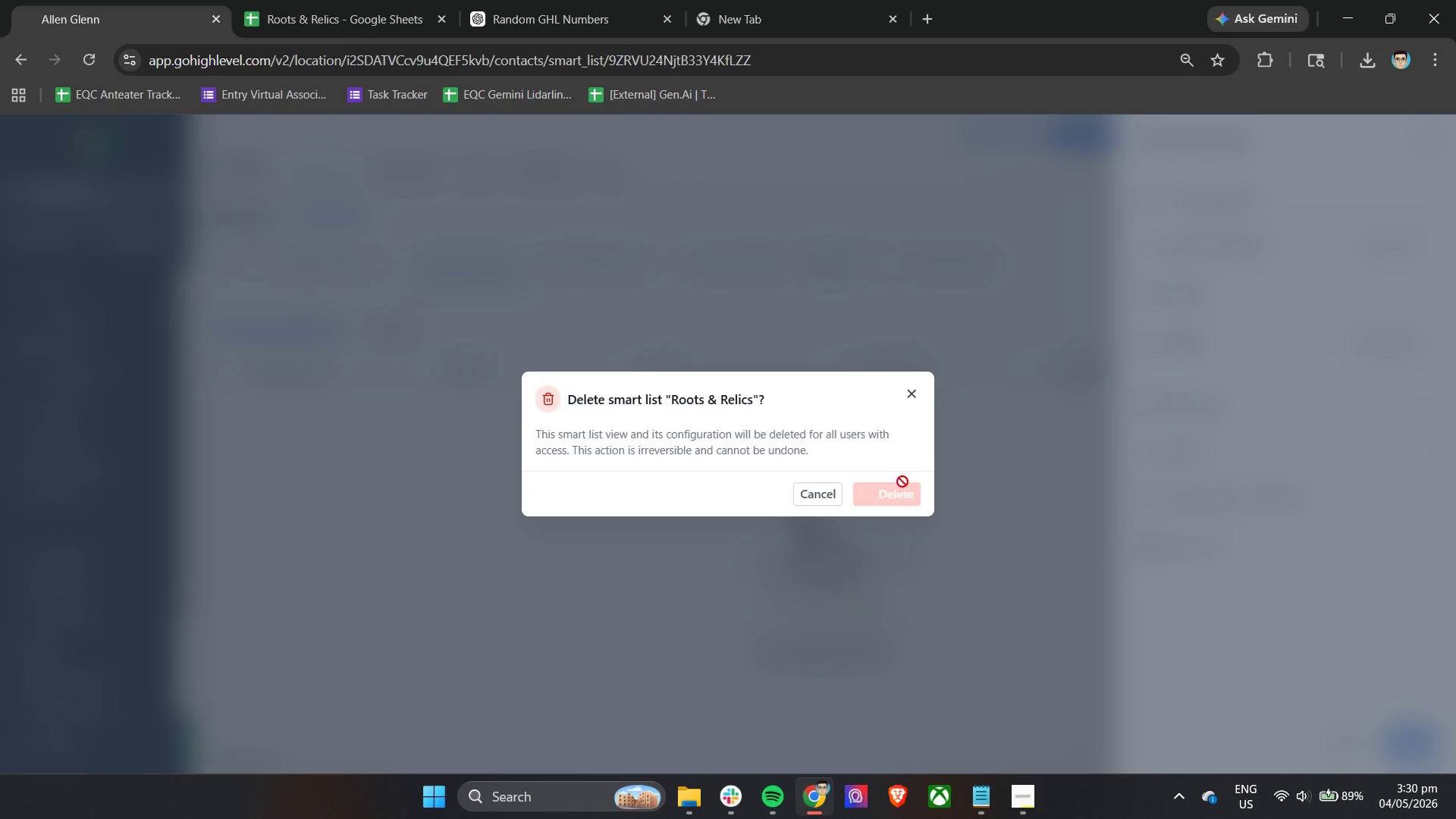 
left_click([1366, 299])
 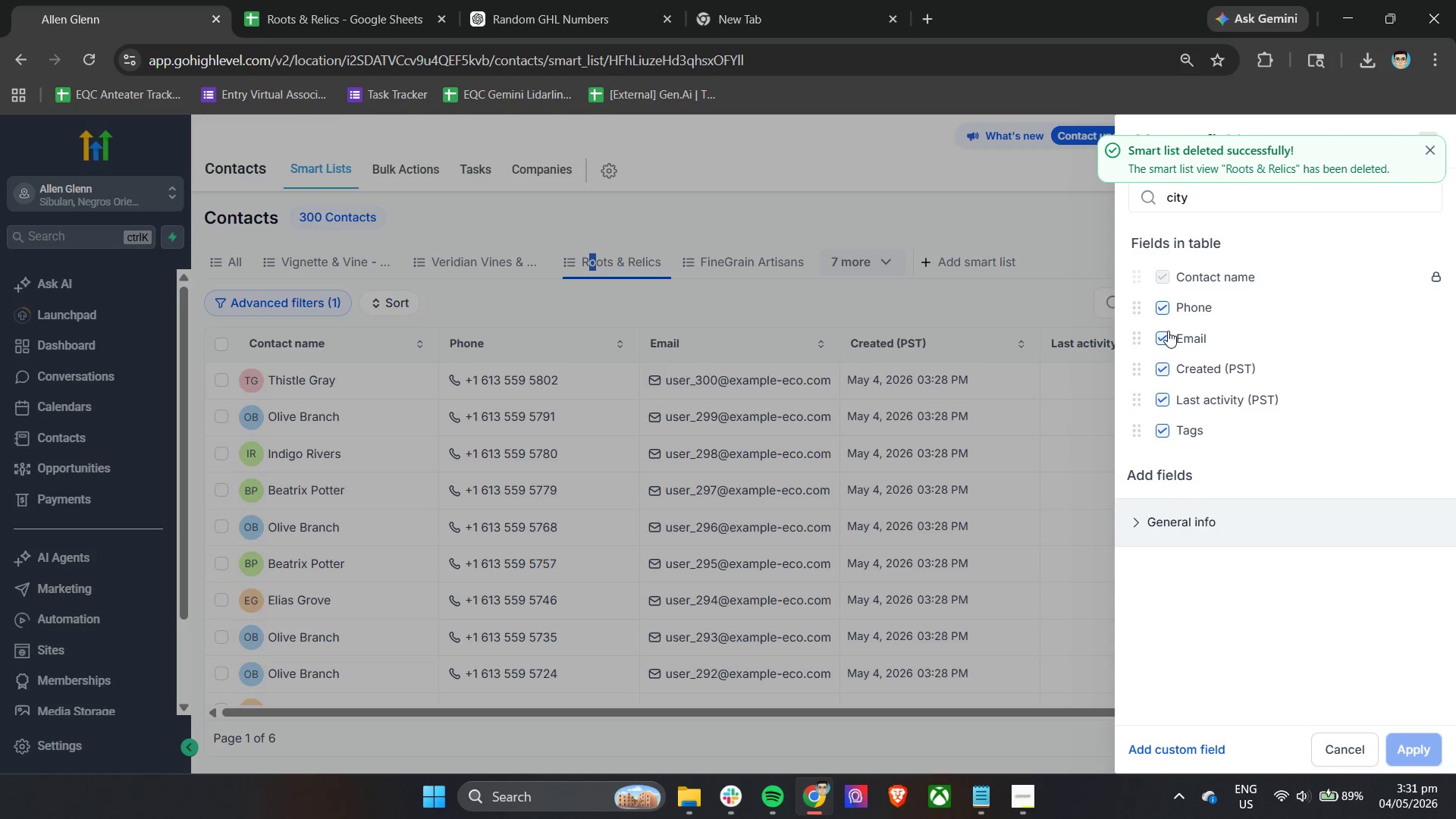 
left_click_drag(start_coordinate=[1138, 337], to_coordinate=[1132, 309])
 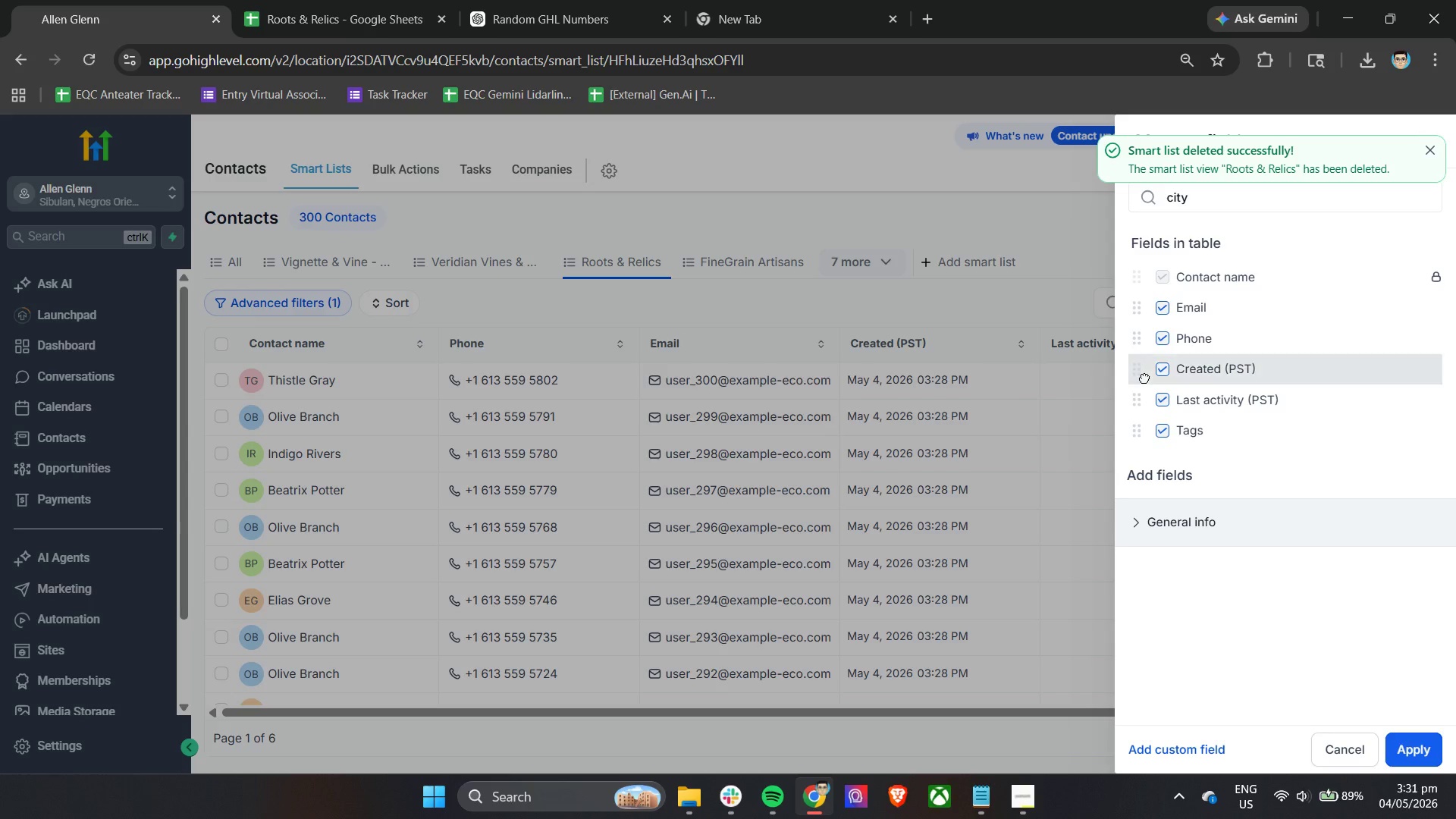 
double_click([1144, 378])
 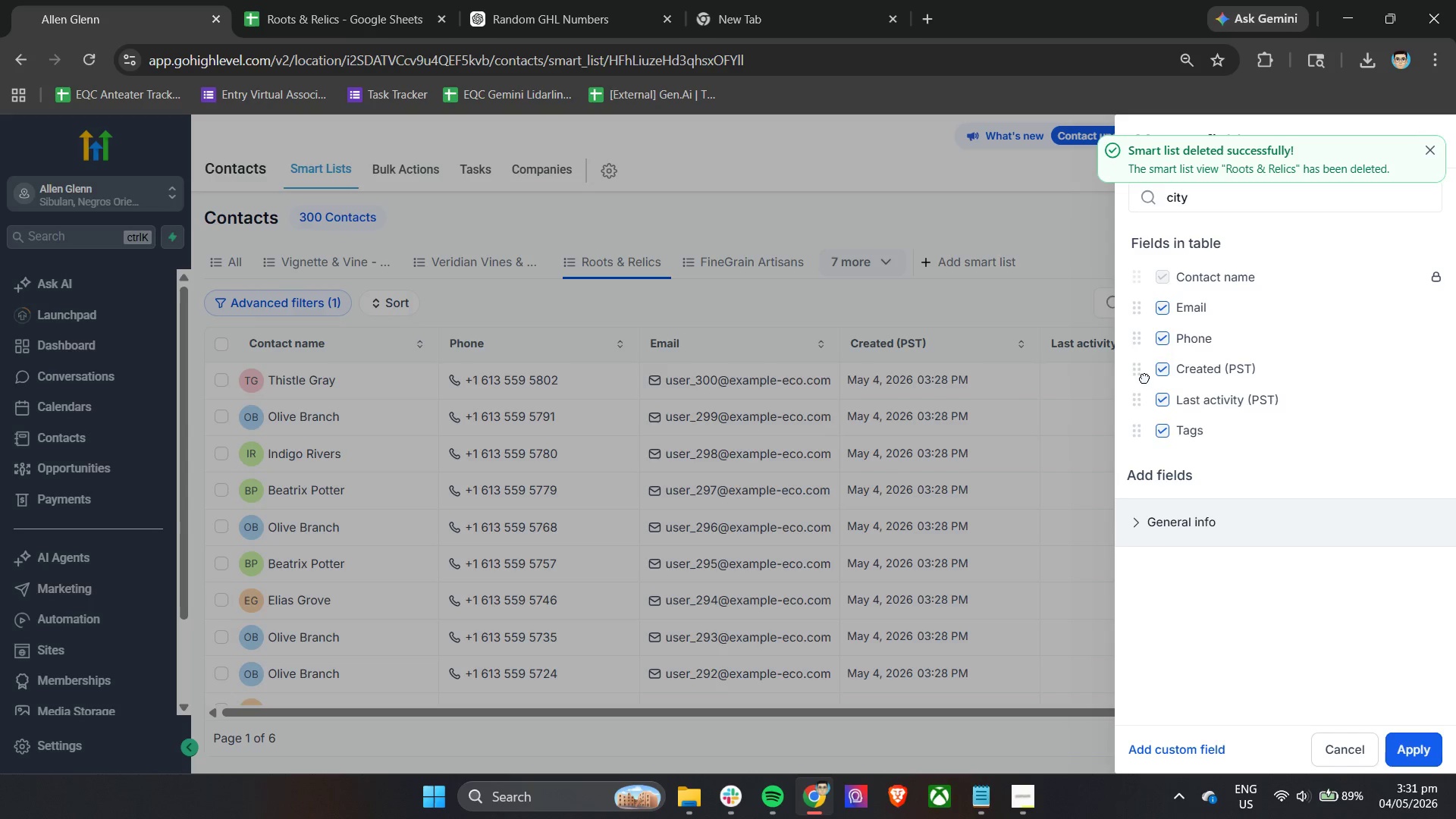 
triple_click([1144, 378])
 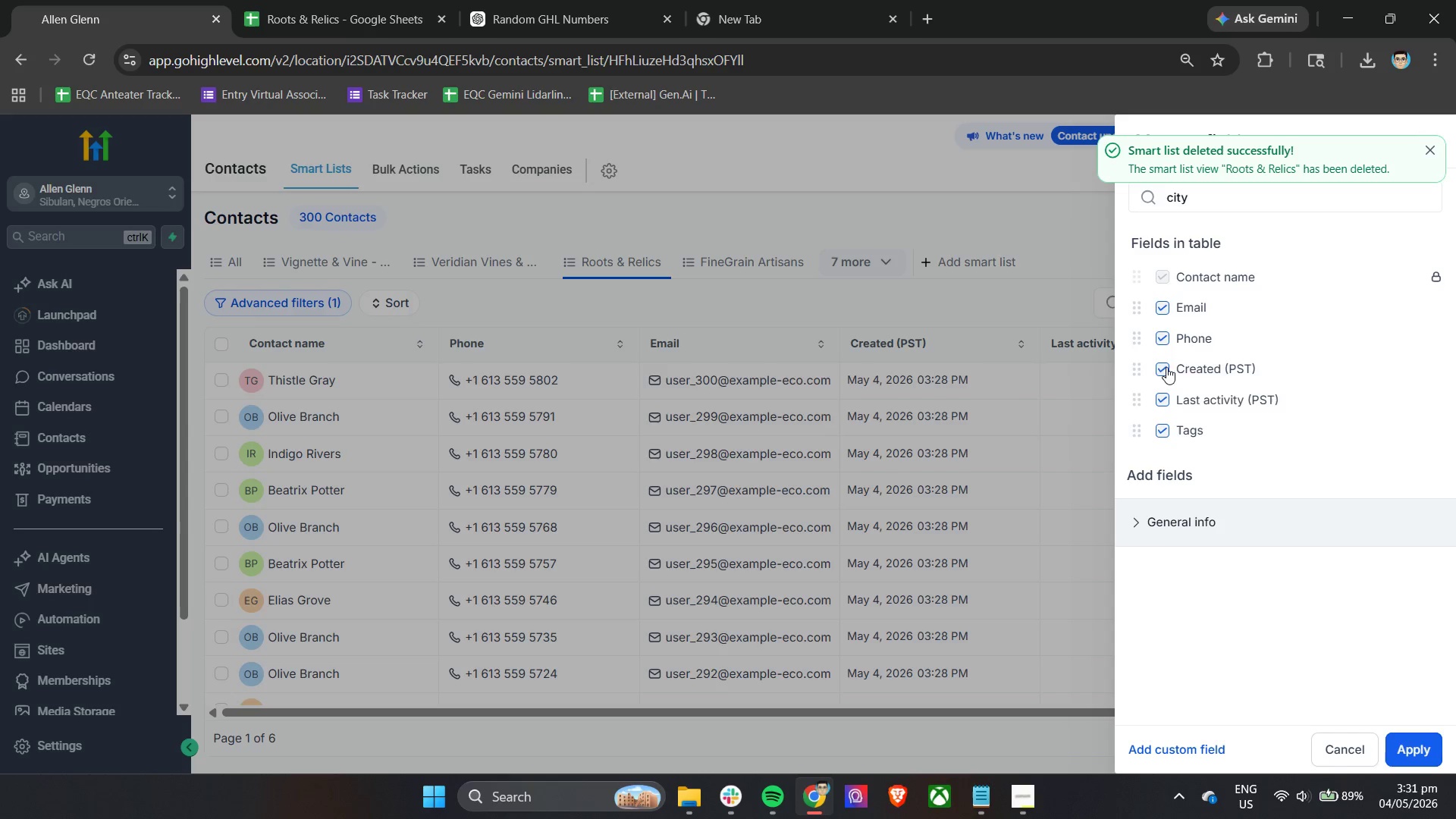 
double_click([1164, 366])
 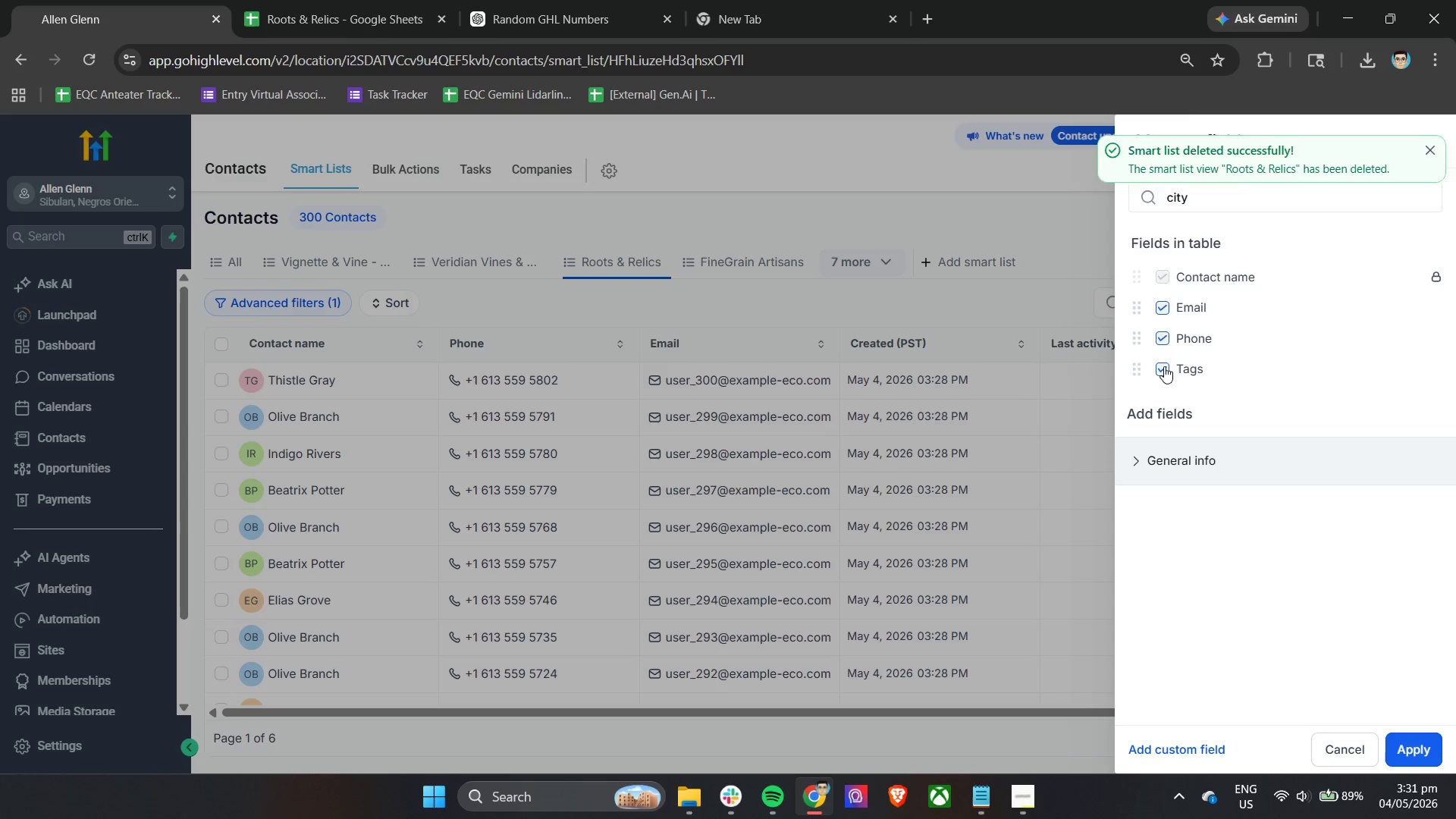 
triple_click([1164, 366])
 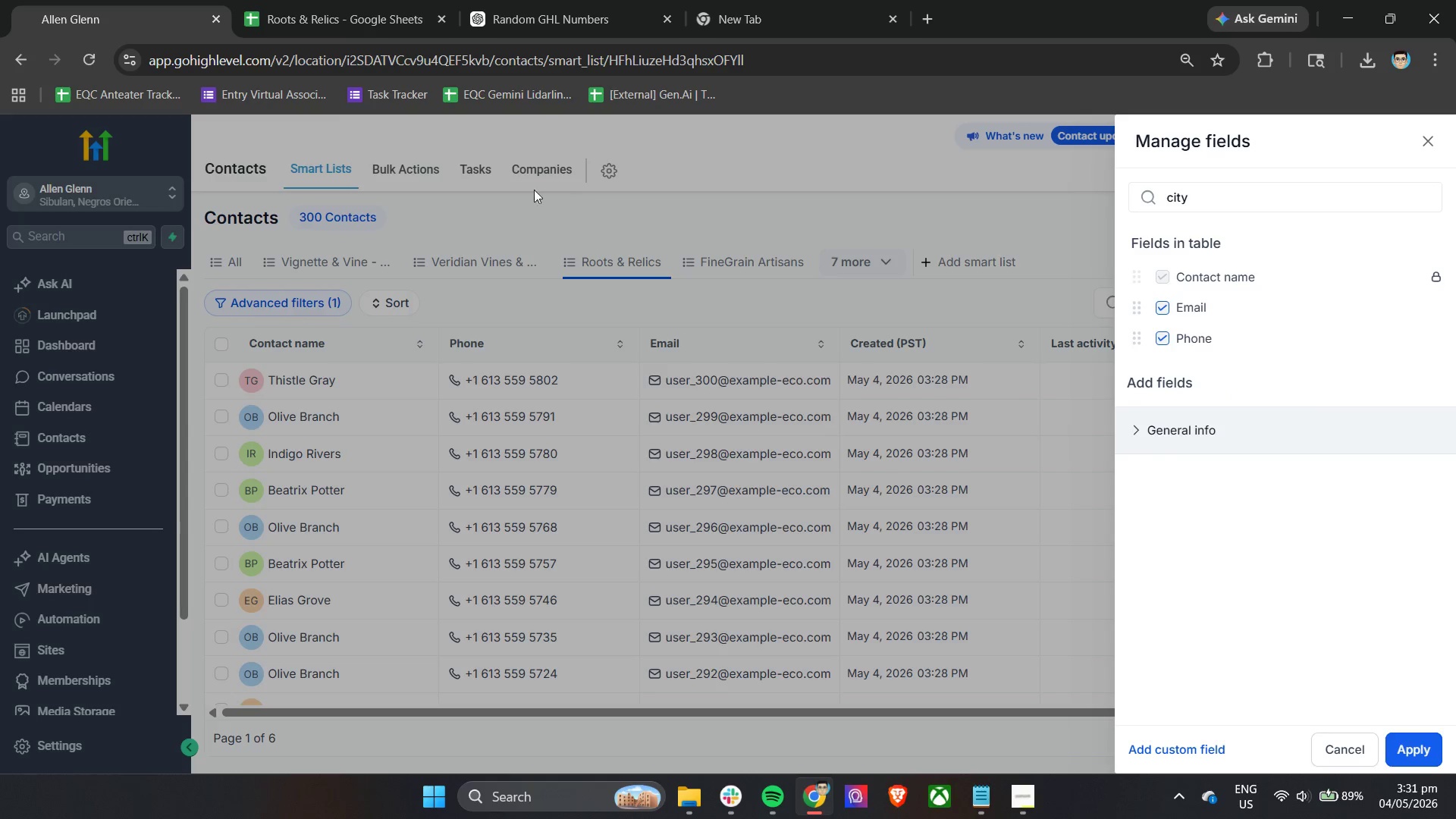 
left_click([337, 3])
 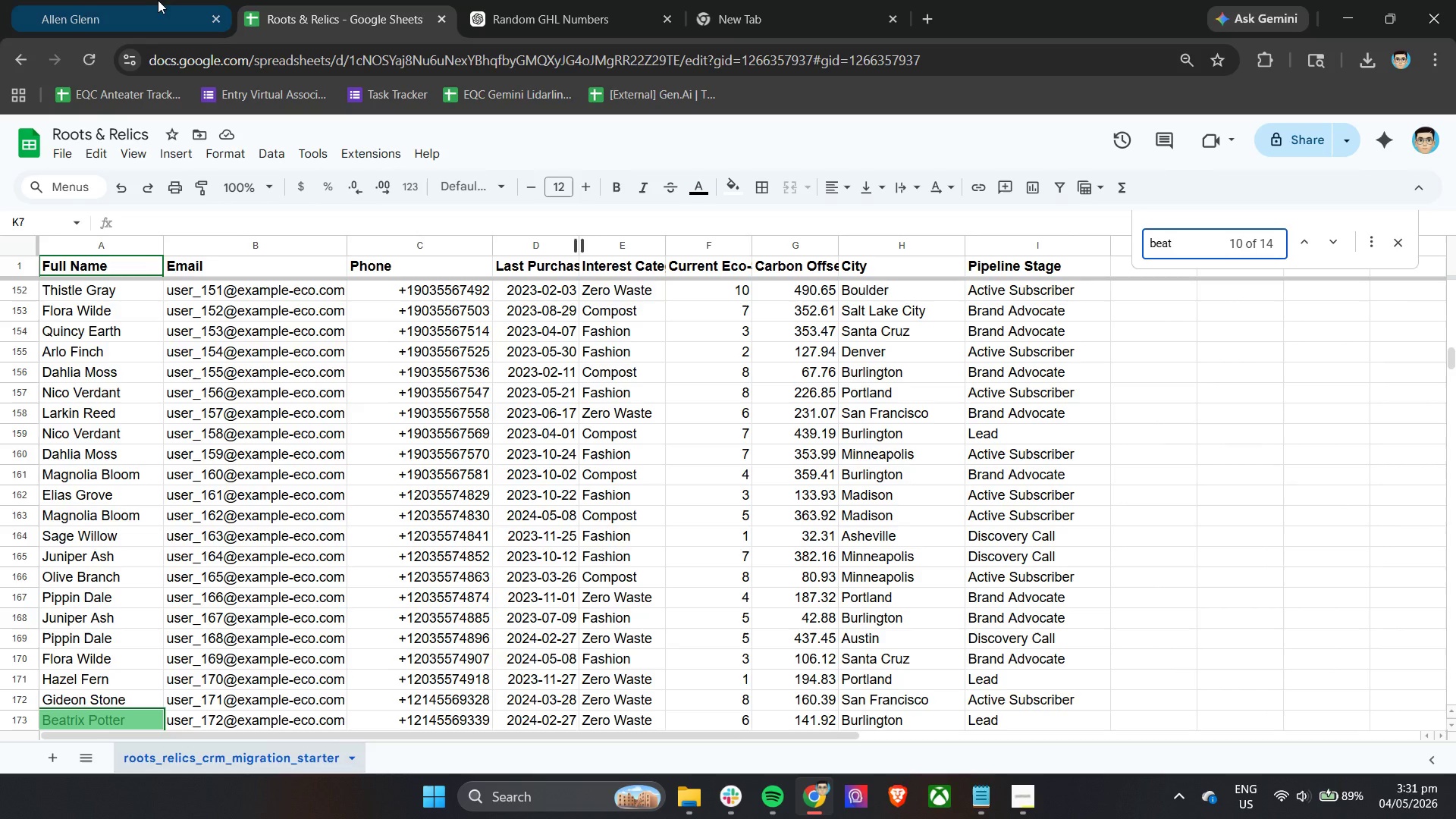 
left_click([152, 0])
 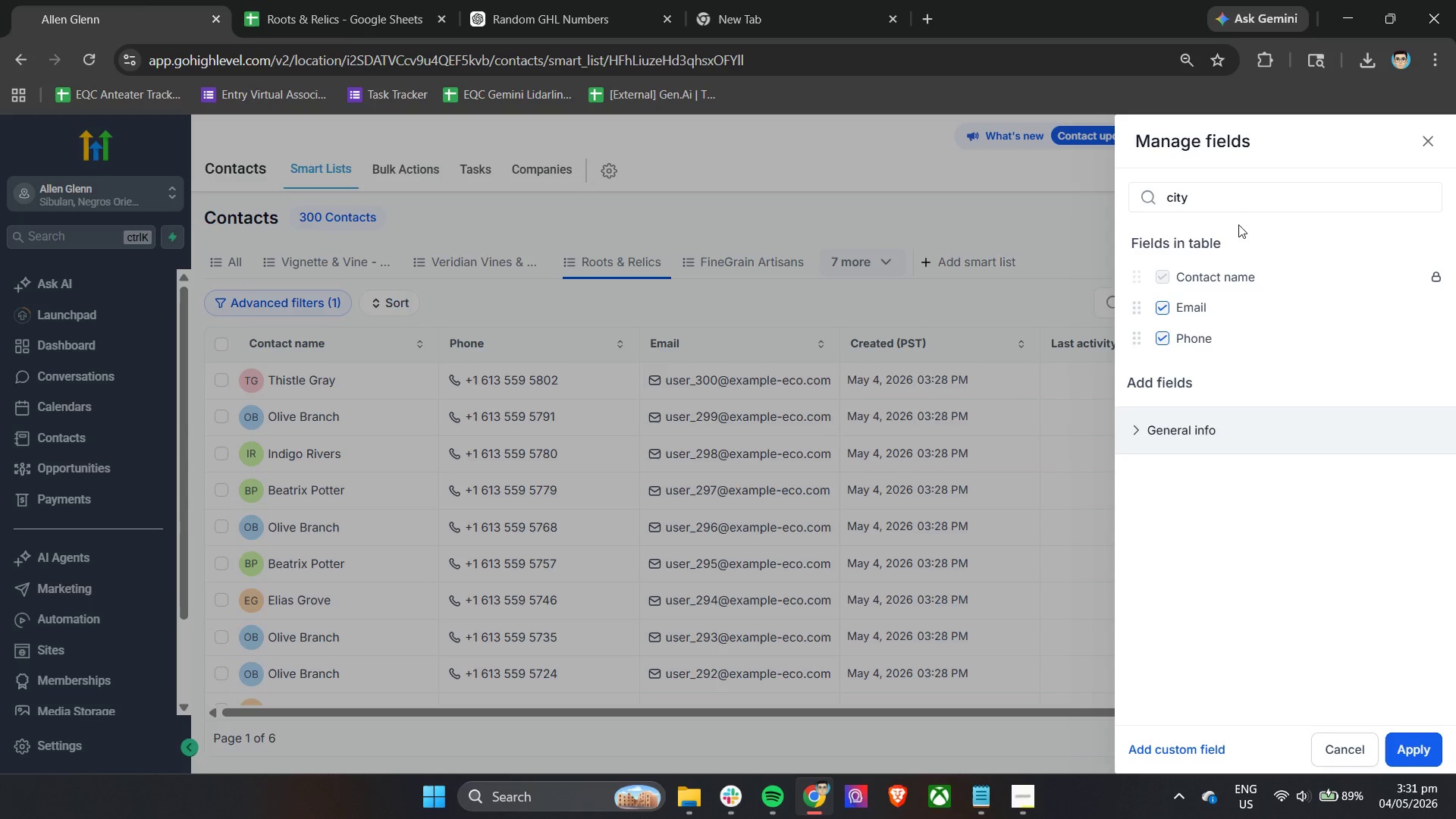 
left_click_drag(start_coordinate=[1233, 205], to_coordinate=[1229, 205])
 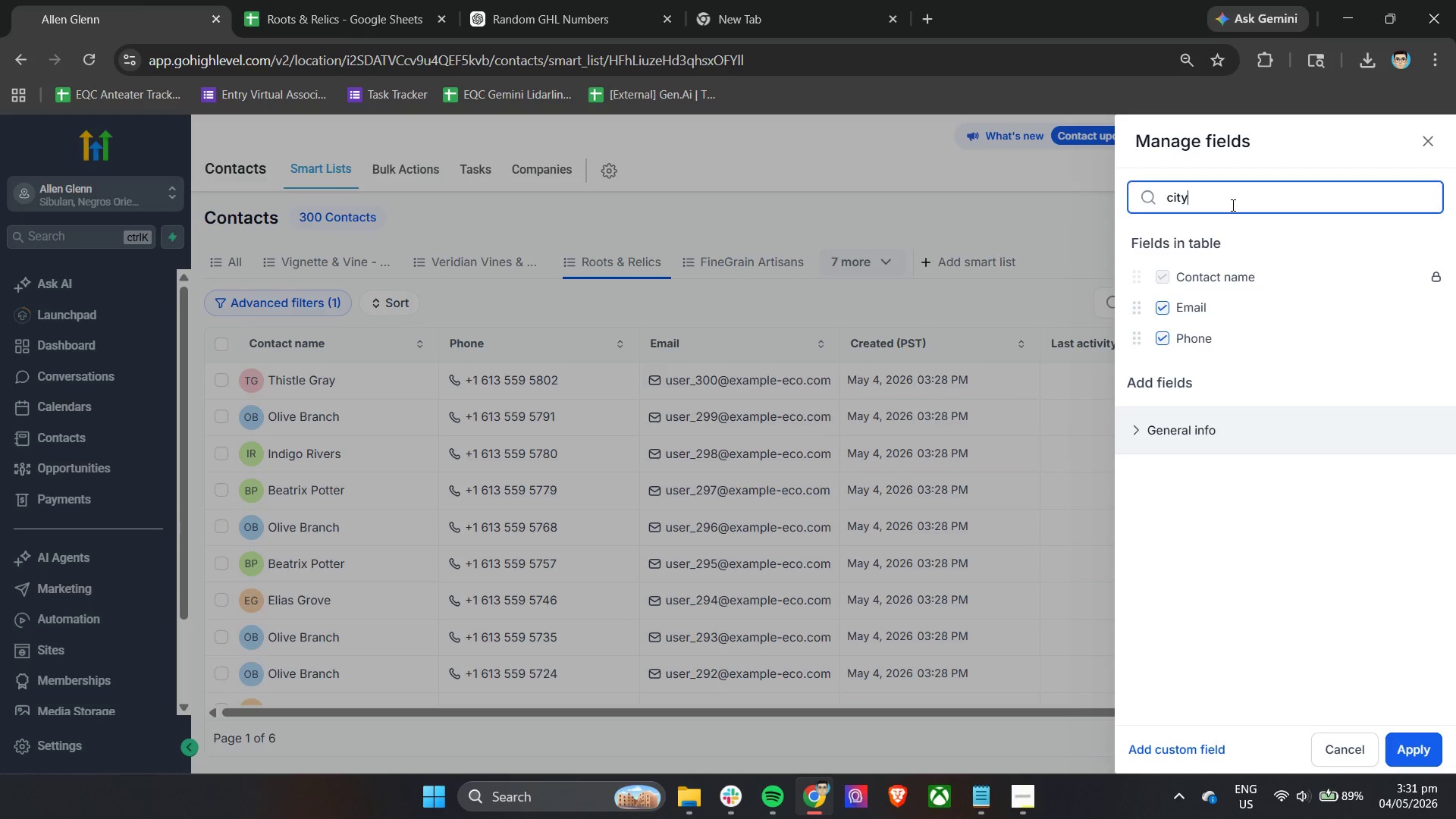 
double_click([1229, 205])
 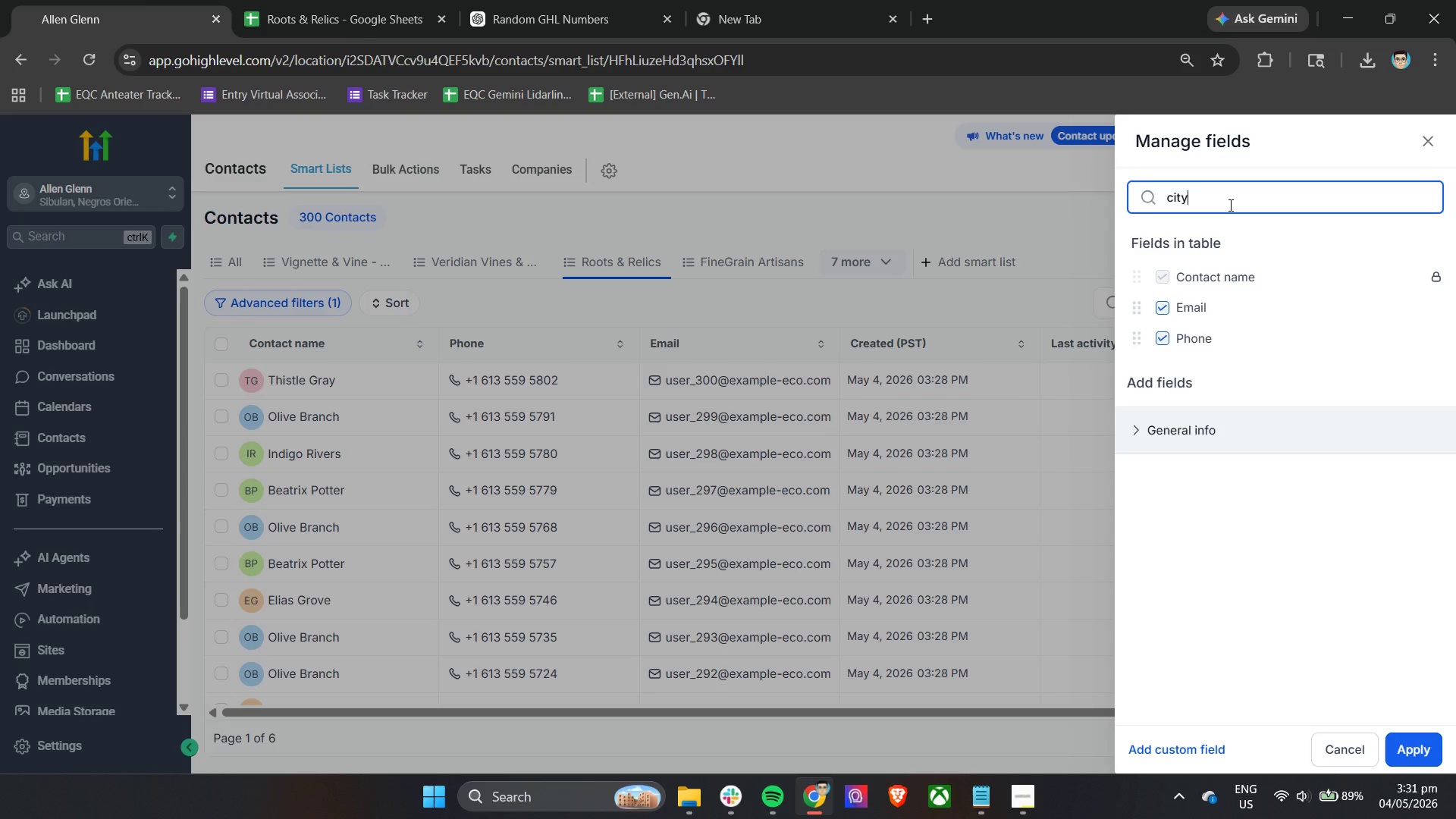 
triple_click([1229, 205])
 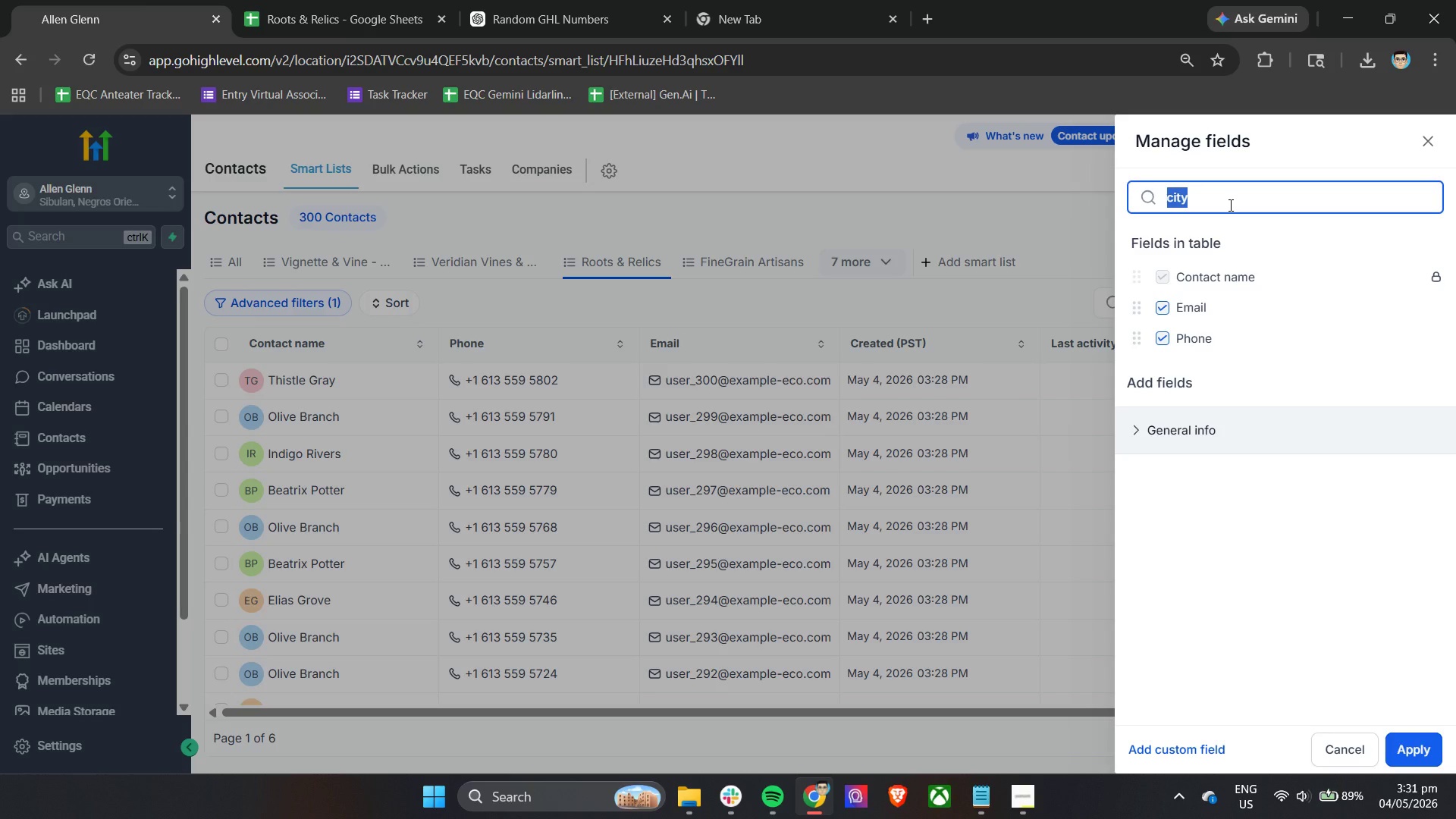 
type(last)
 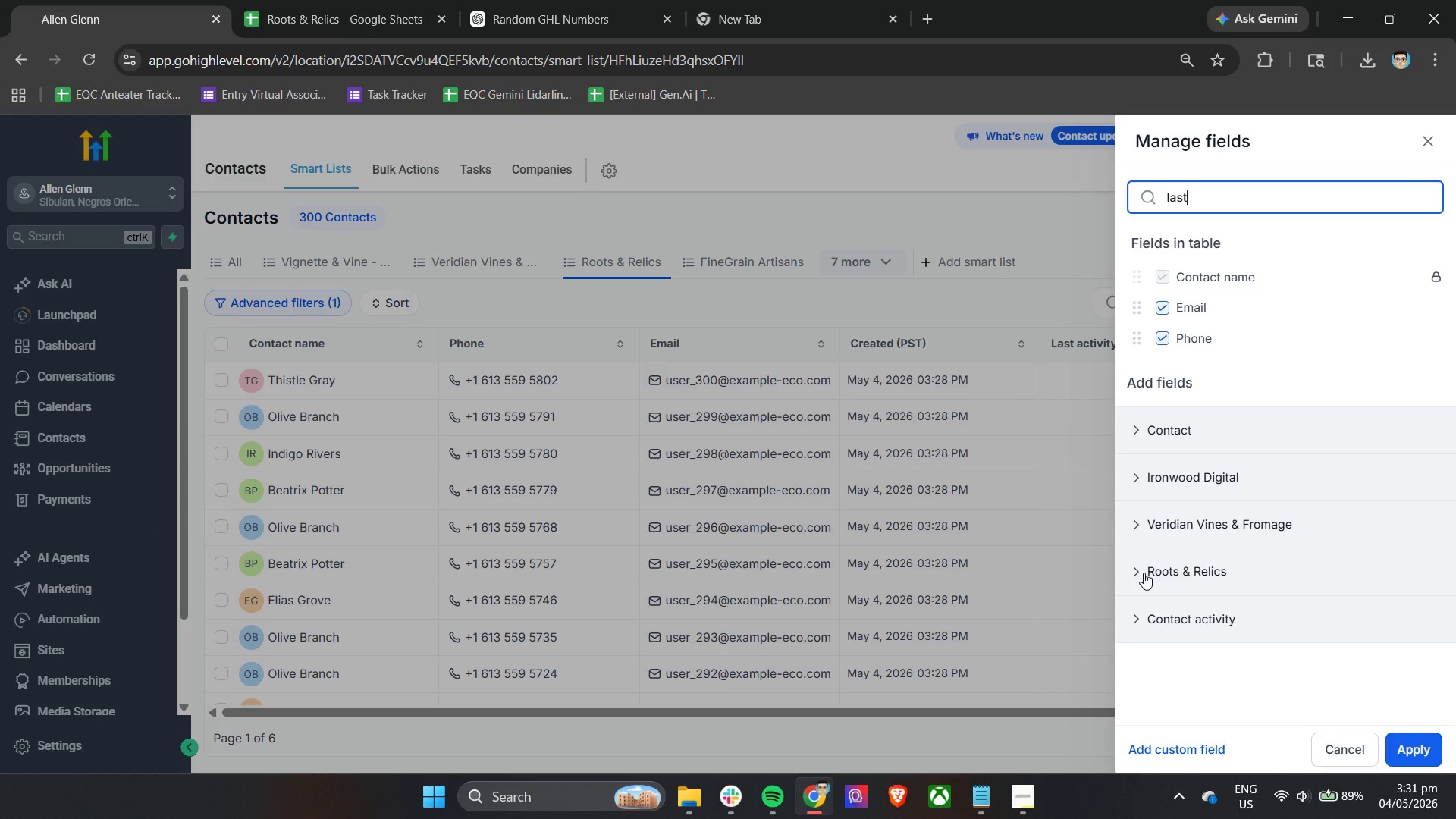 
left_click([1144, 573])
 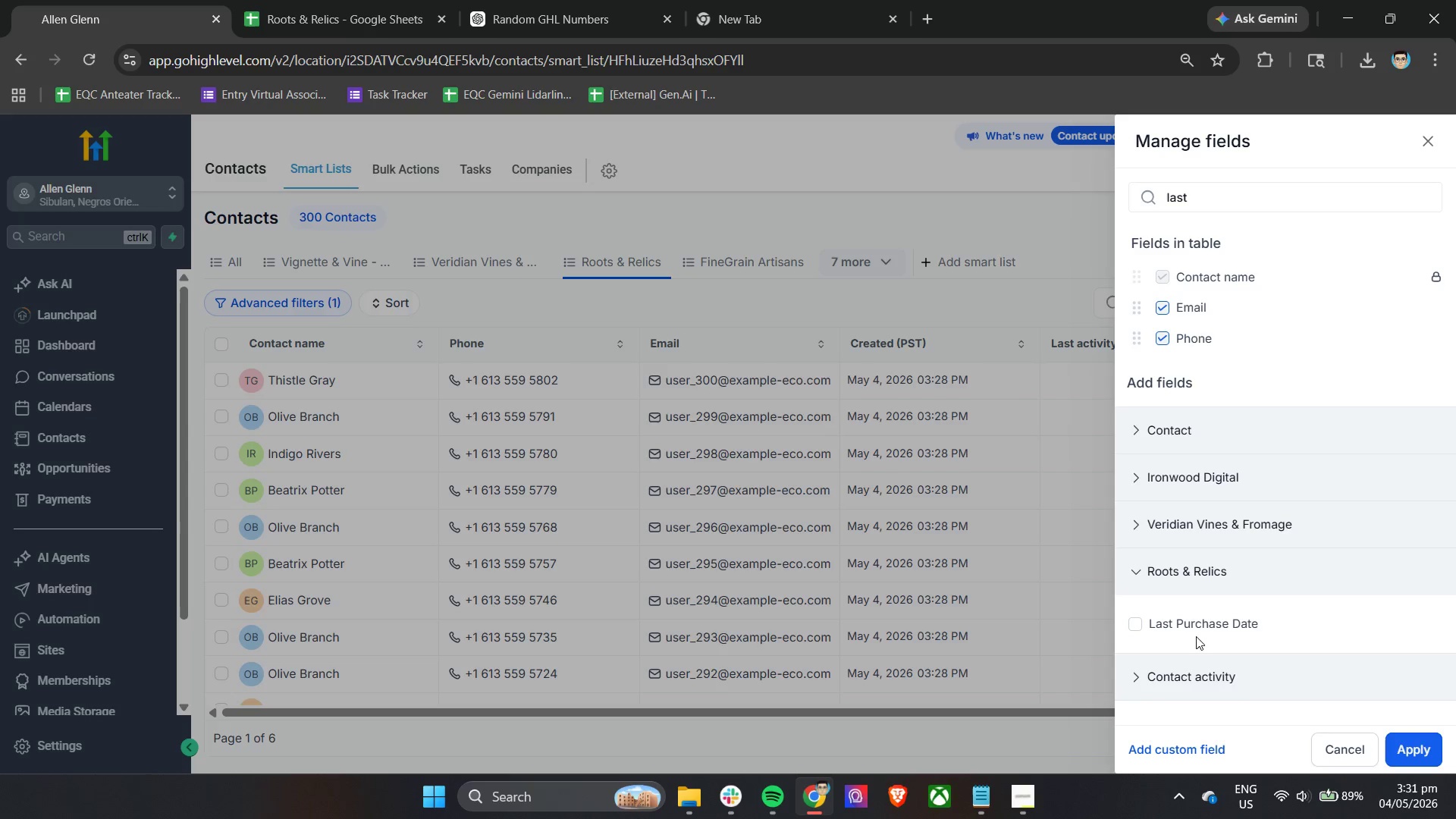 
left_click([1190, 623])
 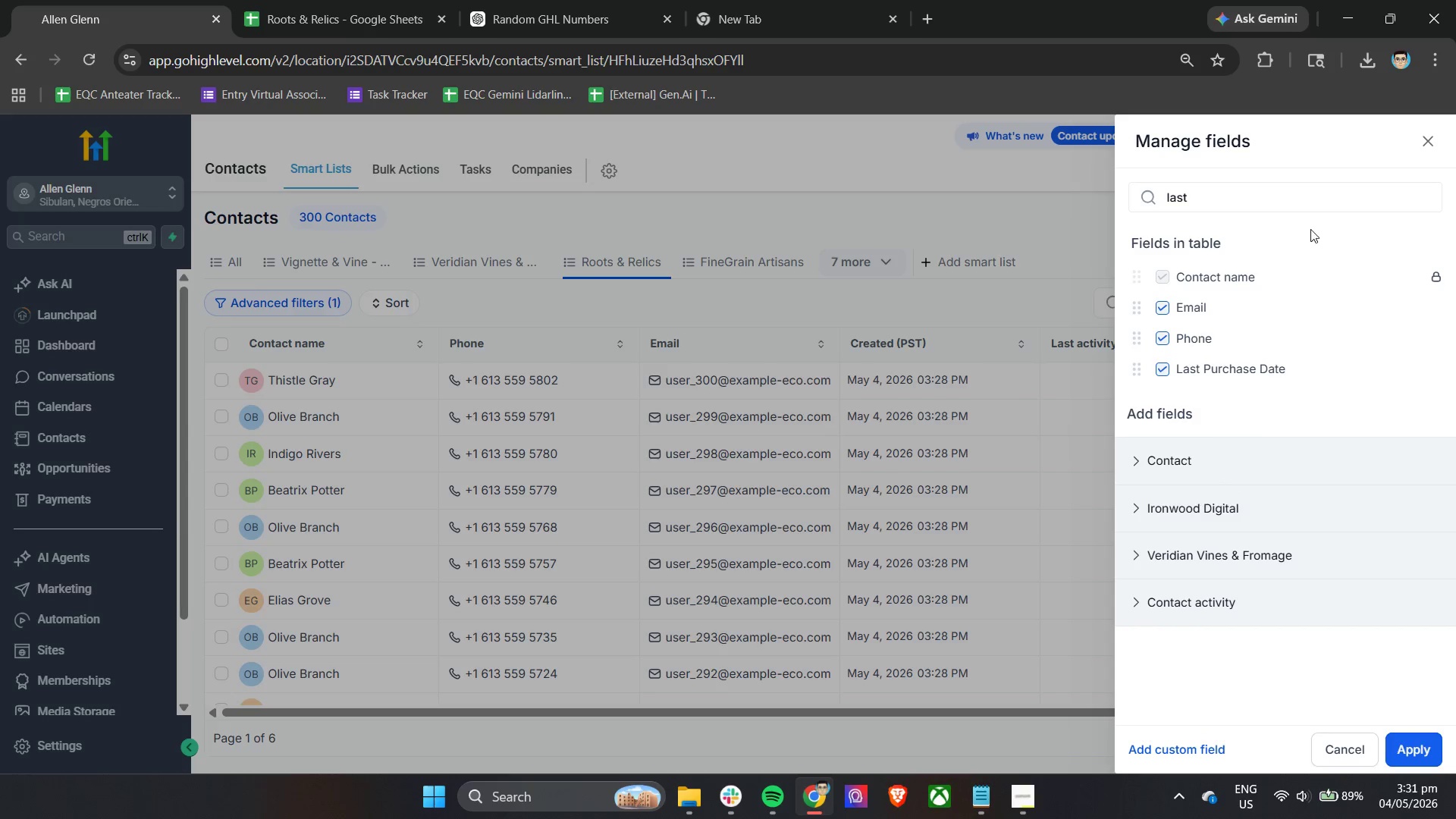 
double_click([1295, 199])
 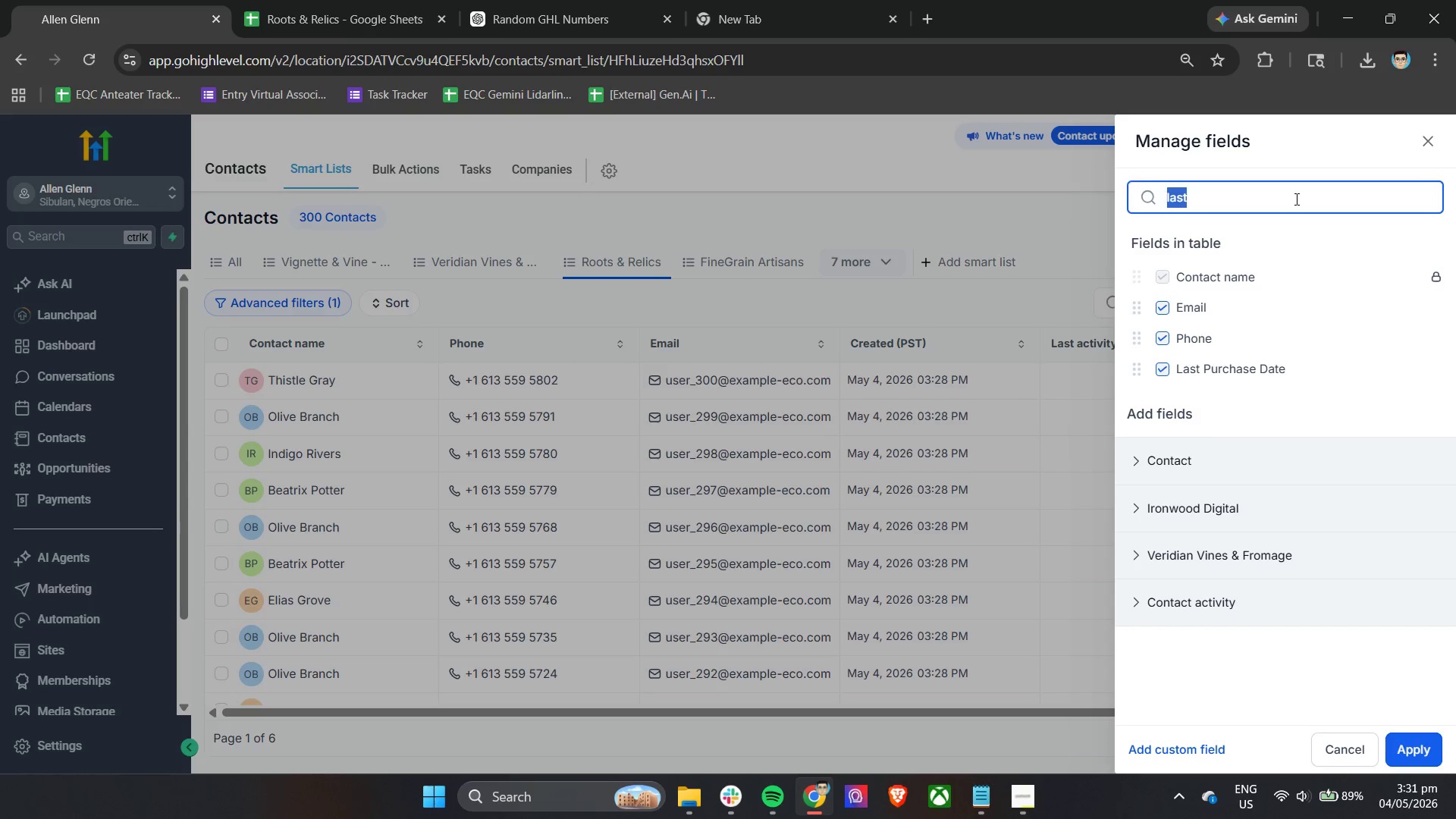 
triple_click([1295, 199])
 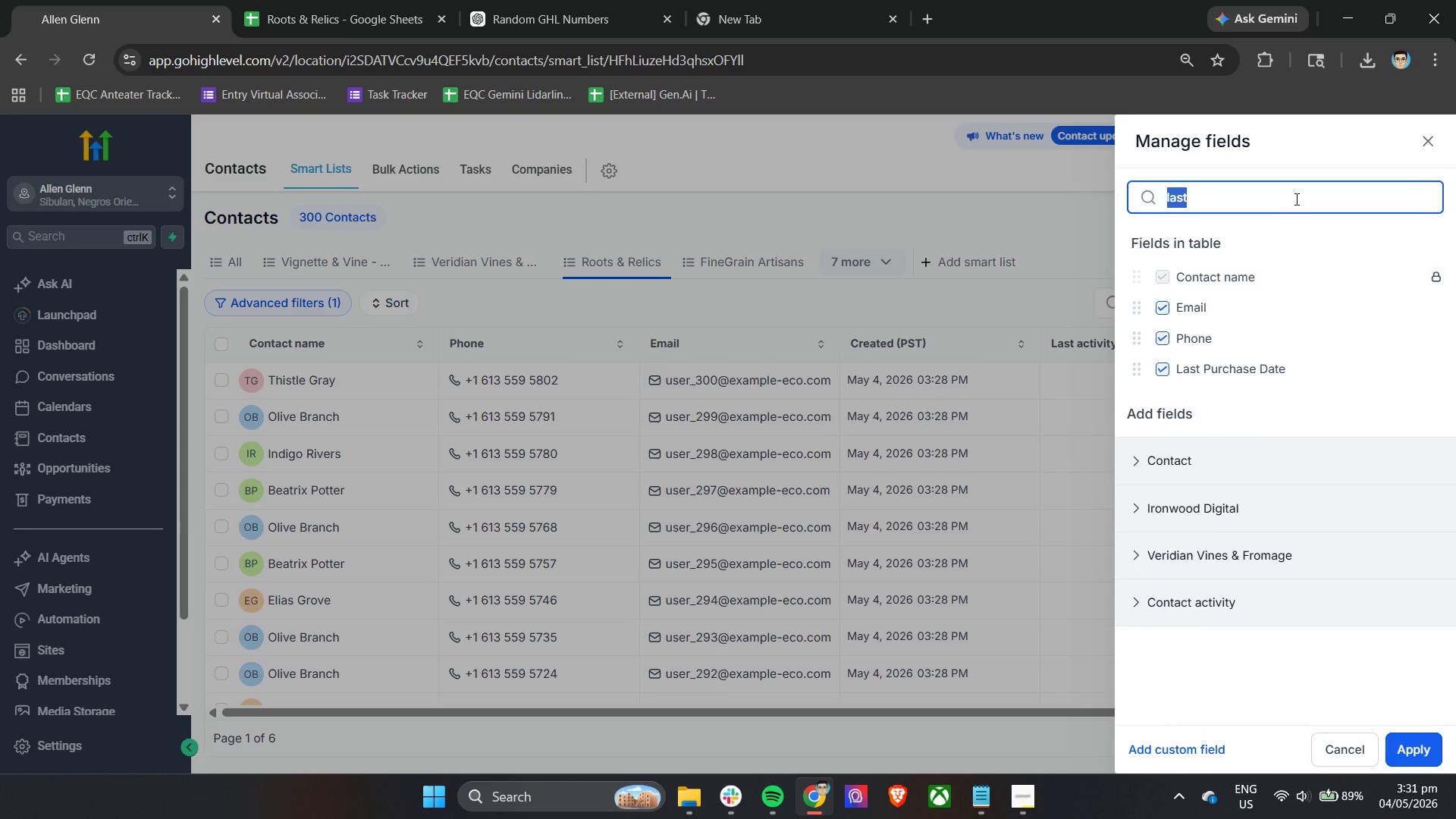 
key(Backspace)
 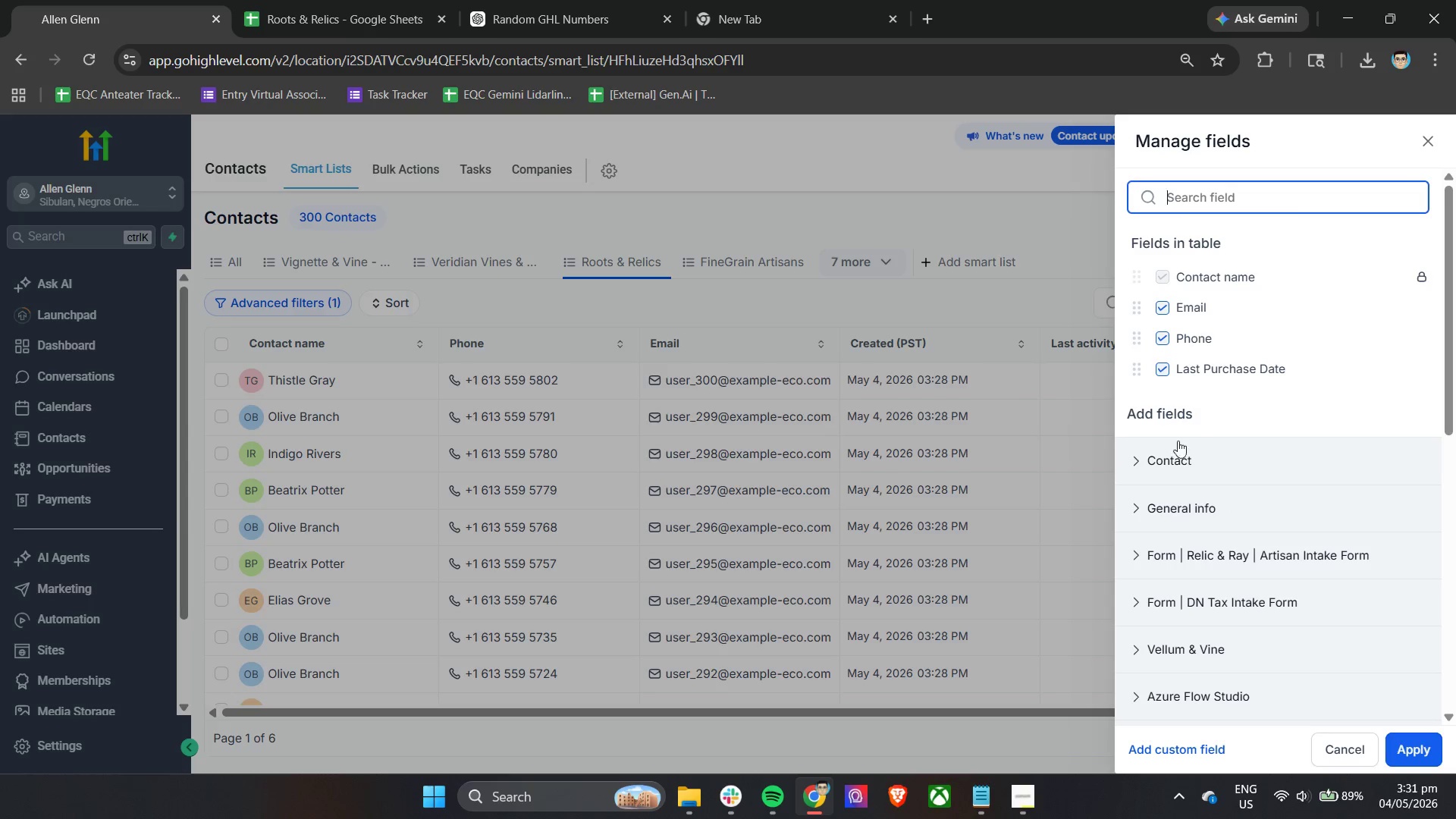 
left_click([1181, 654])
 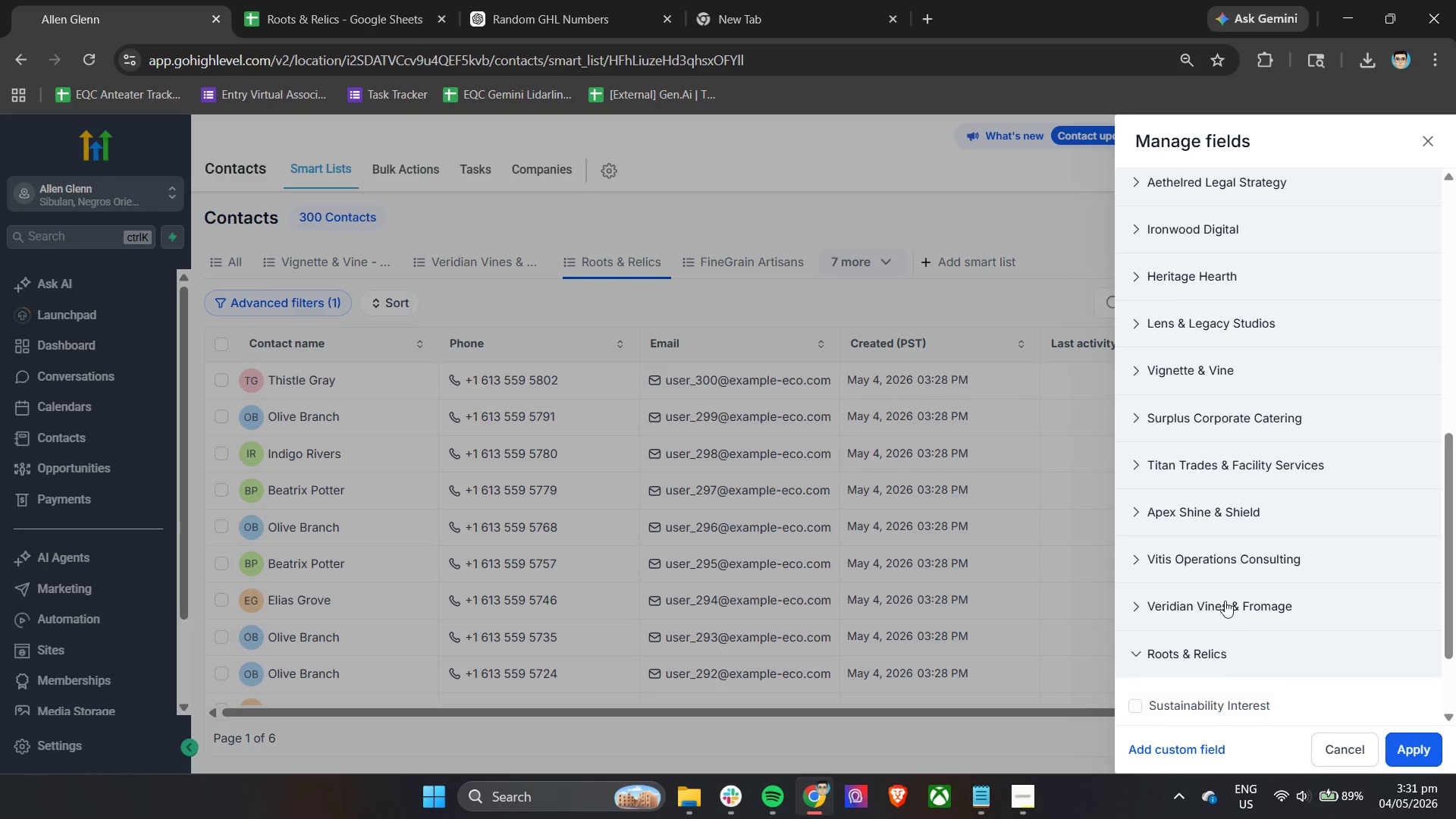 
scroll: coordinate [1225, 599], scroll_direction: down, amount: 17.0
 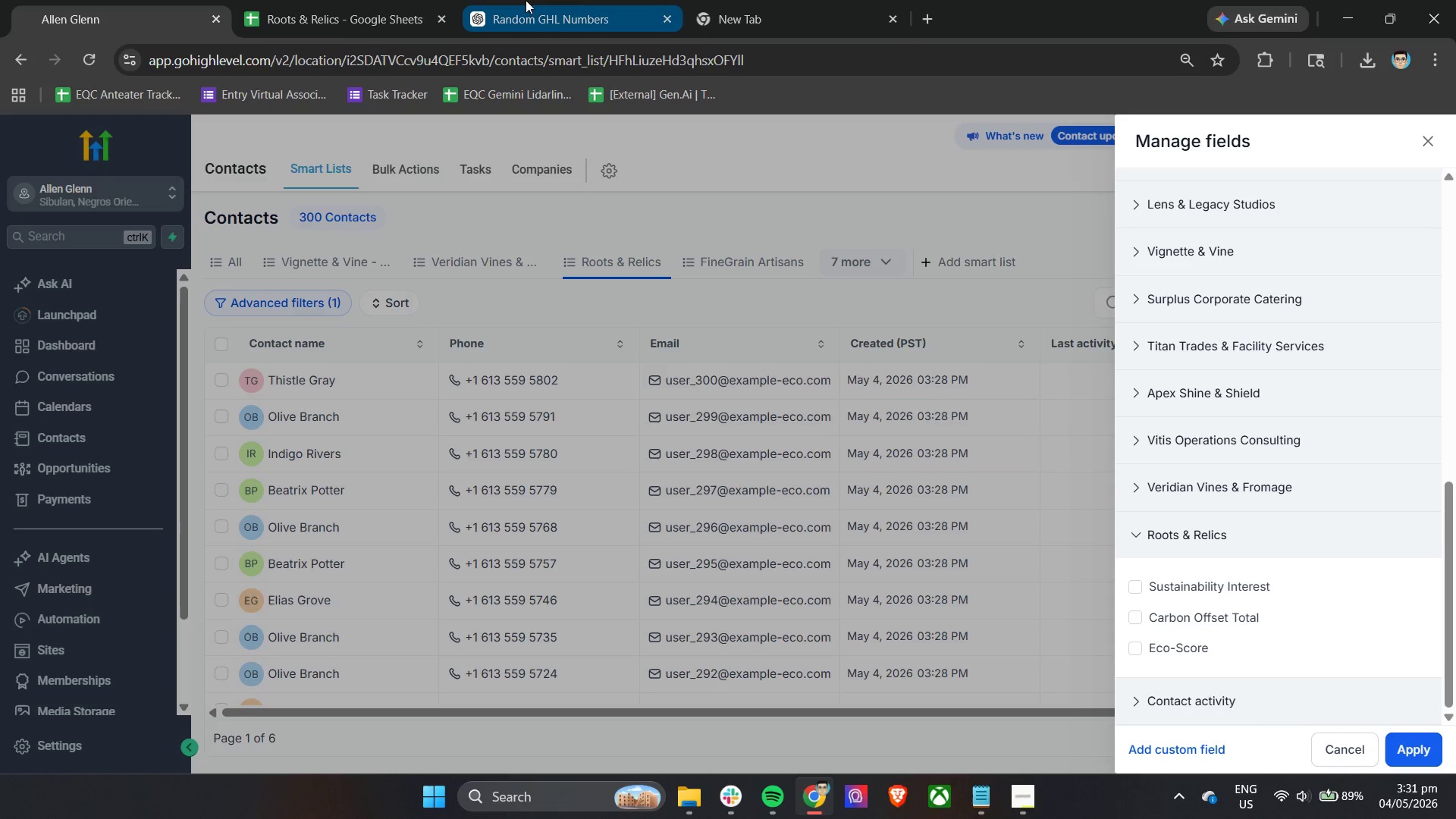 
left_click([359, 0])
 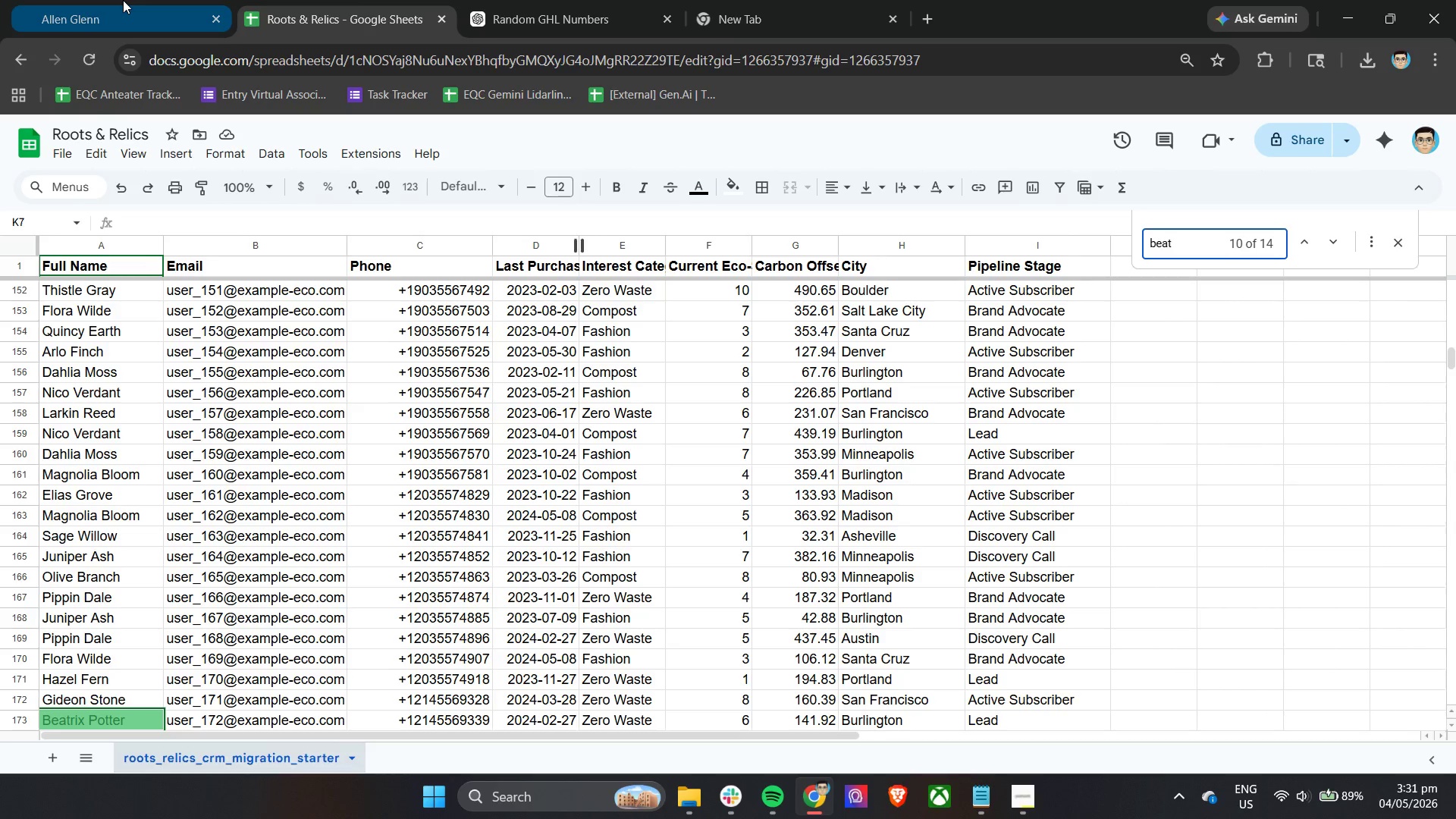 
left_click([123, 0])
 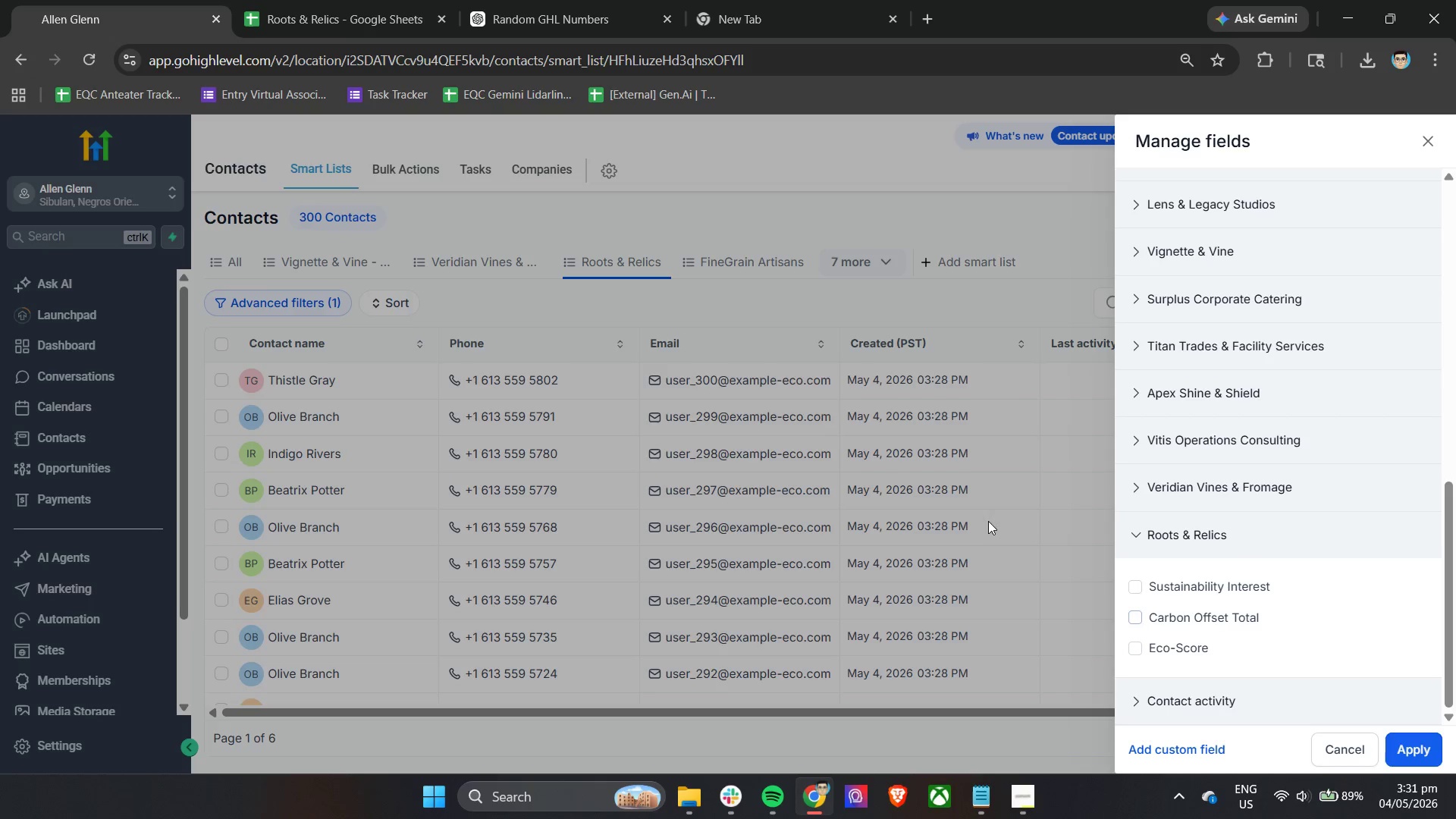 
left_click([1167, 594])
 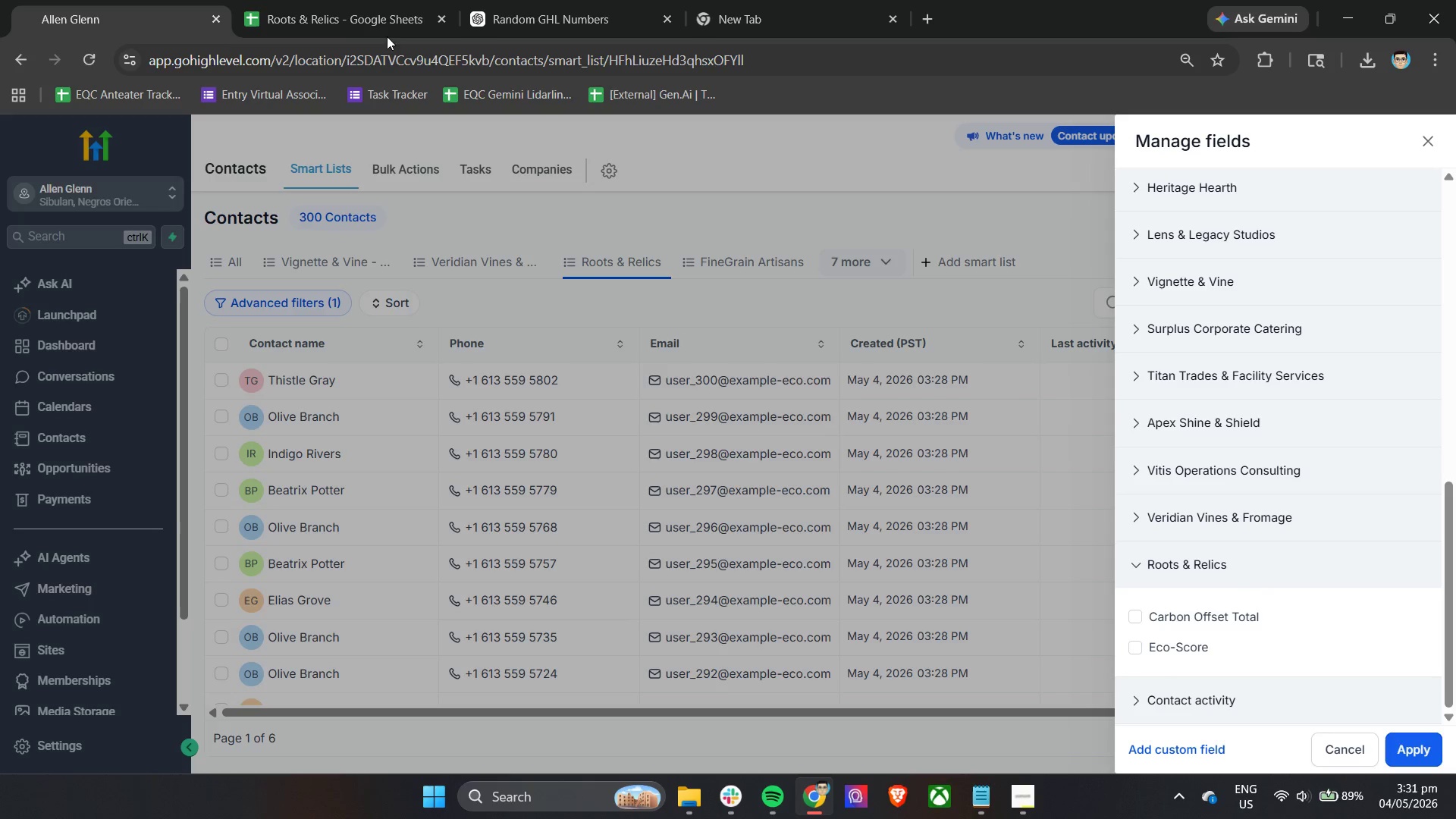 
left_click([375, 8])
 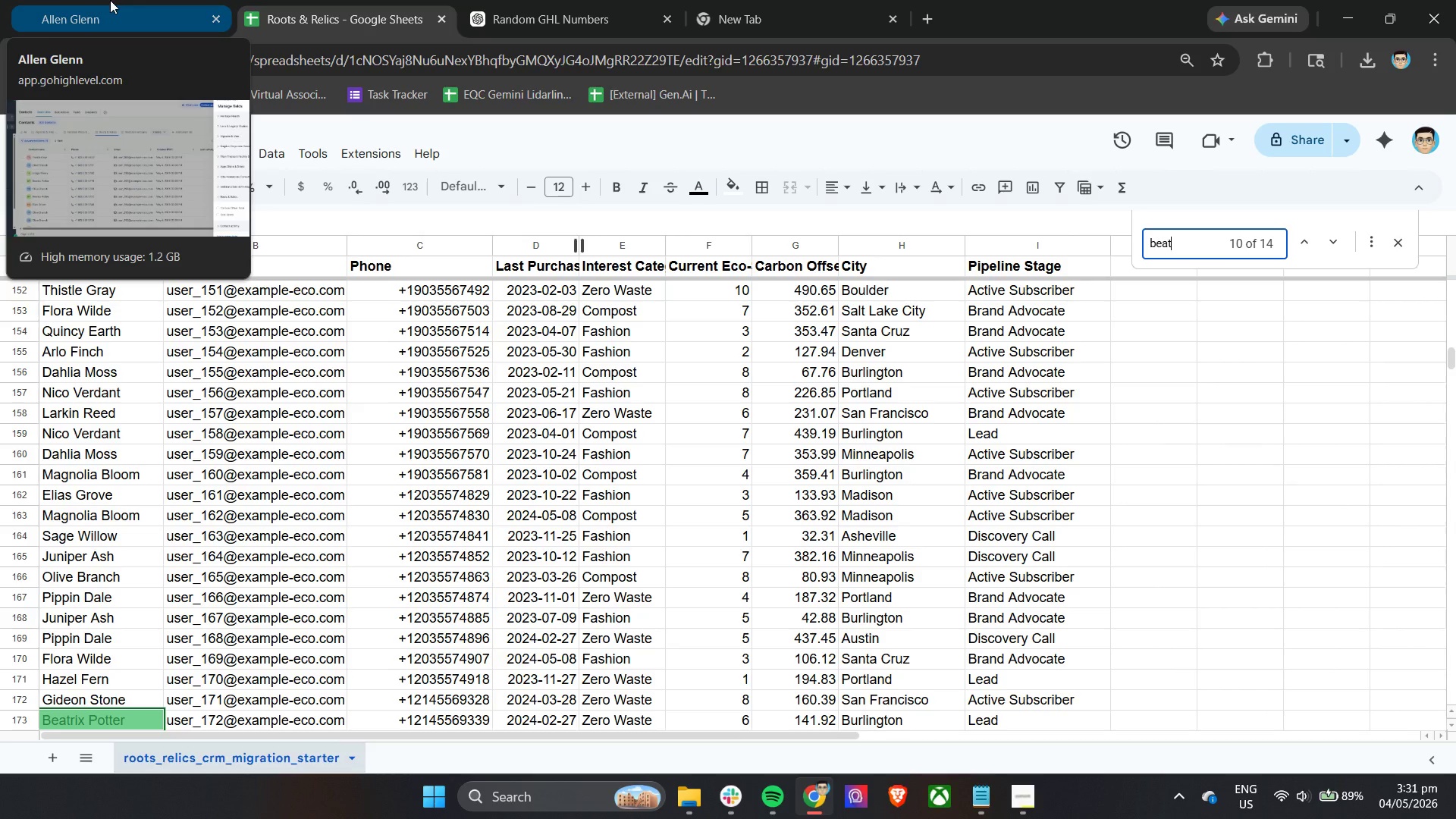 
left_click([110, 0])
 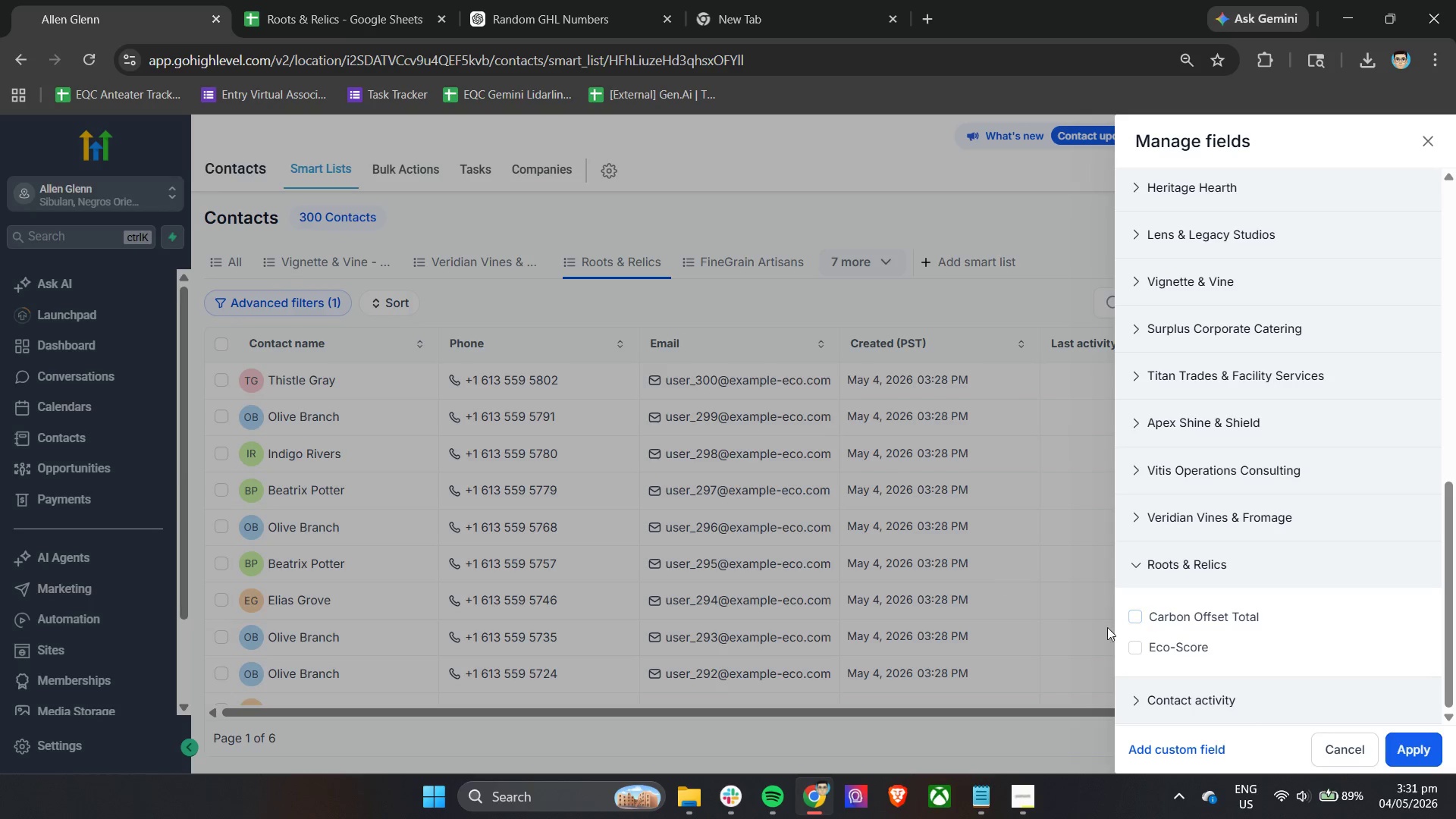 
left_click([349, 0])
 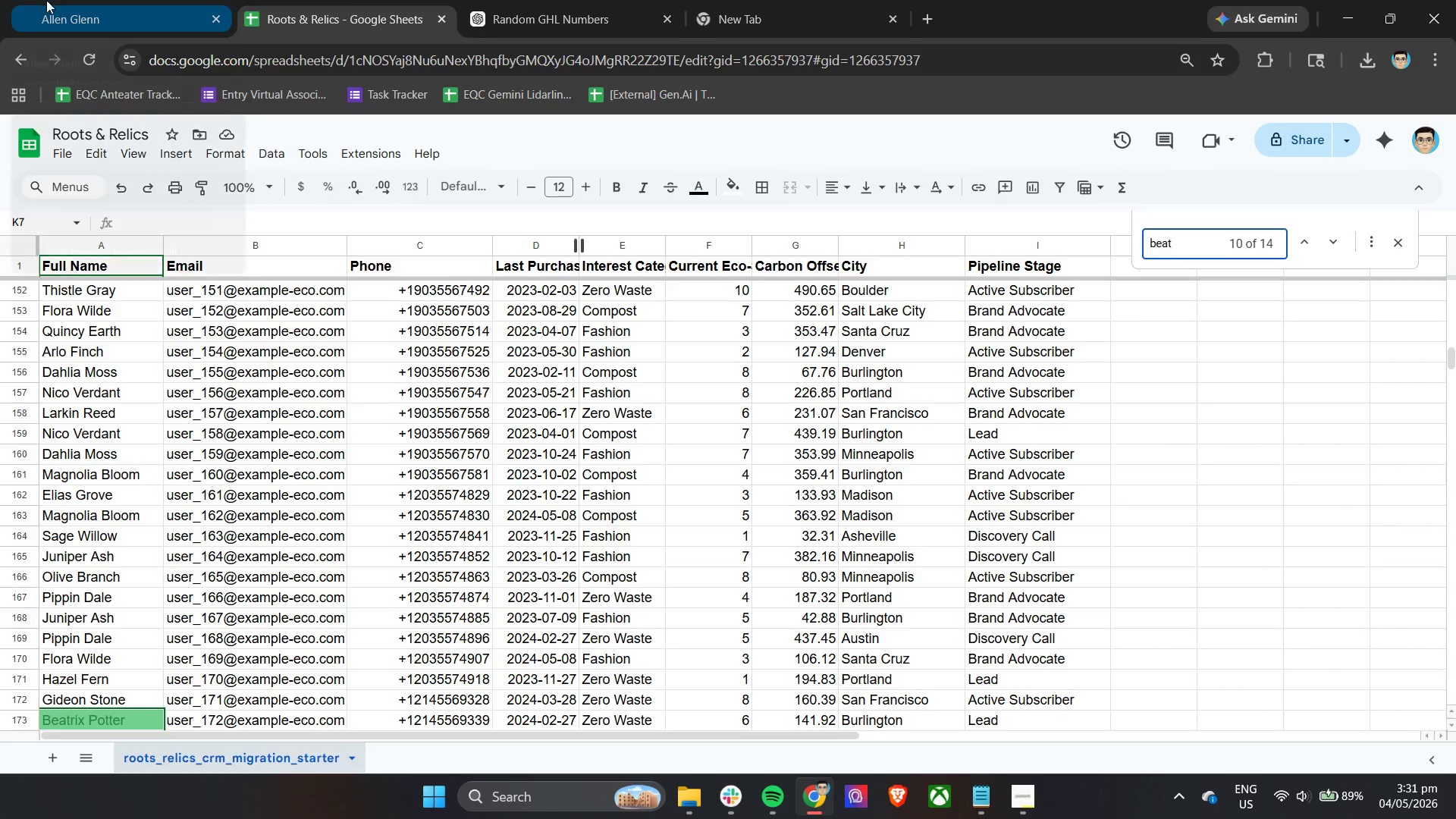 
left_click([77, 0])
 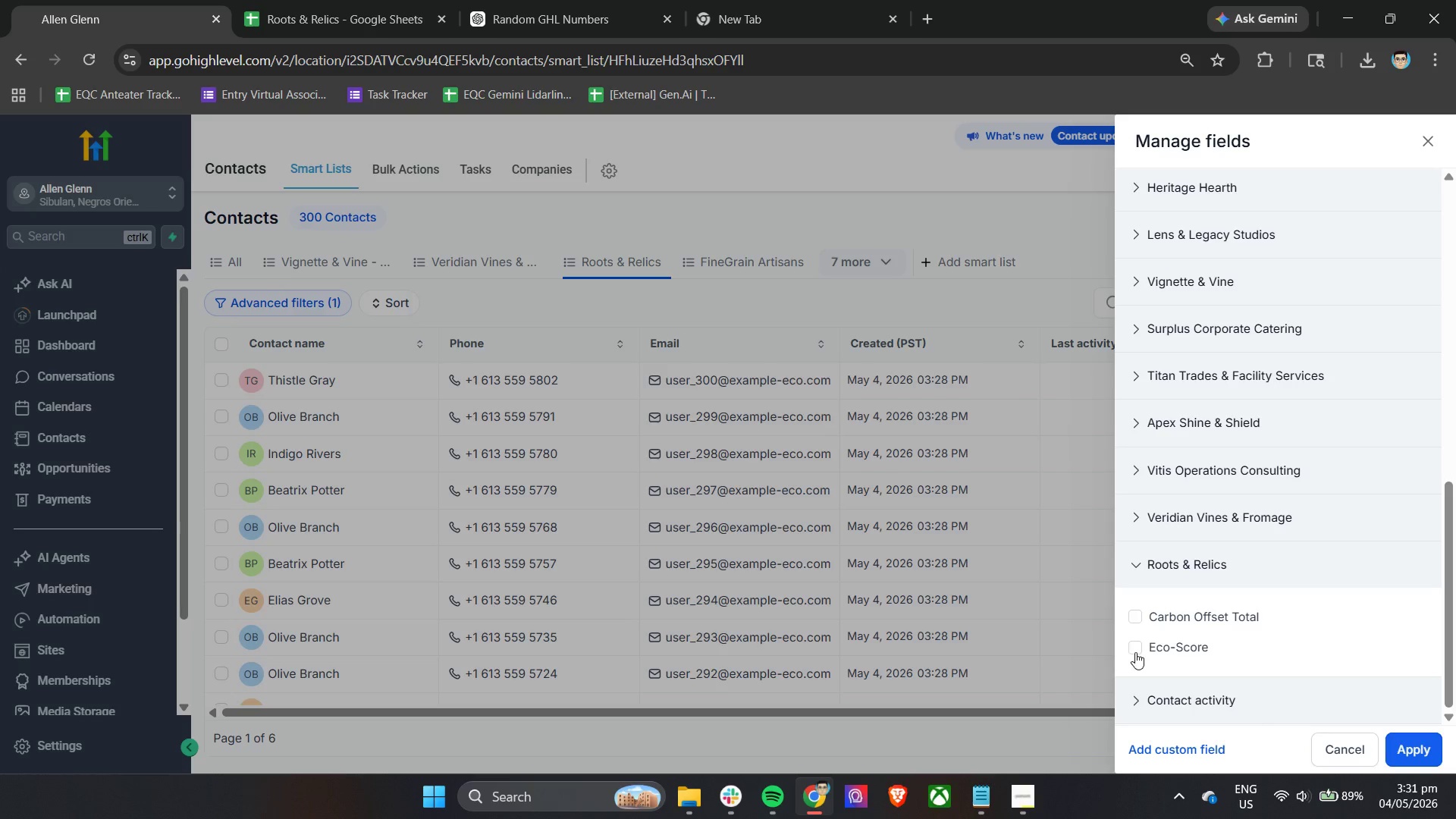 
left_click([1141, 649])
 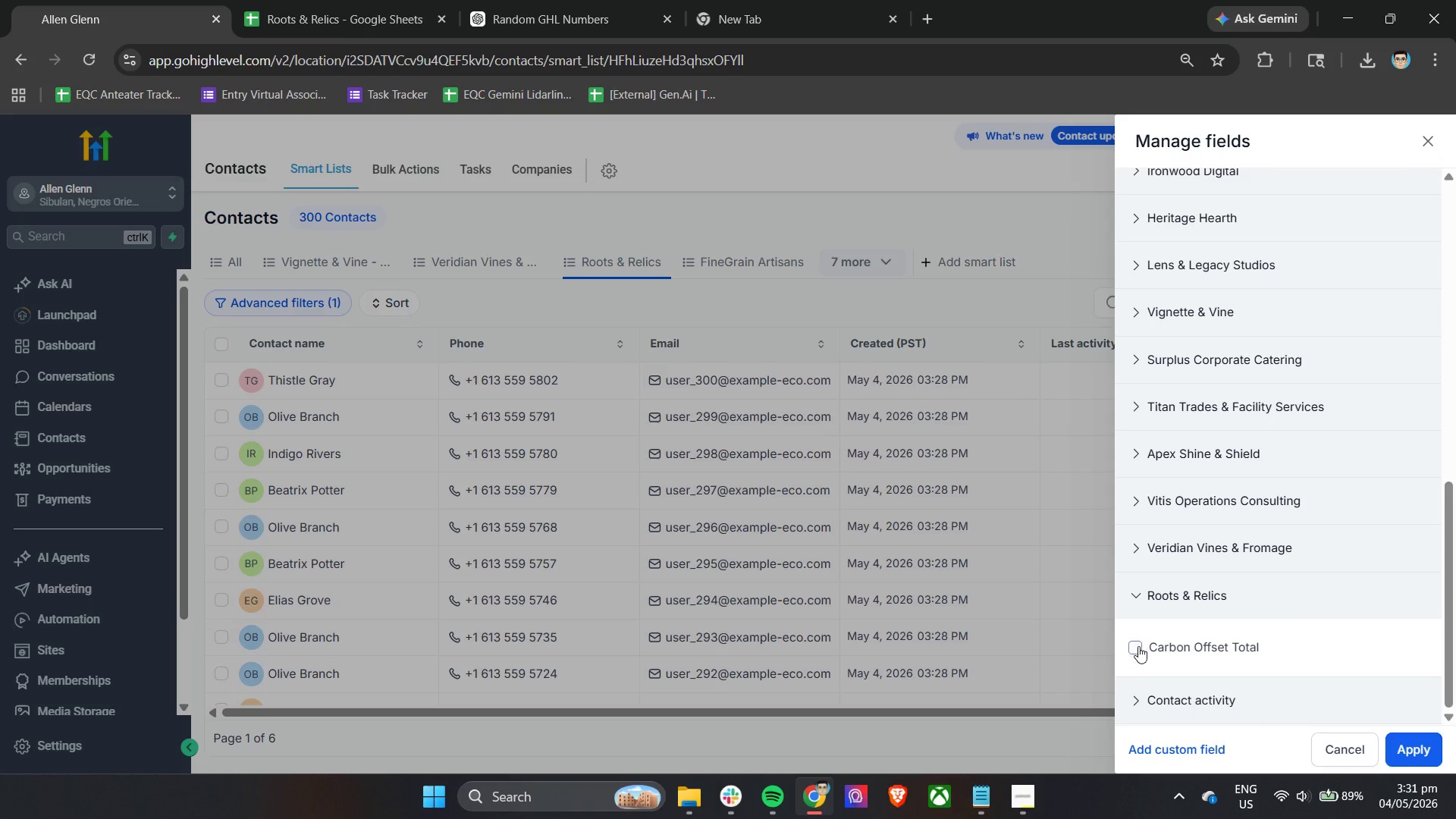 
left_click([1143, 650])
 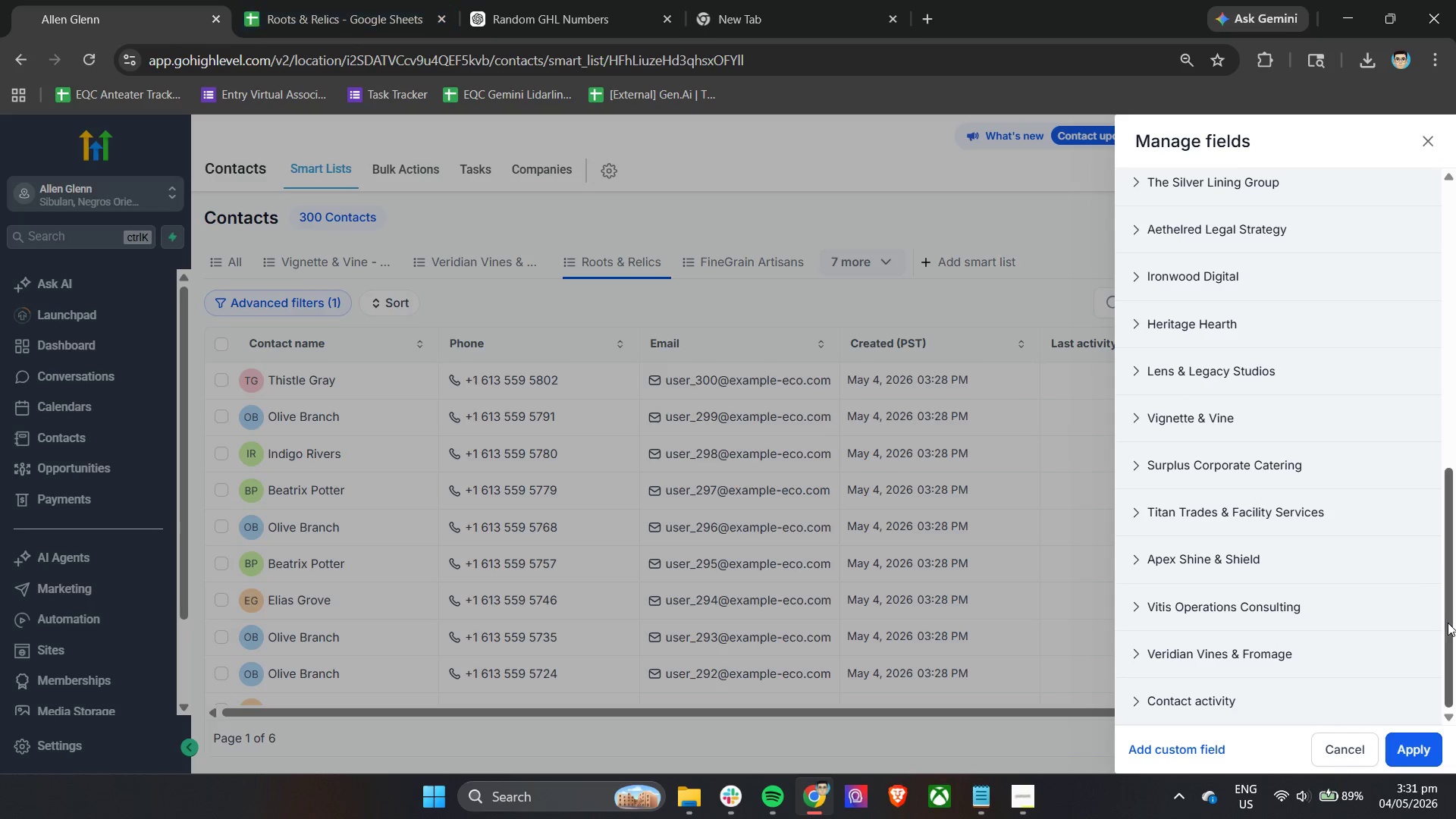 
scroll: coordinate [1335, 555], scroll_direction: up, amount: 10.0
 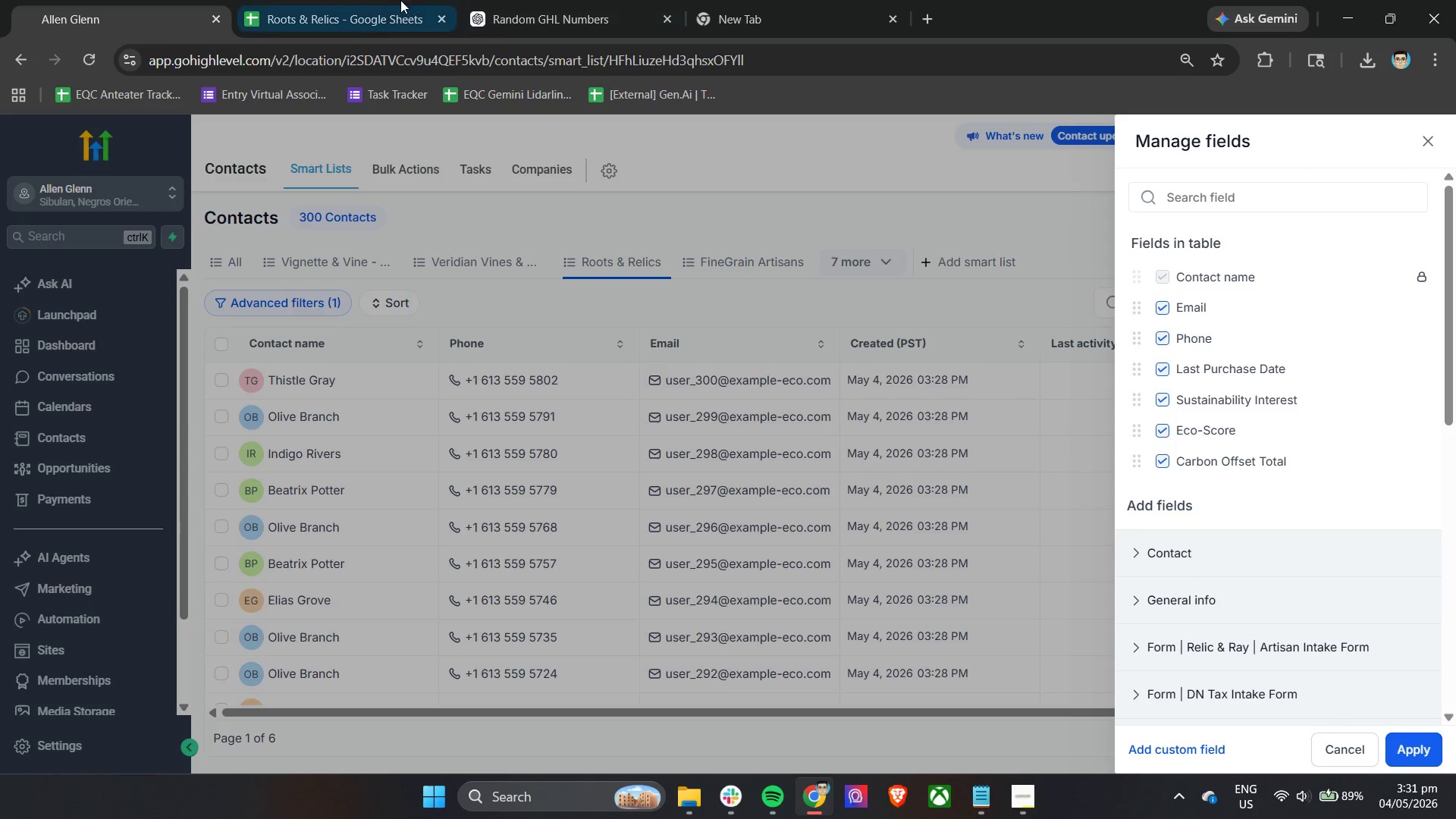 
left_click([386, 0])
 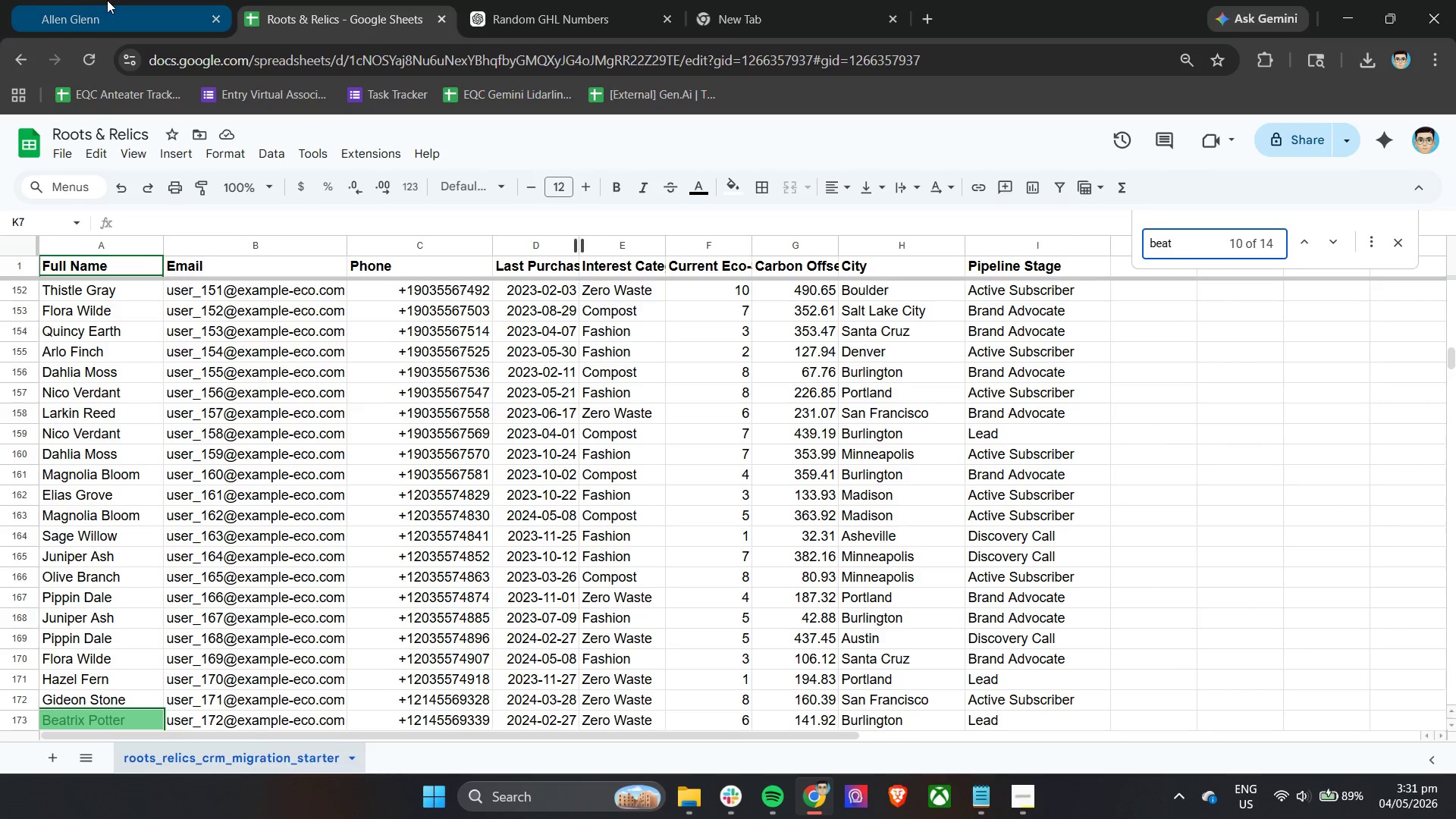 
left_click([67, 0])
 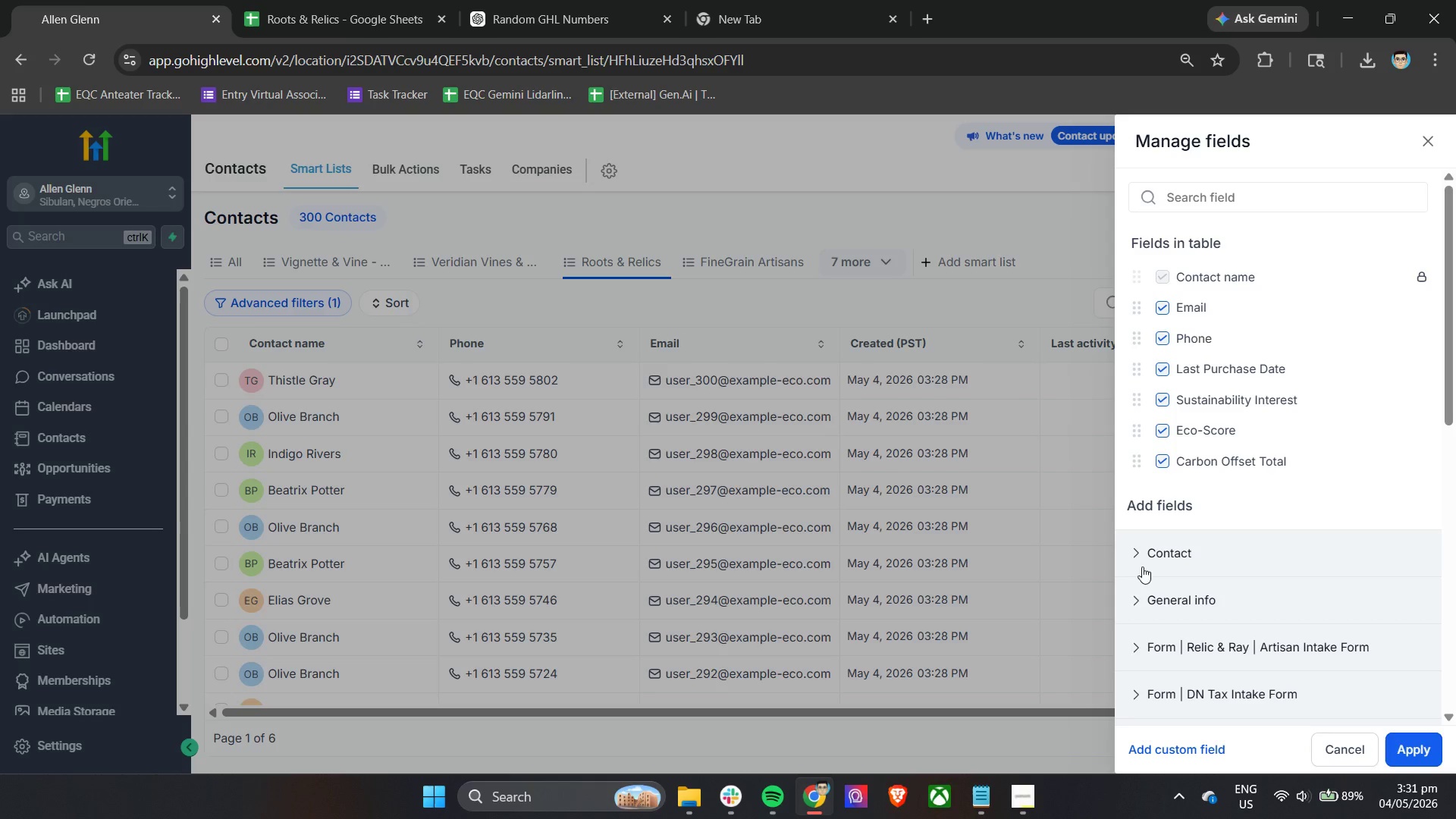 
left_click([1142, 562])
 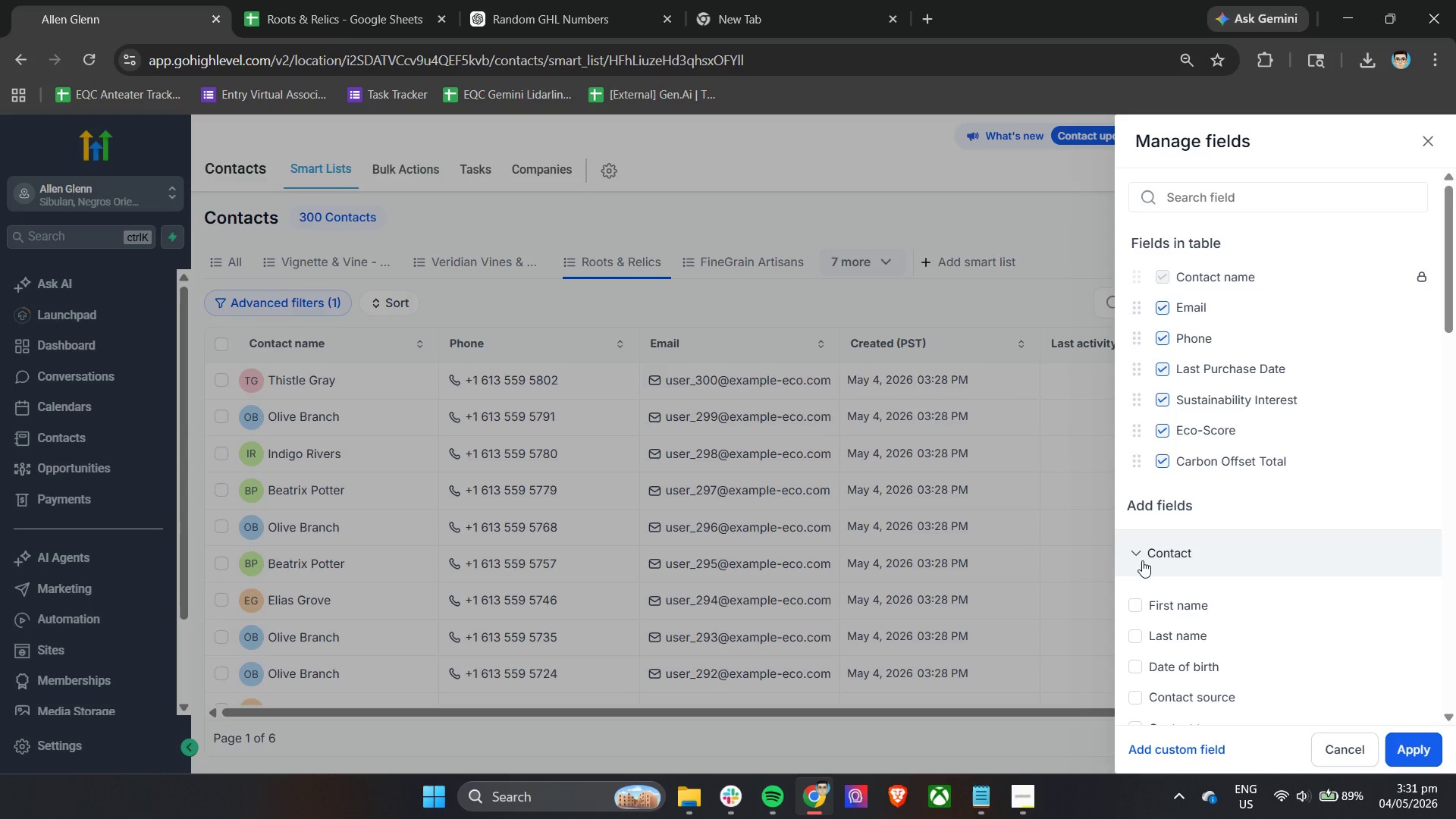 
left_click([1142, 560])
 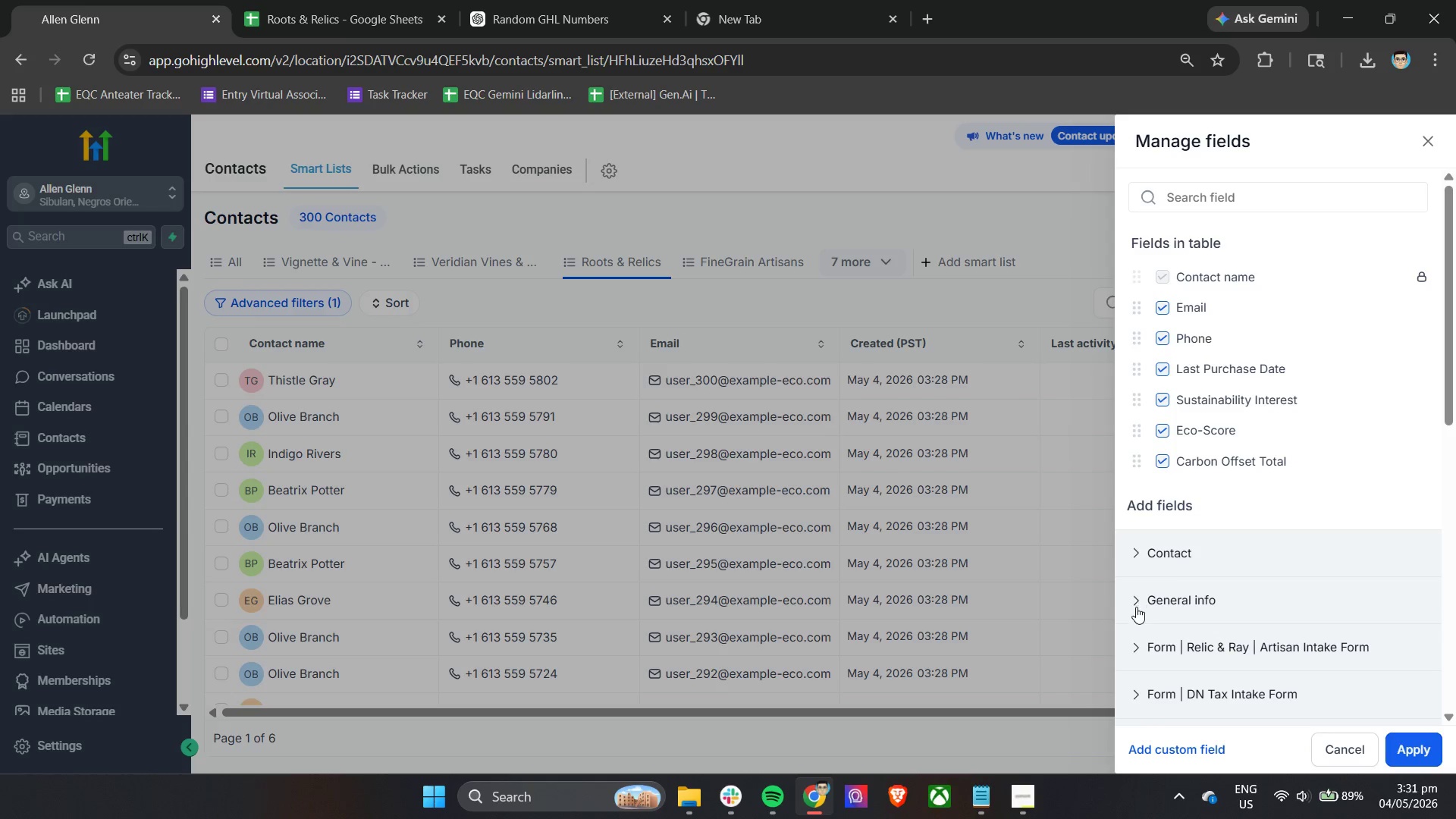 
left_click([1136, 608])
 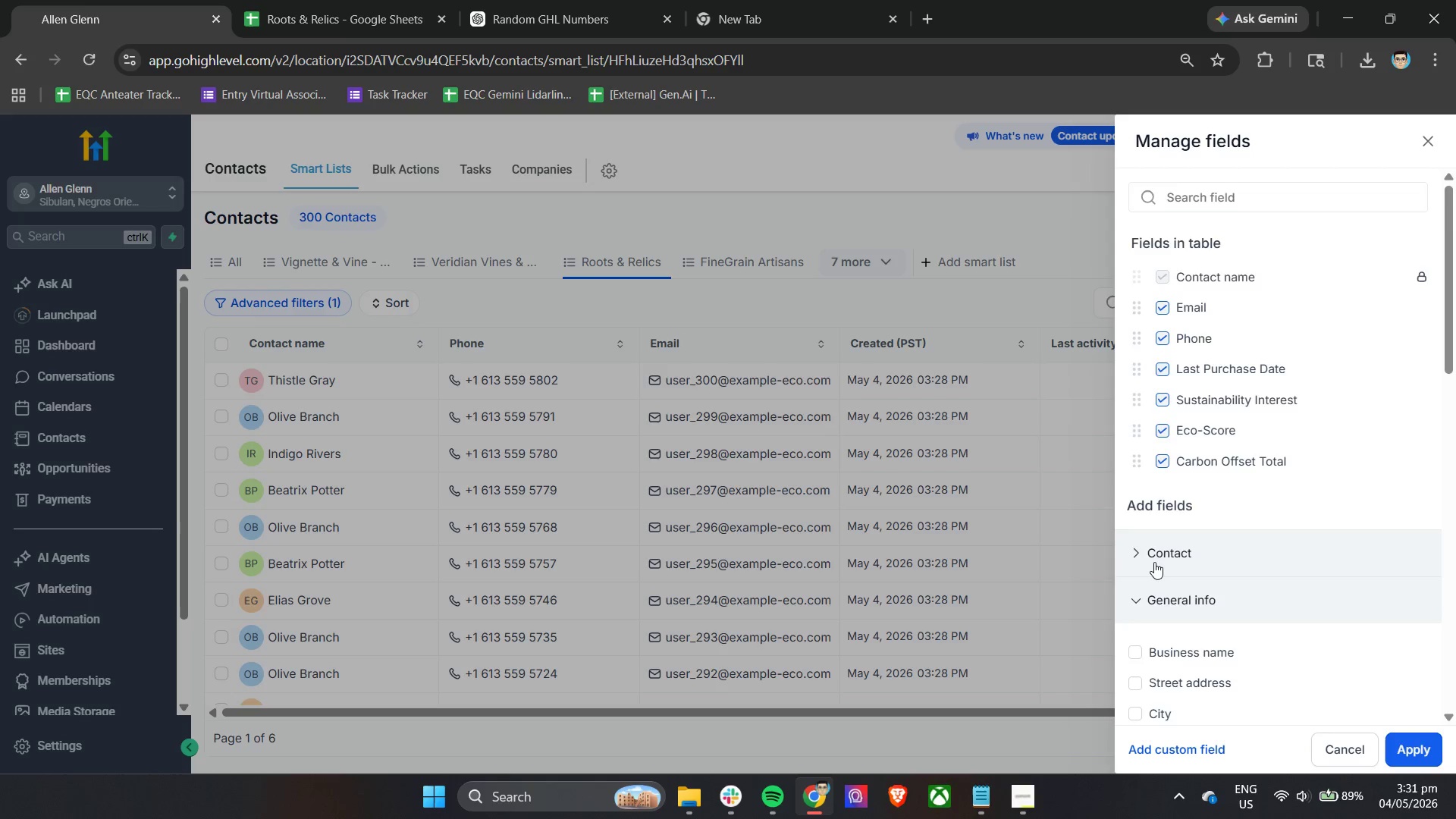 
scroll: coordinate [1154, 562], scroll_direction: down, amount: 2.0
 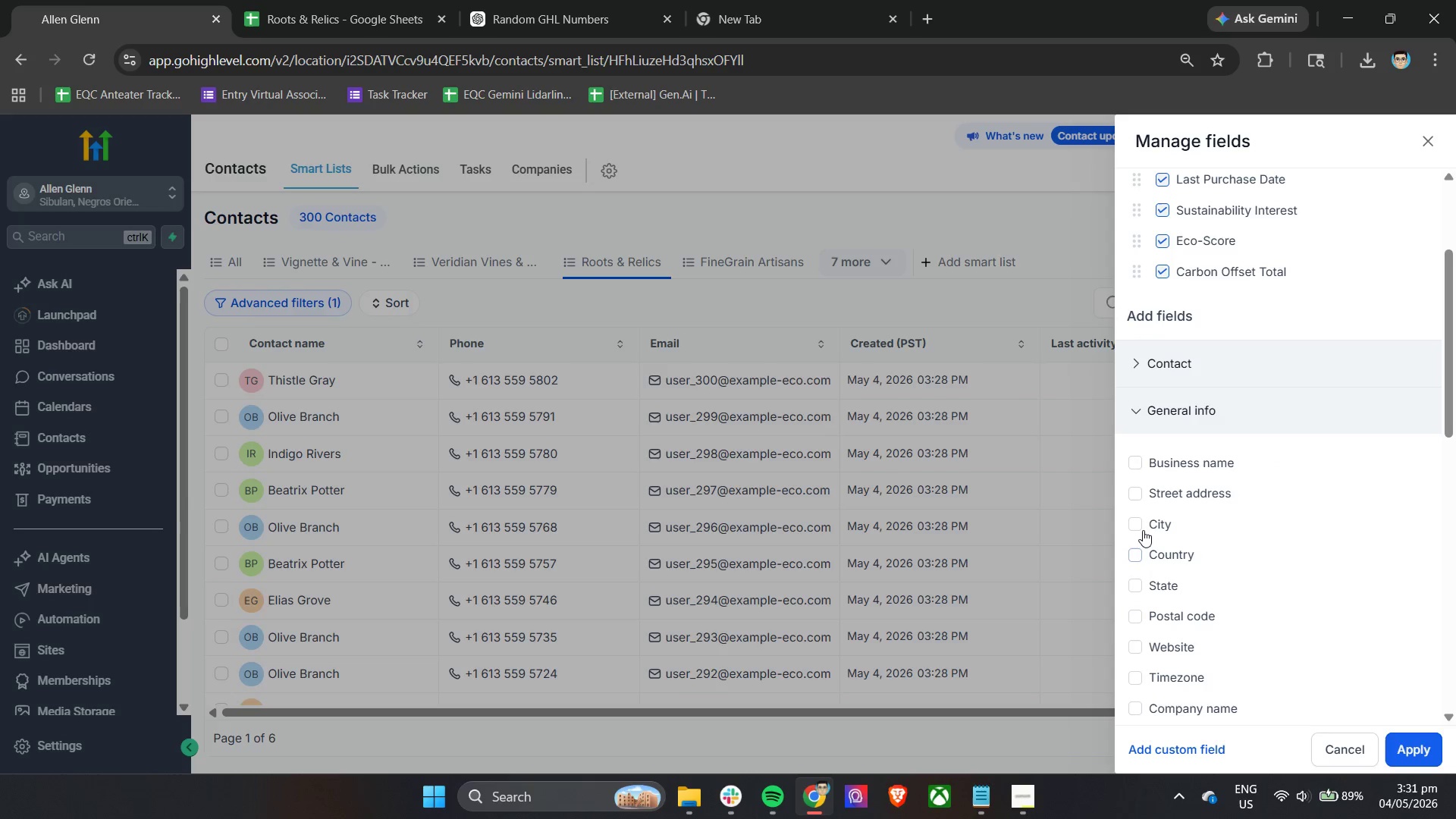 
left_click([1141, 527])
 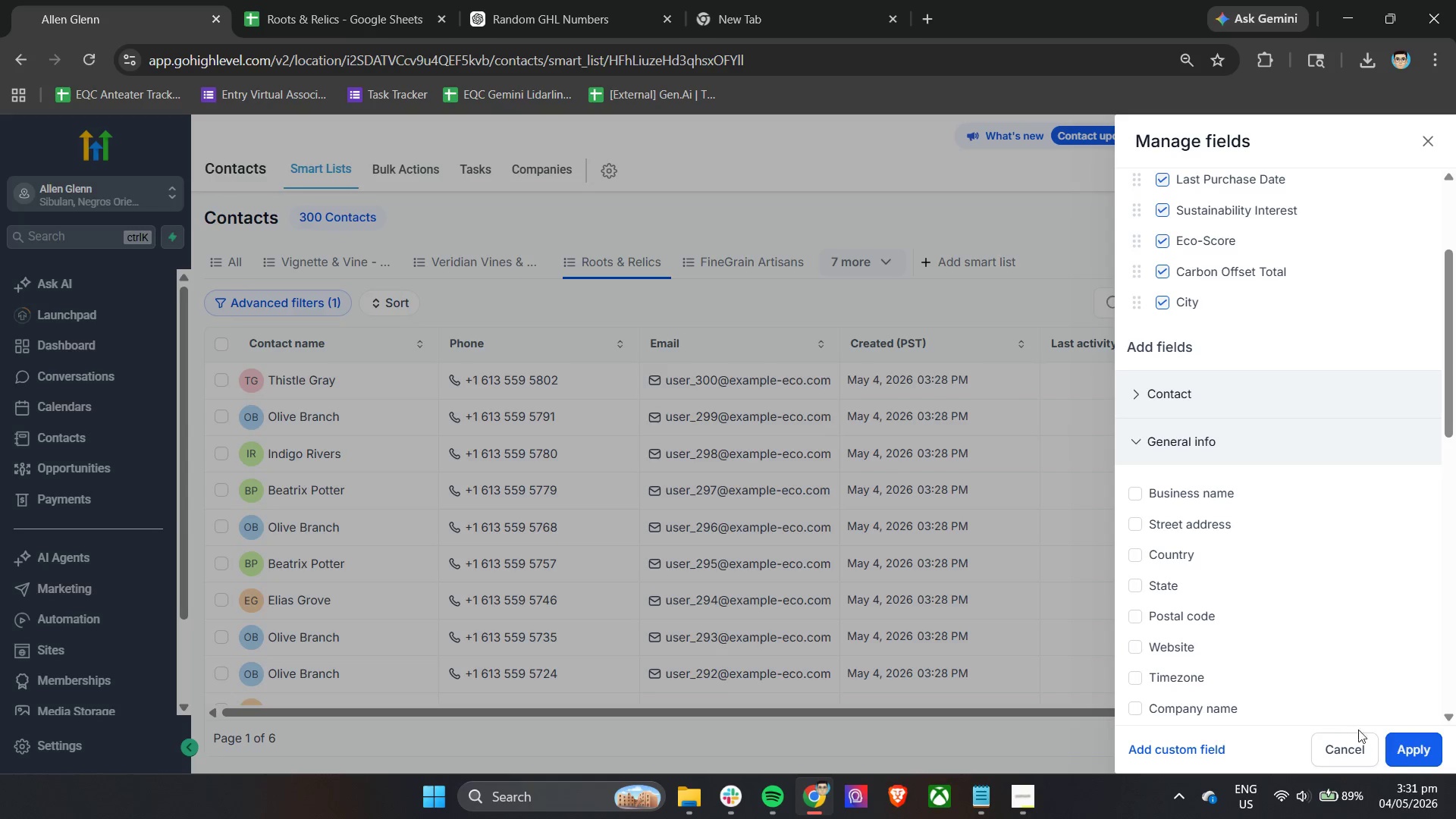 
left_click([1399, 744])
 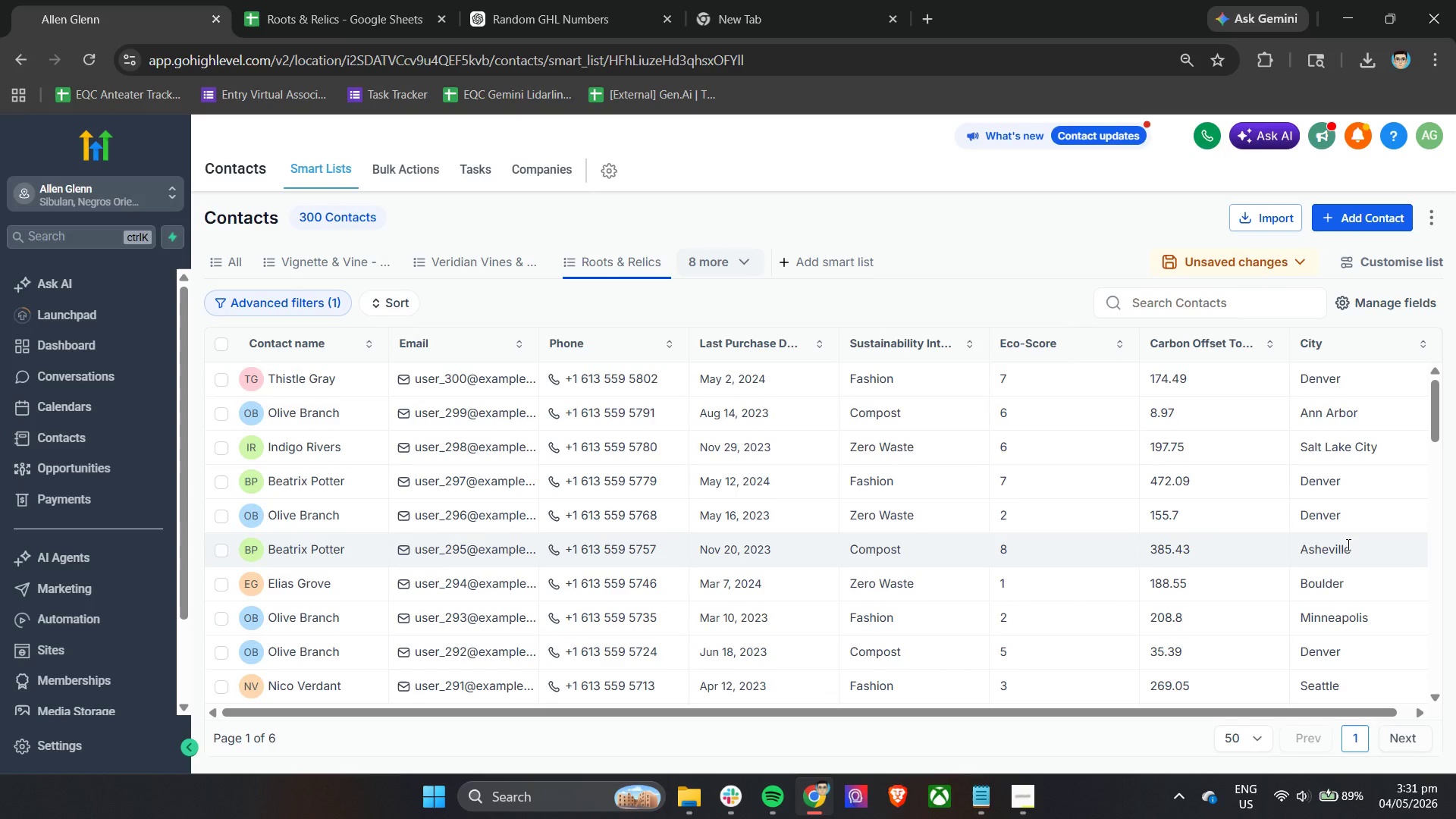 
left_click([1264, 264])
 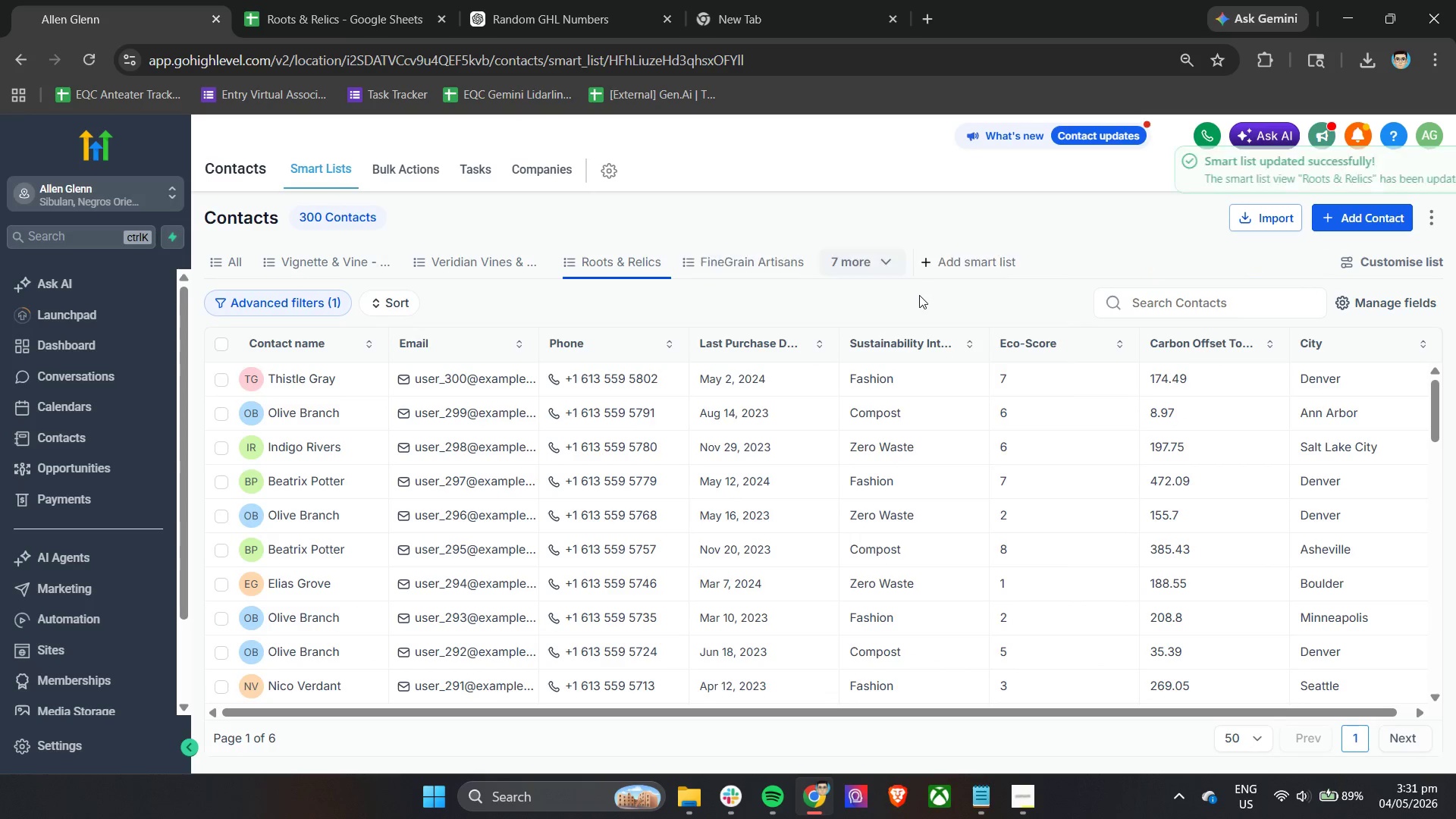 
left_click([915, 306])
 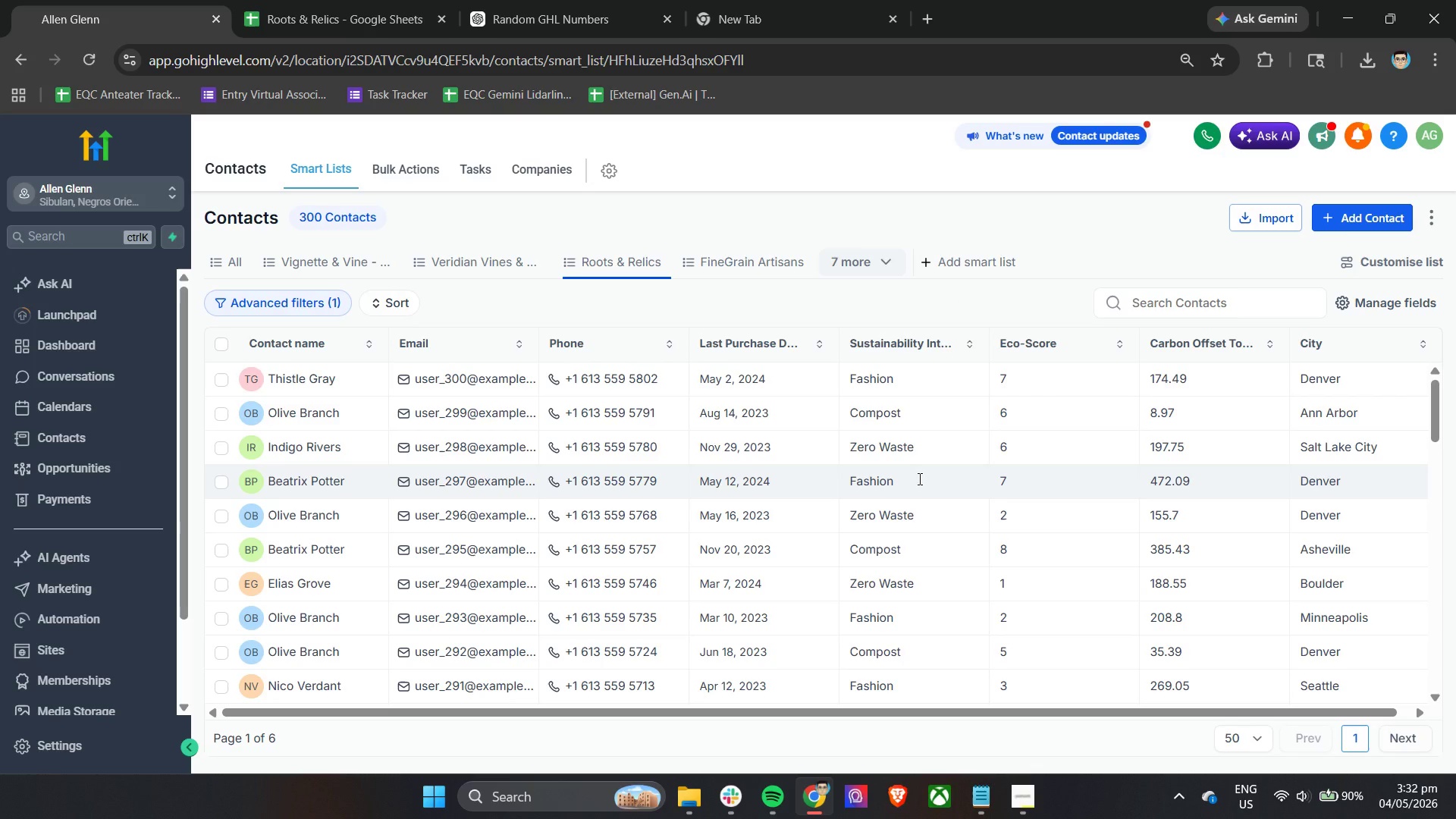 
wait(69.58)
 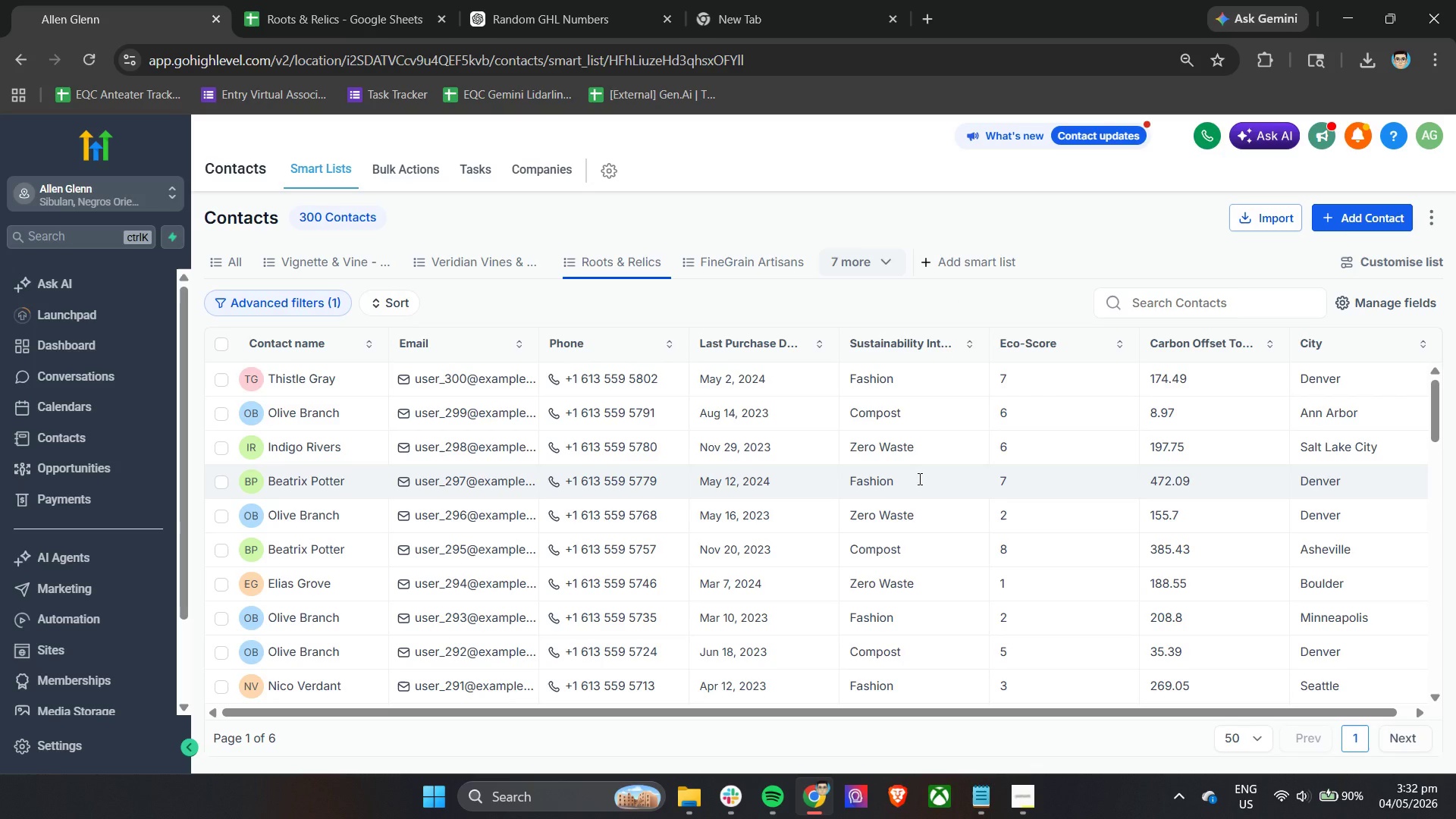 
left_click([369, 381])
 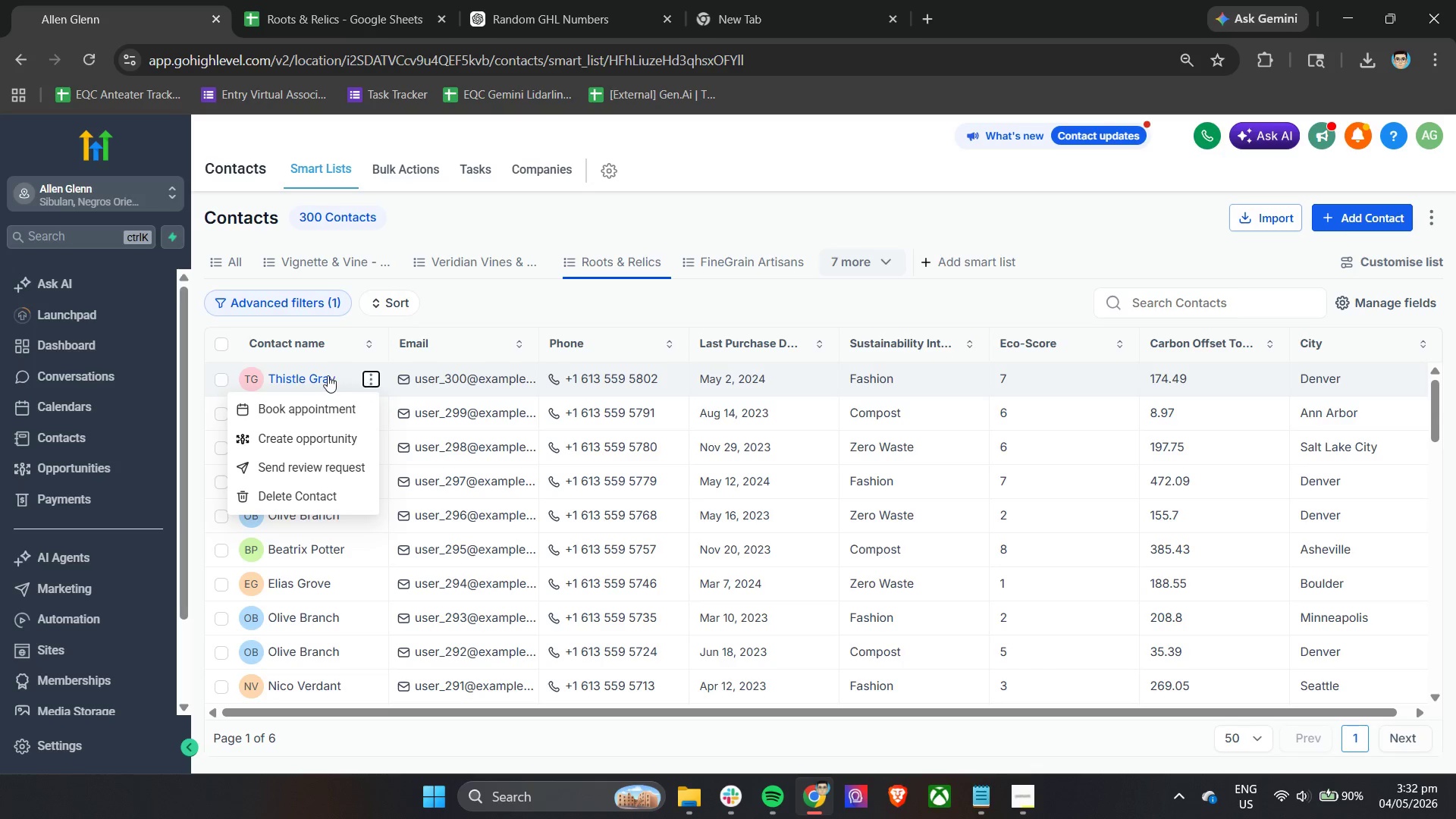 
left_click([326, 375])
 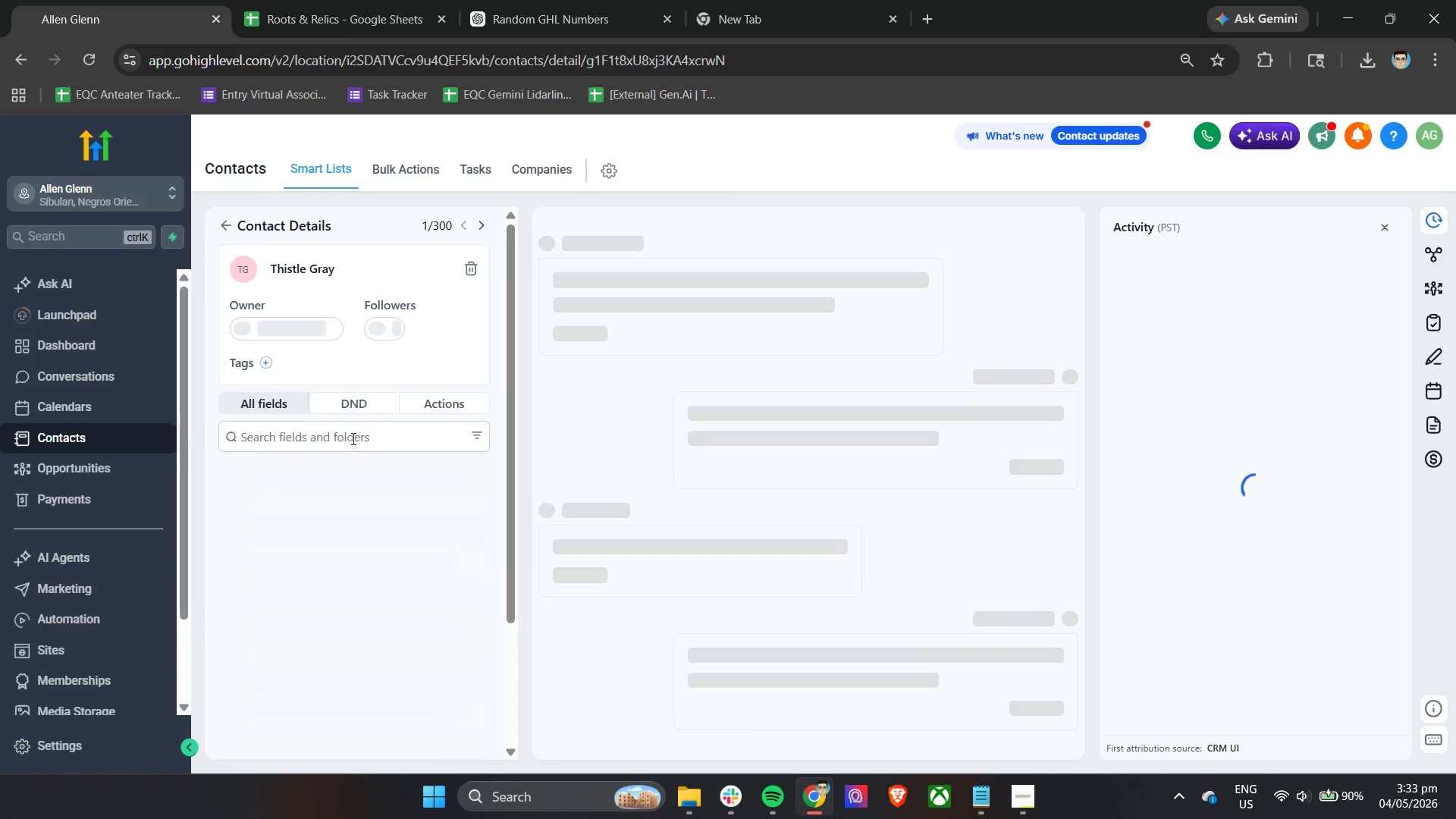 
left_click([265, 359])
 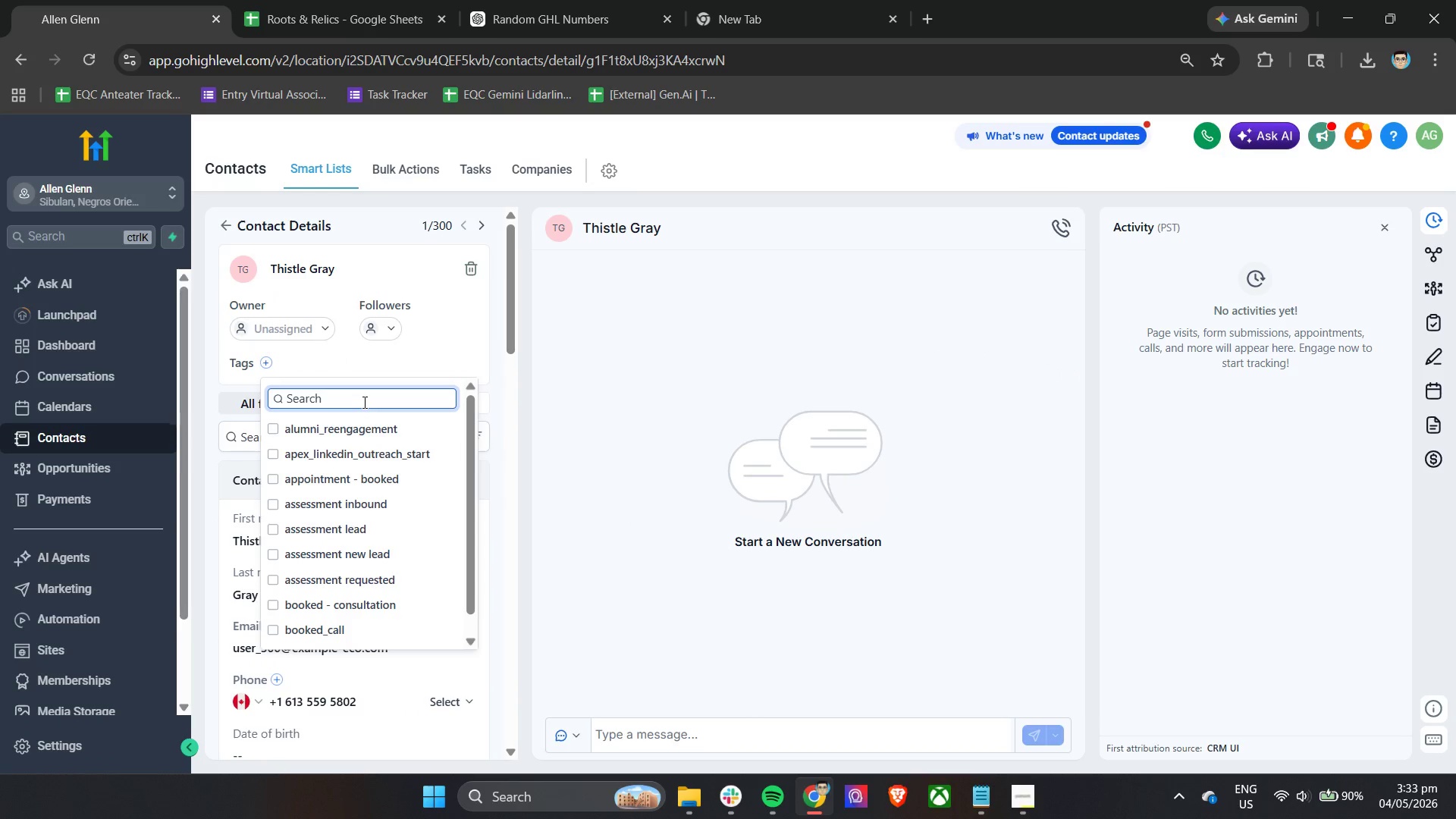 
type(inte)
 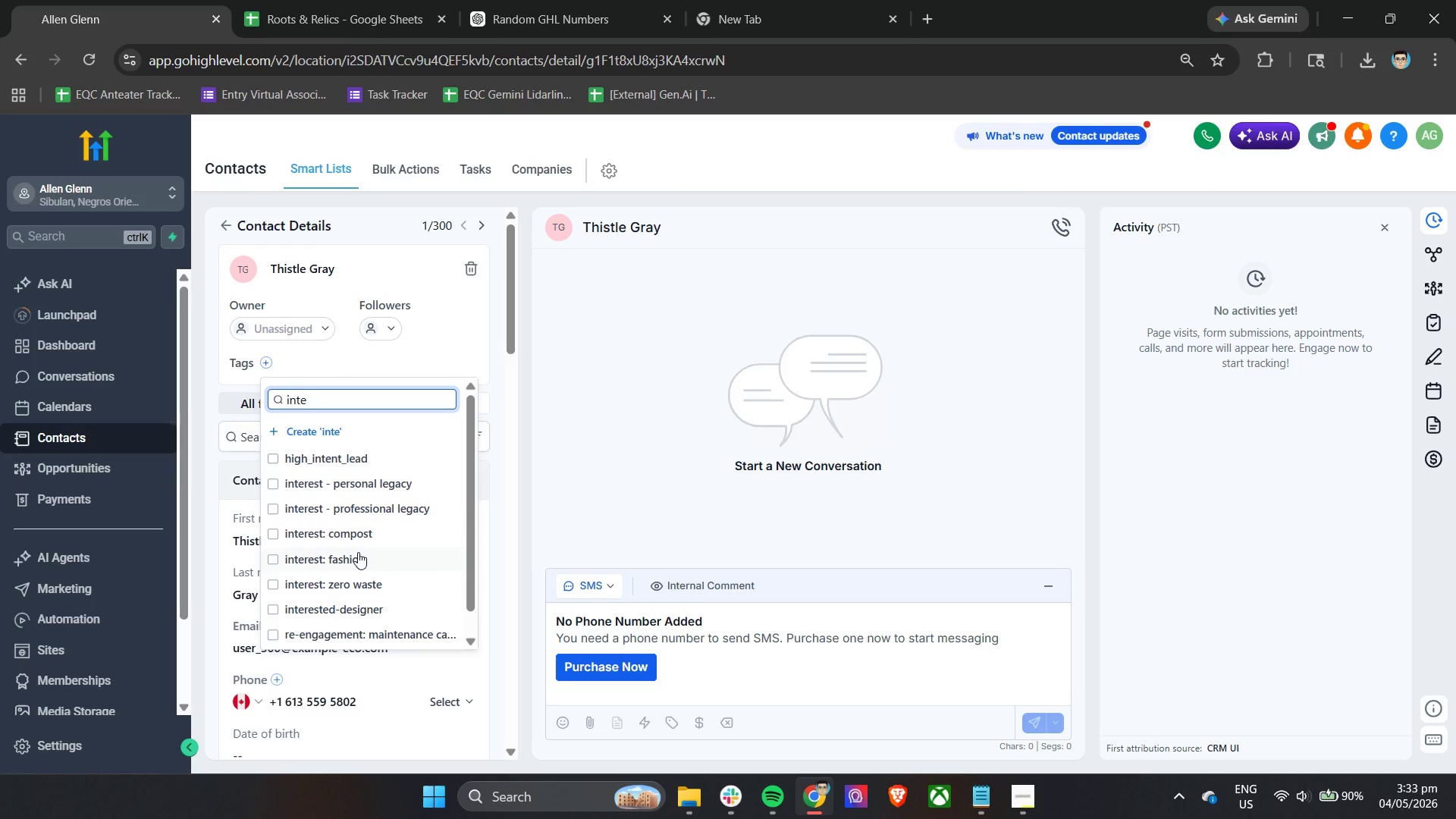 
wait(6.97)
 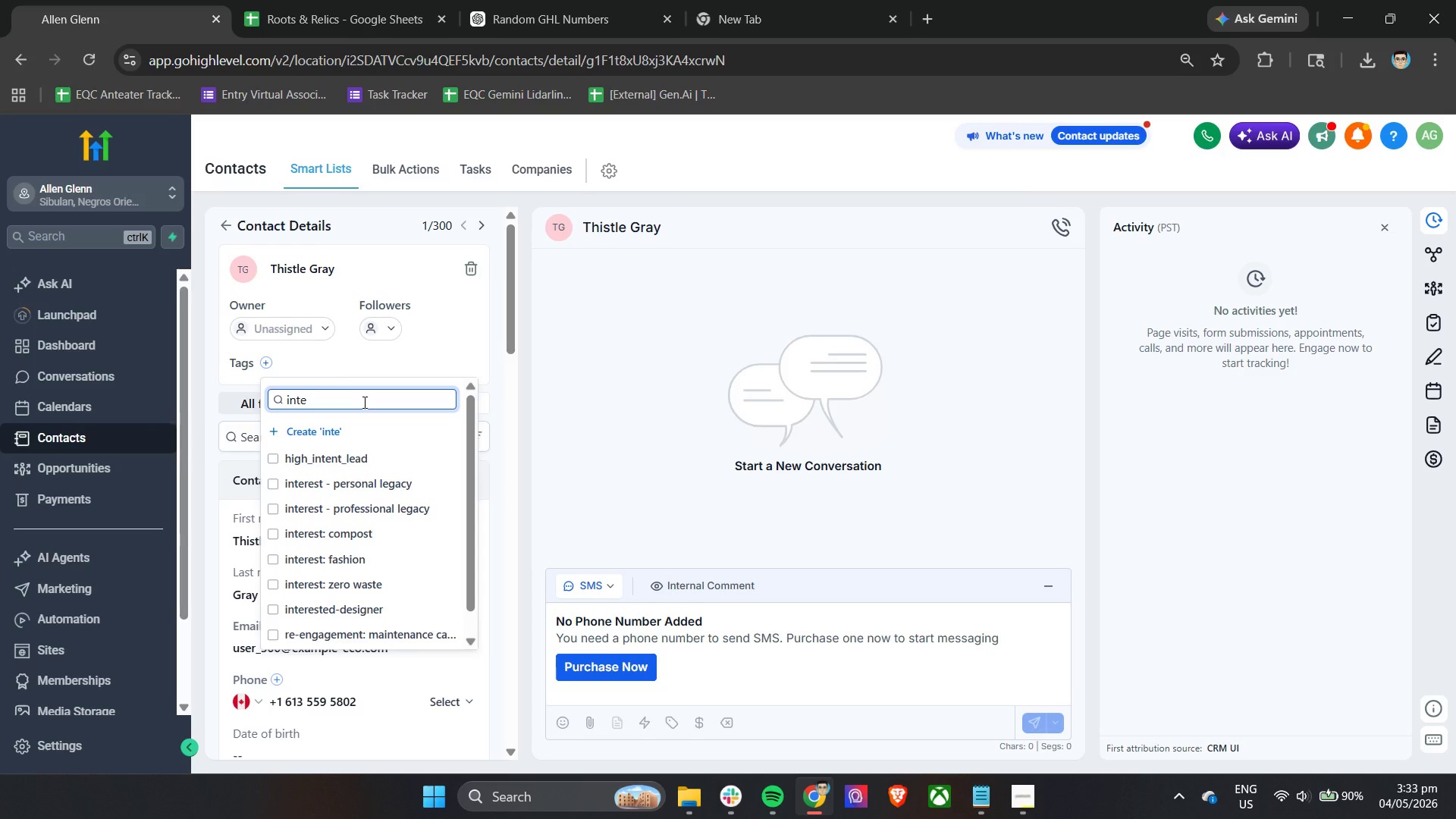 
scroll: coordinate [240, 554], scroll_direction: down, amount: 5.0
 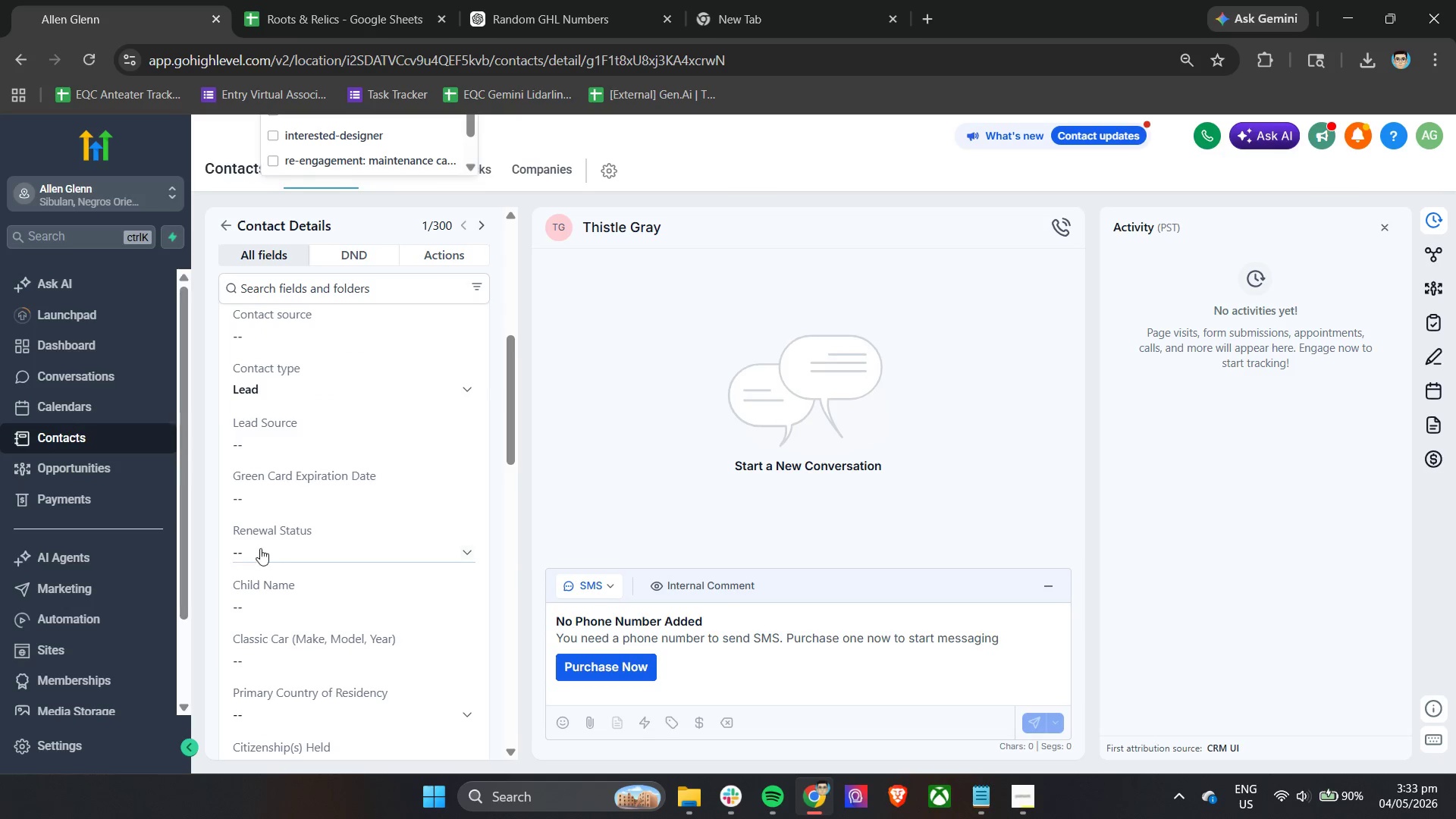 
scroll: coordinate [328, 561], scroll_direction: up, amount: 1.0
 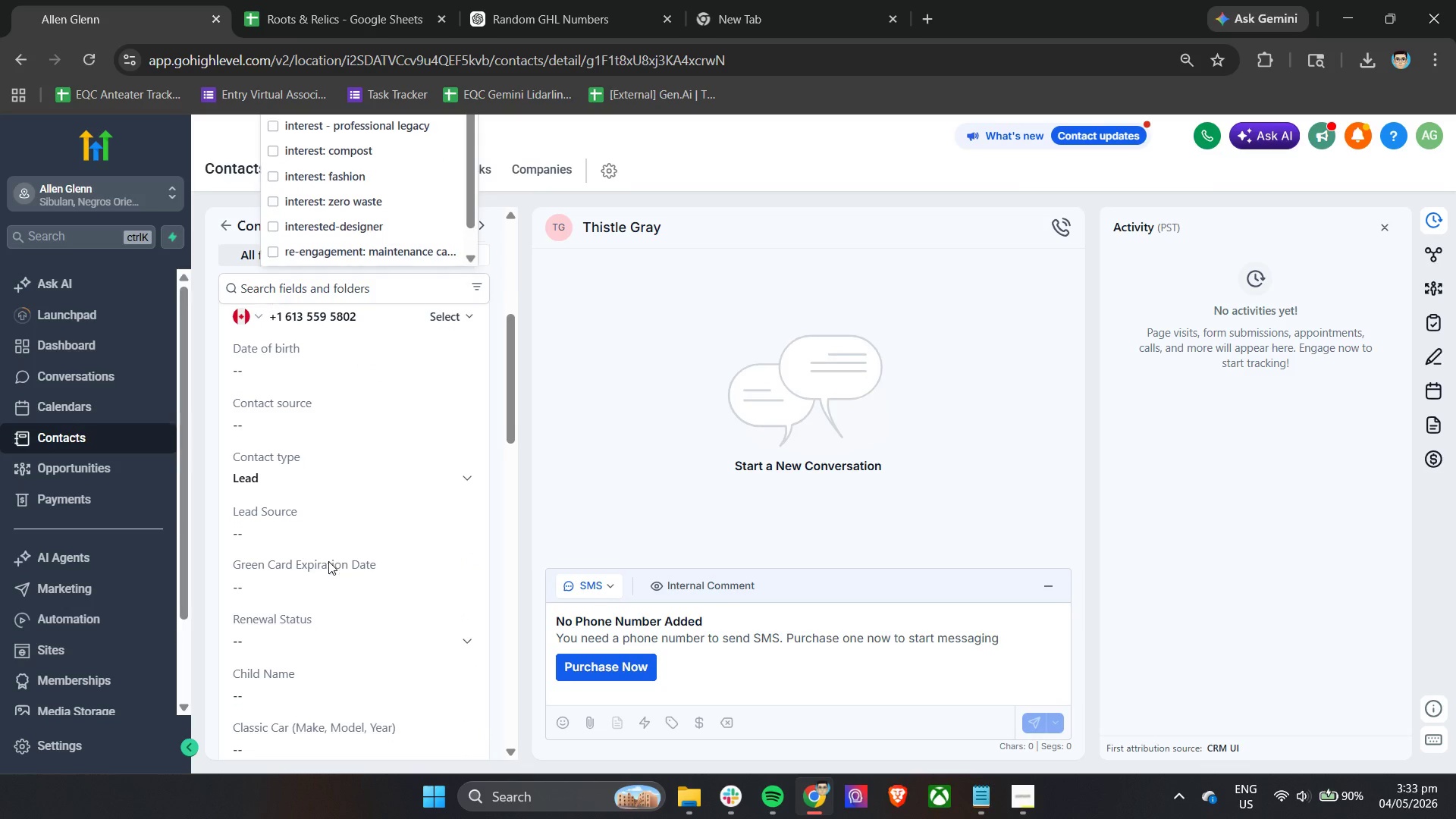 
scroll: coordinate [328, 561], scroll_direction: down, amount: 6.0
 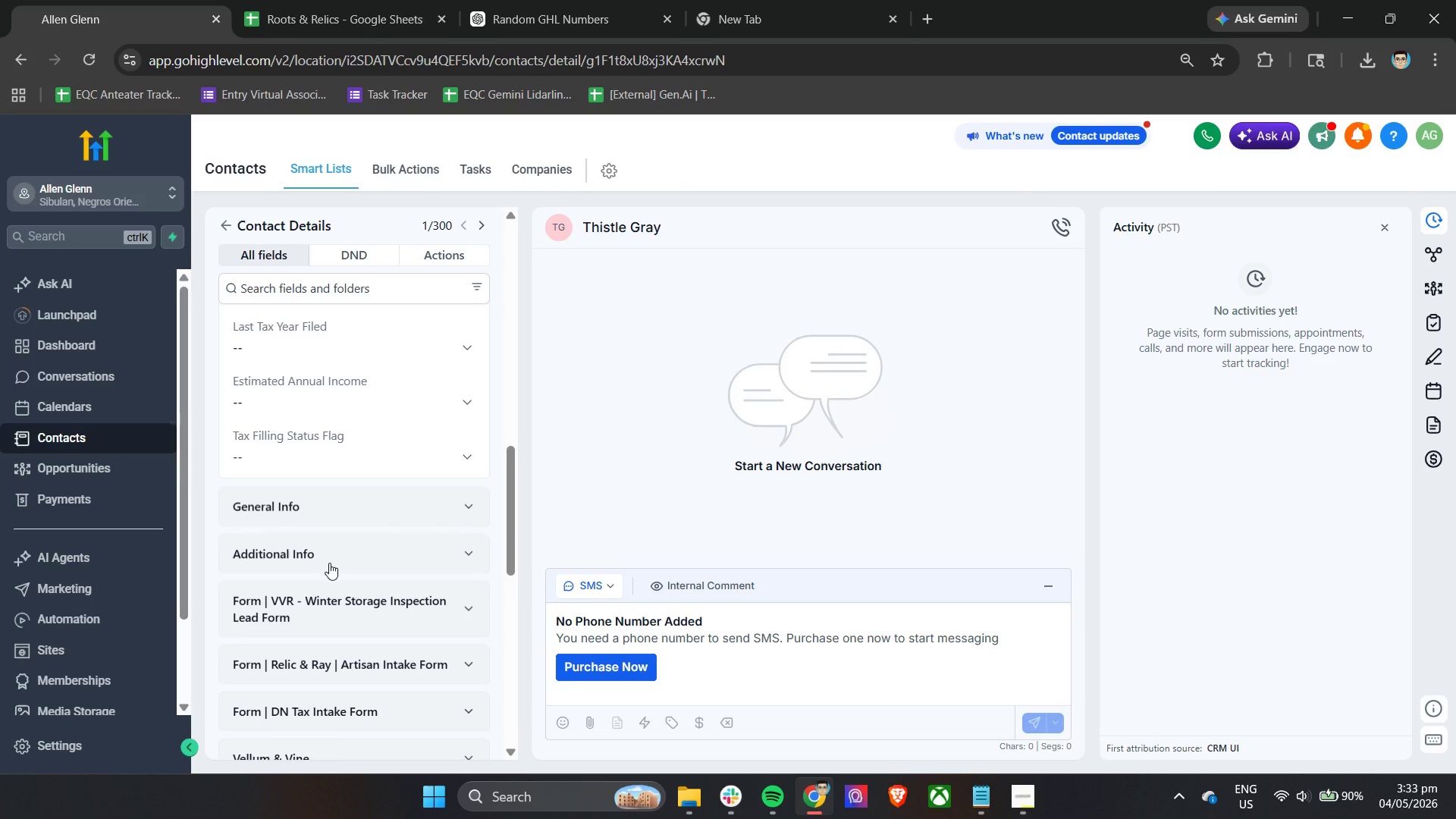 
left_click([291, 664])
 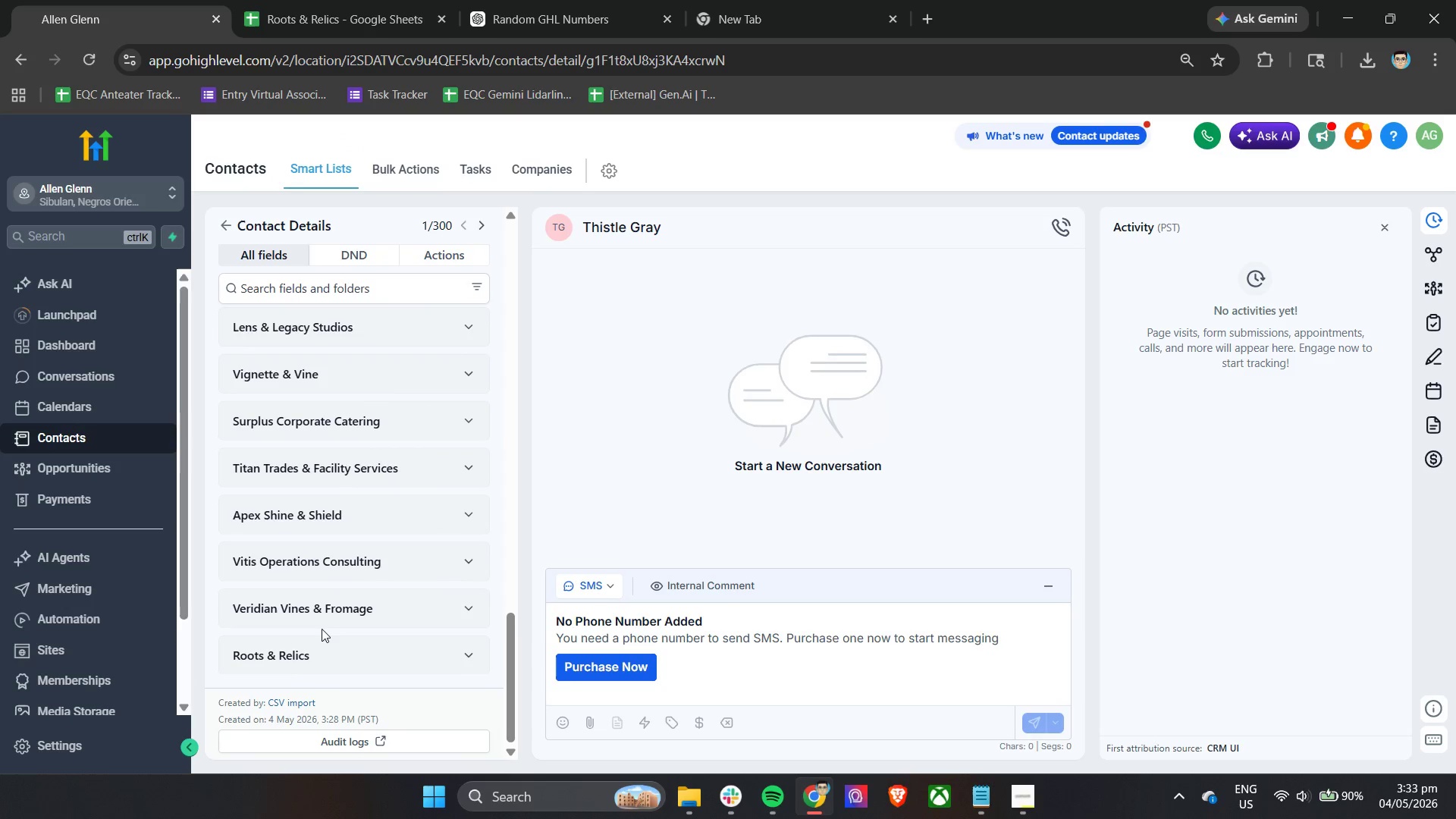 
scroll: coordinate [330, 584], scroll_direction: down, amount: 9.0
 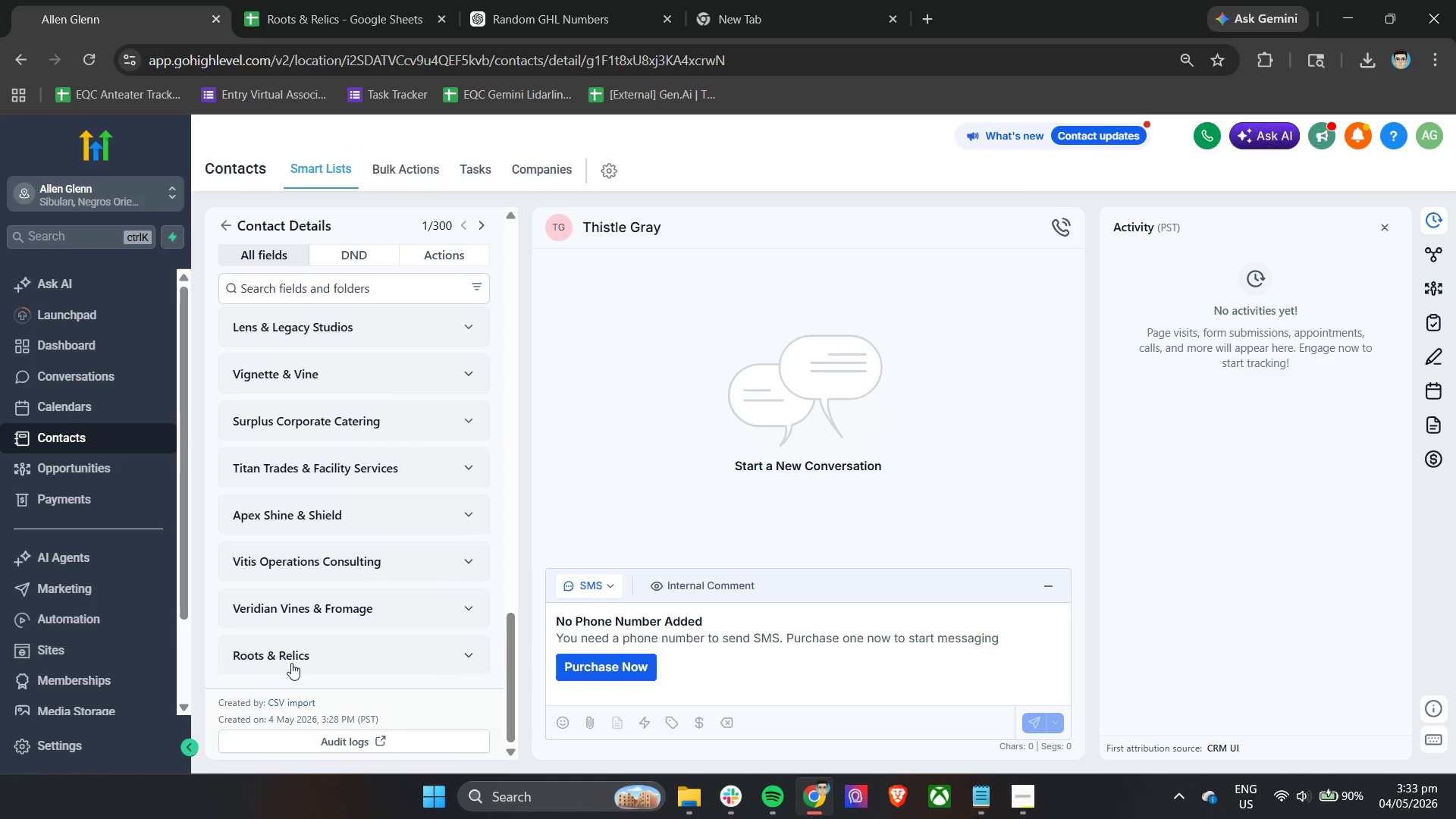 
left_click([298, 651])
 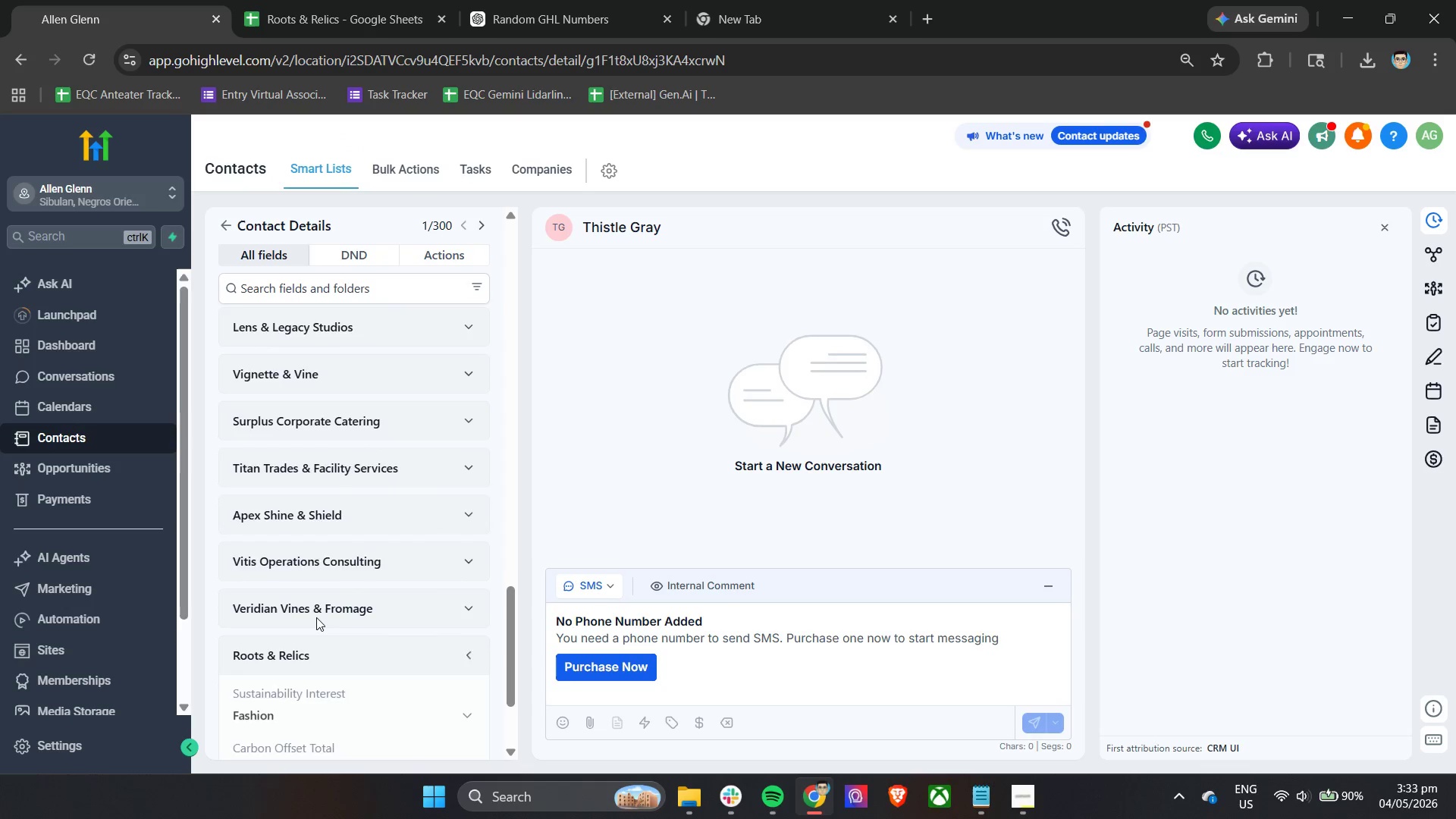 
scroll: coordinate [316, 617], scroll_direction: down, amount: 3.0
 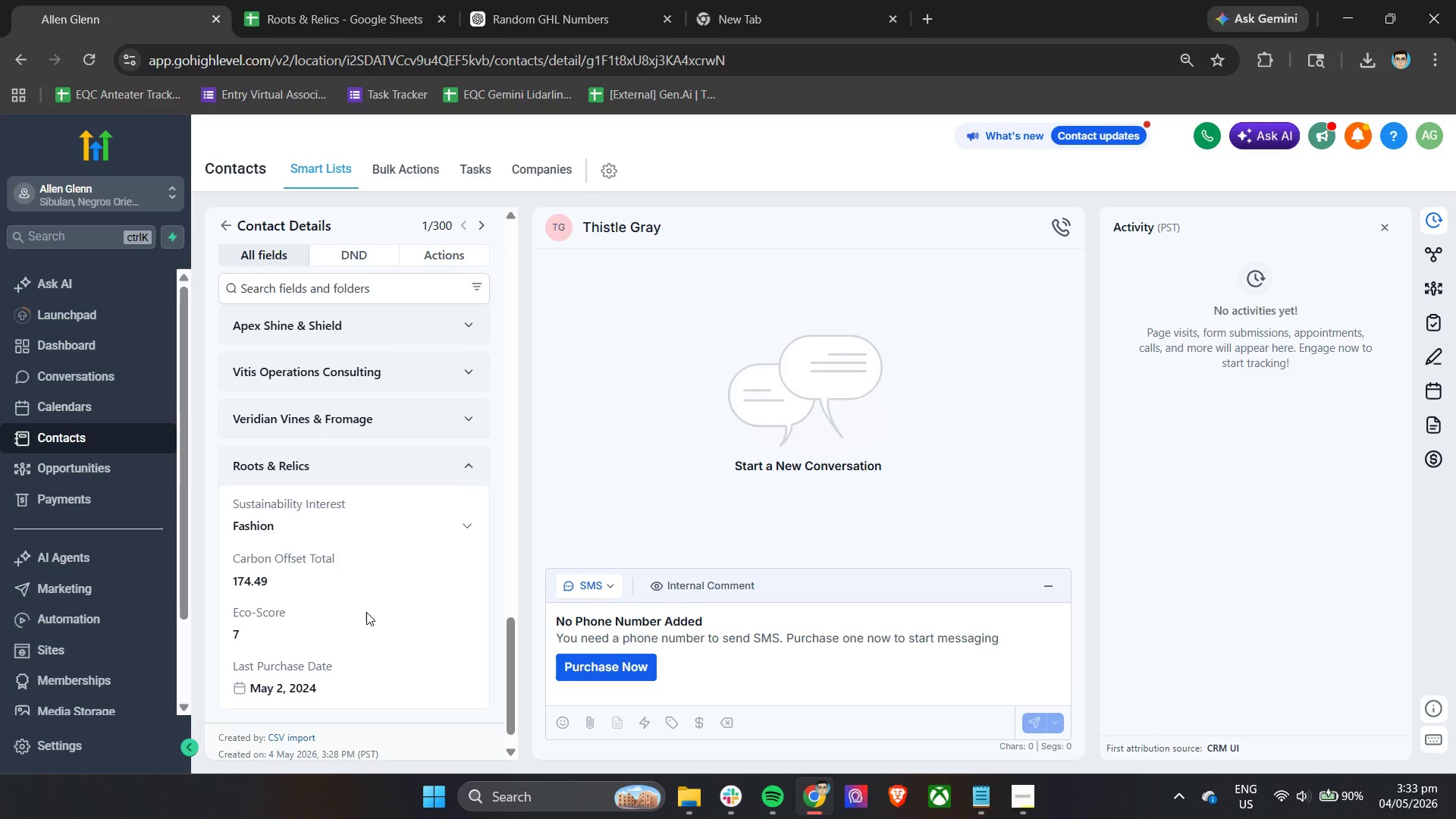 
scroll: coordinate [366, 612], scroll_direction: up, amount: 25.0
 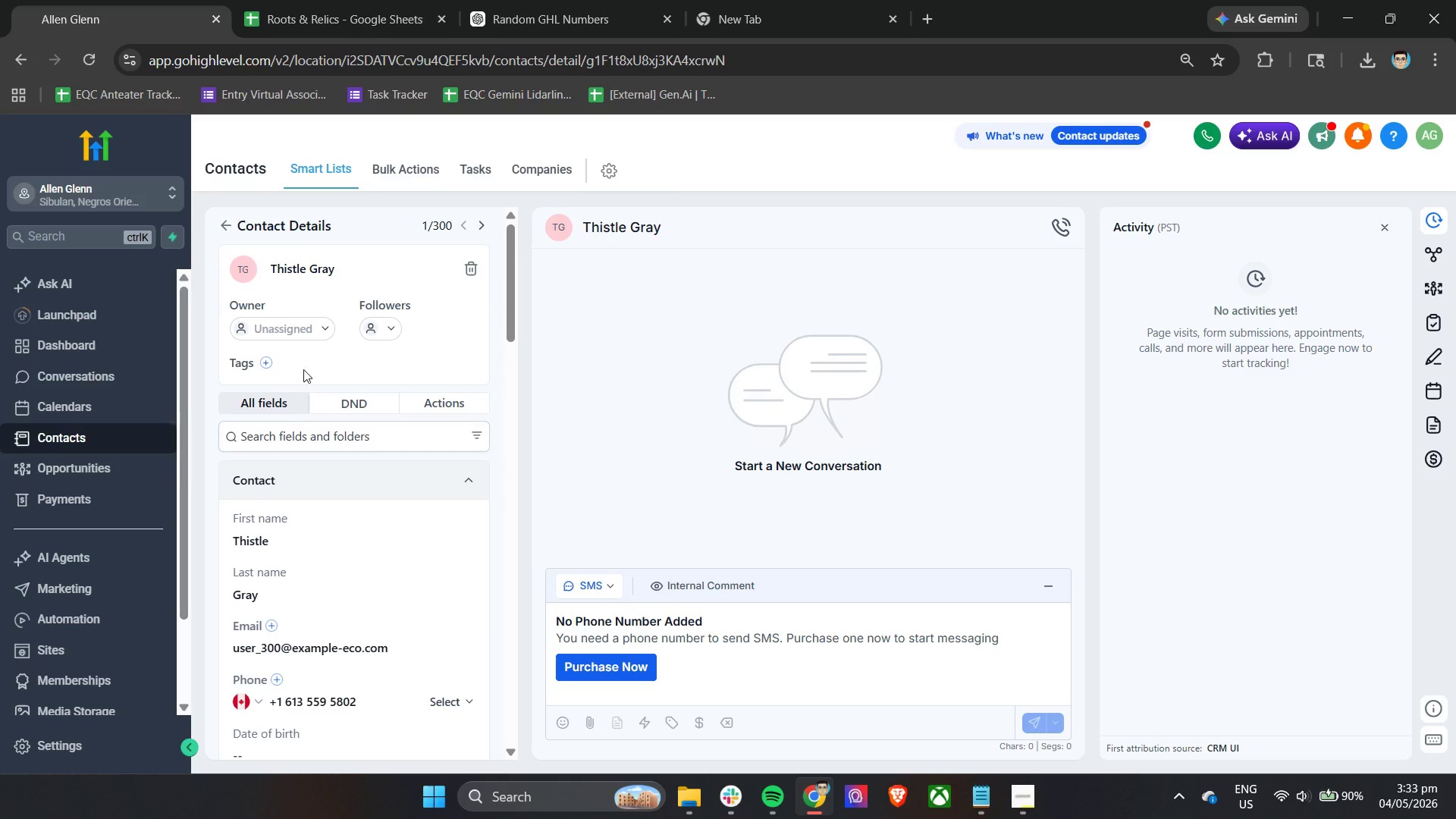 
left_click([270, 366])
 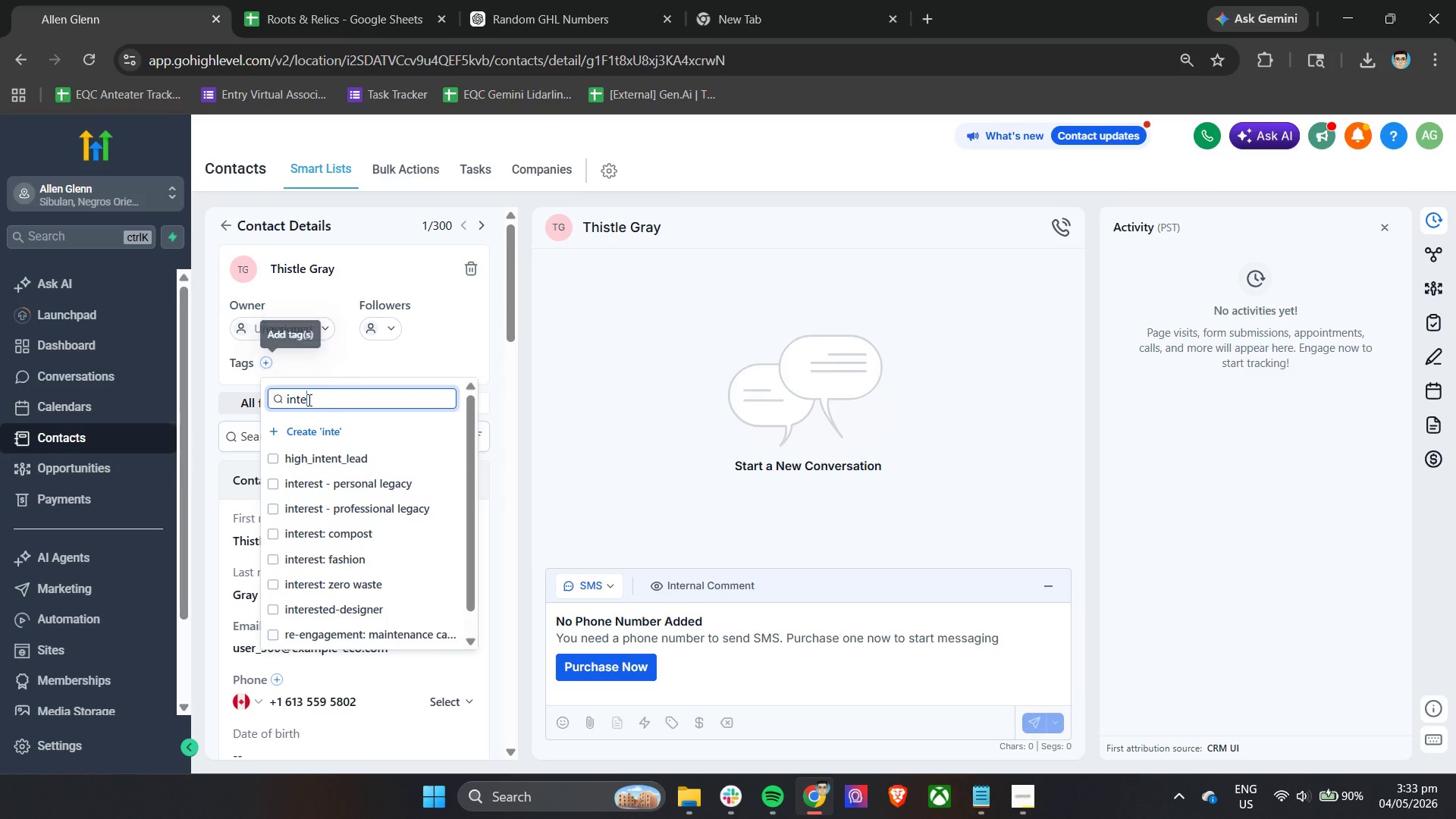 
left_click([340, 401])
 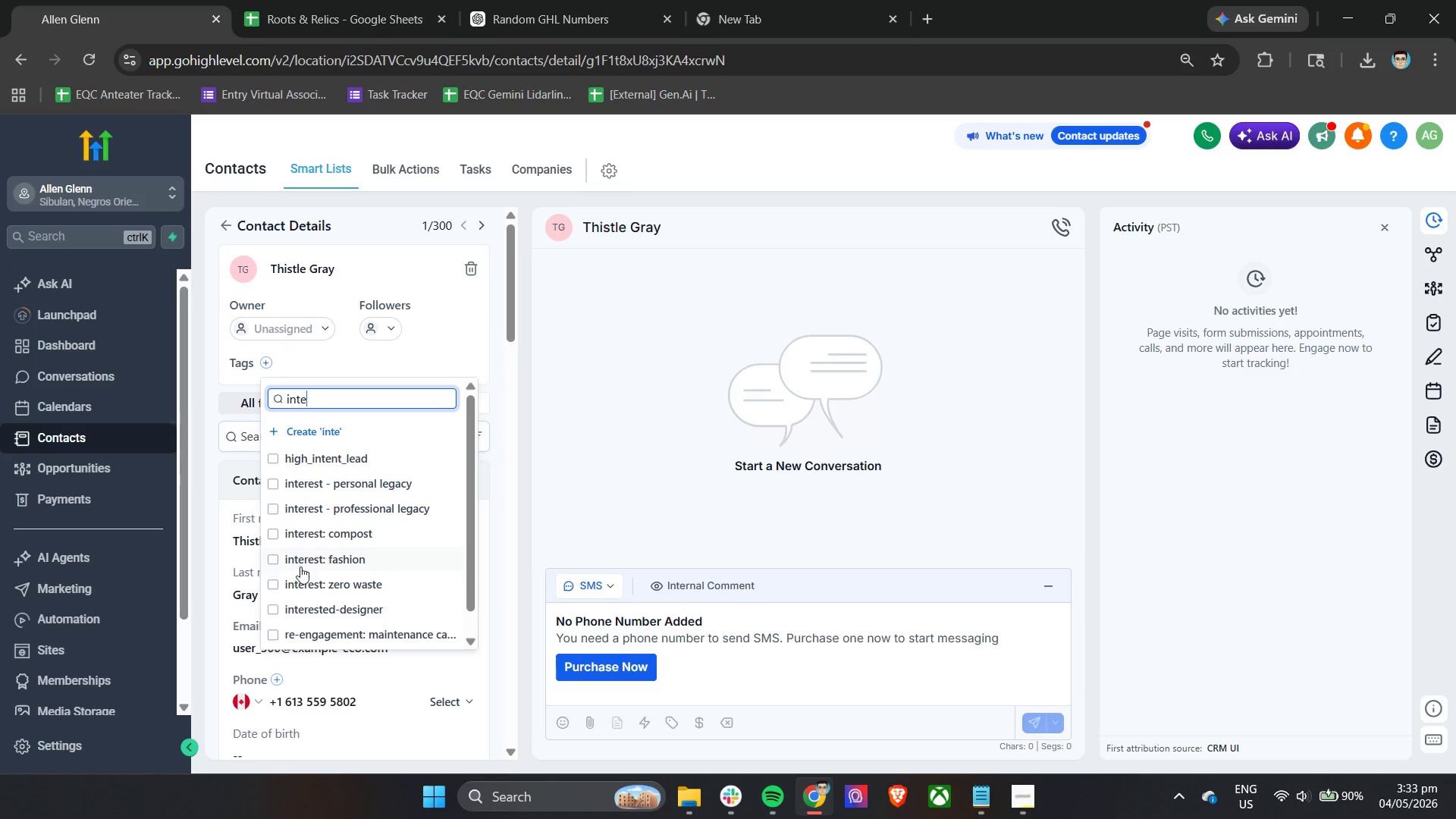 
left_click([278, 561])
 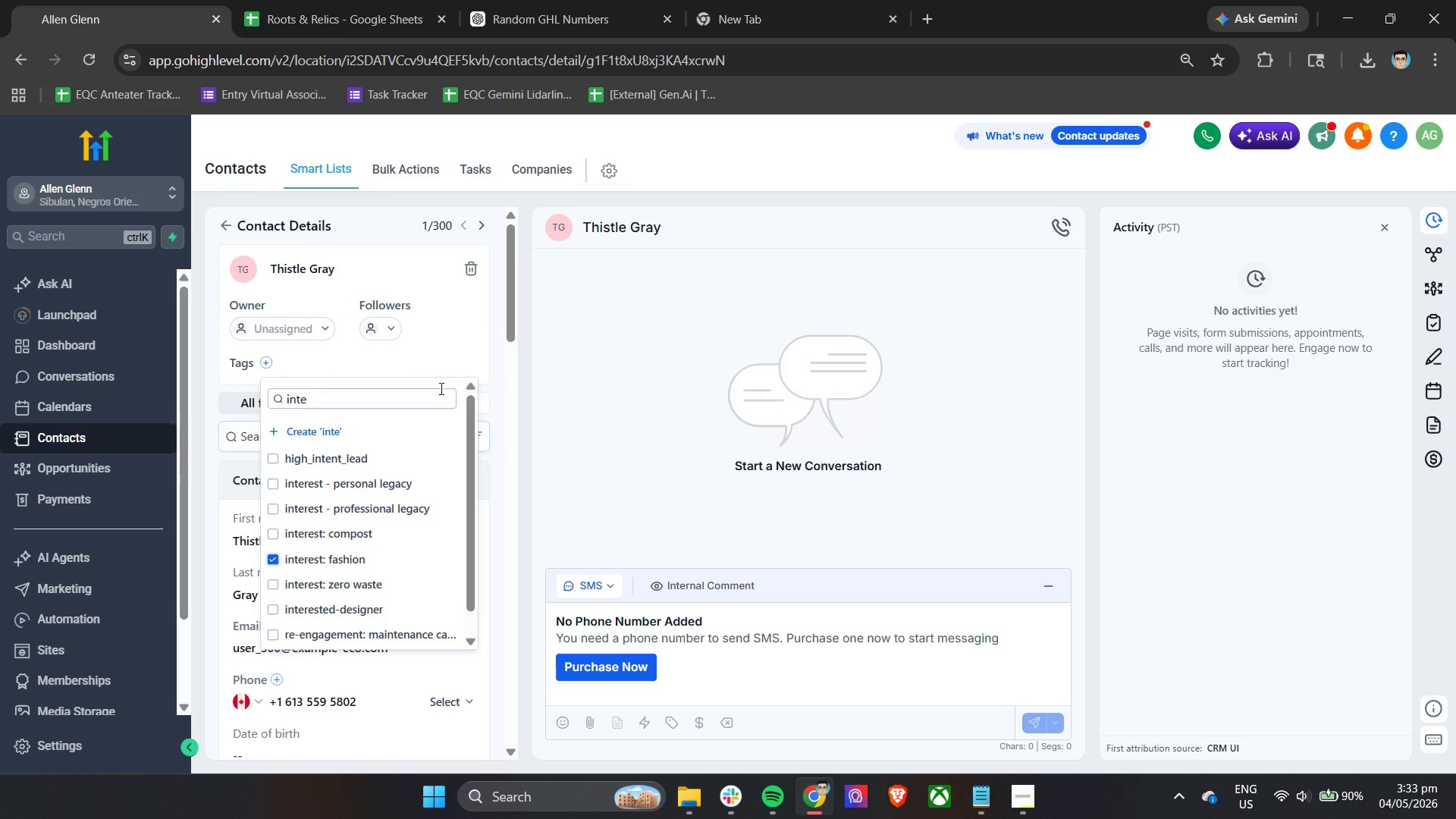 
left_click([457, 344])
 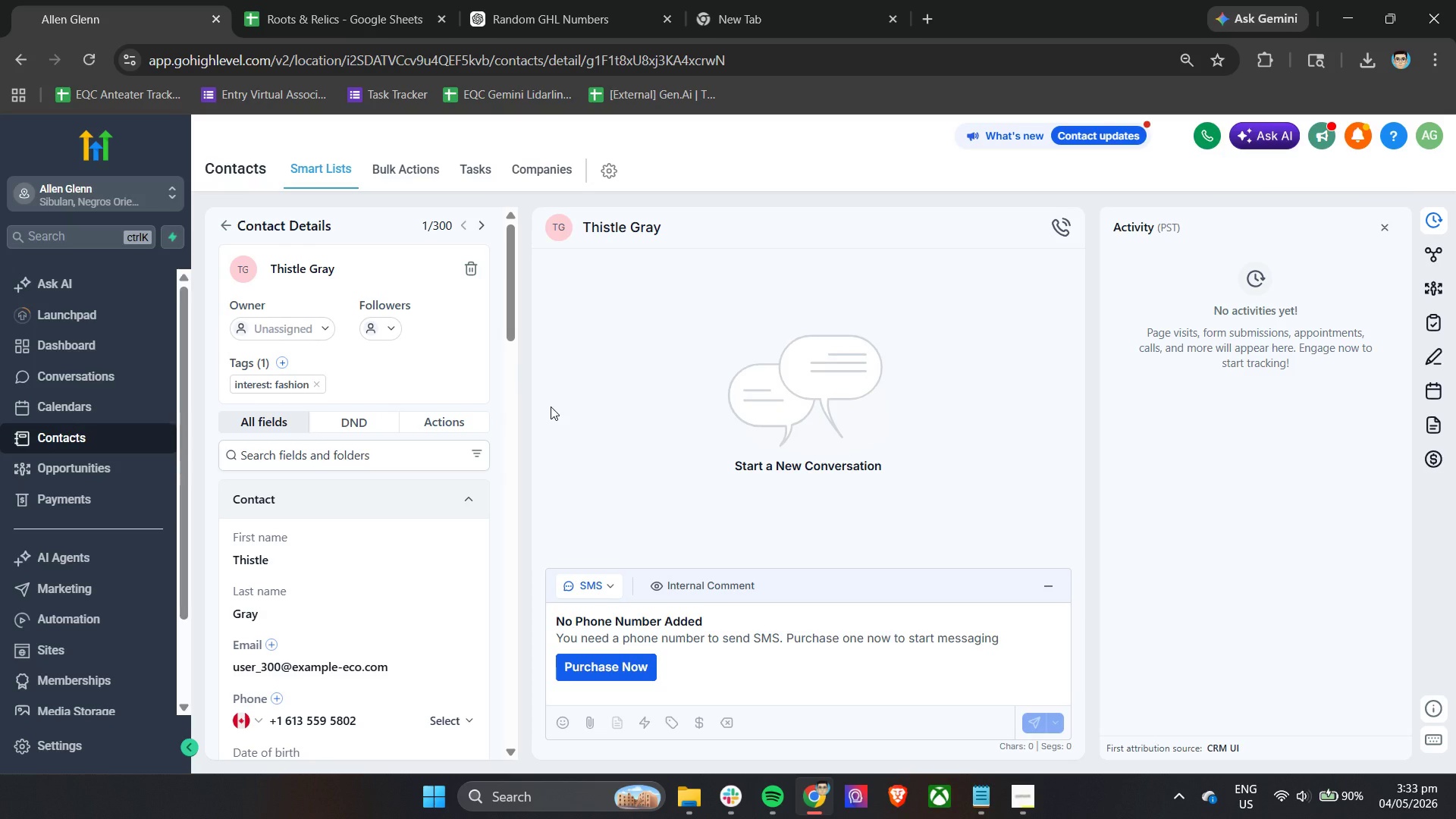 
wait(13.94)
 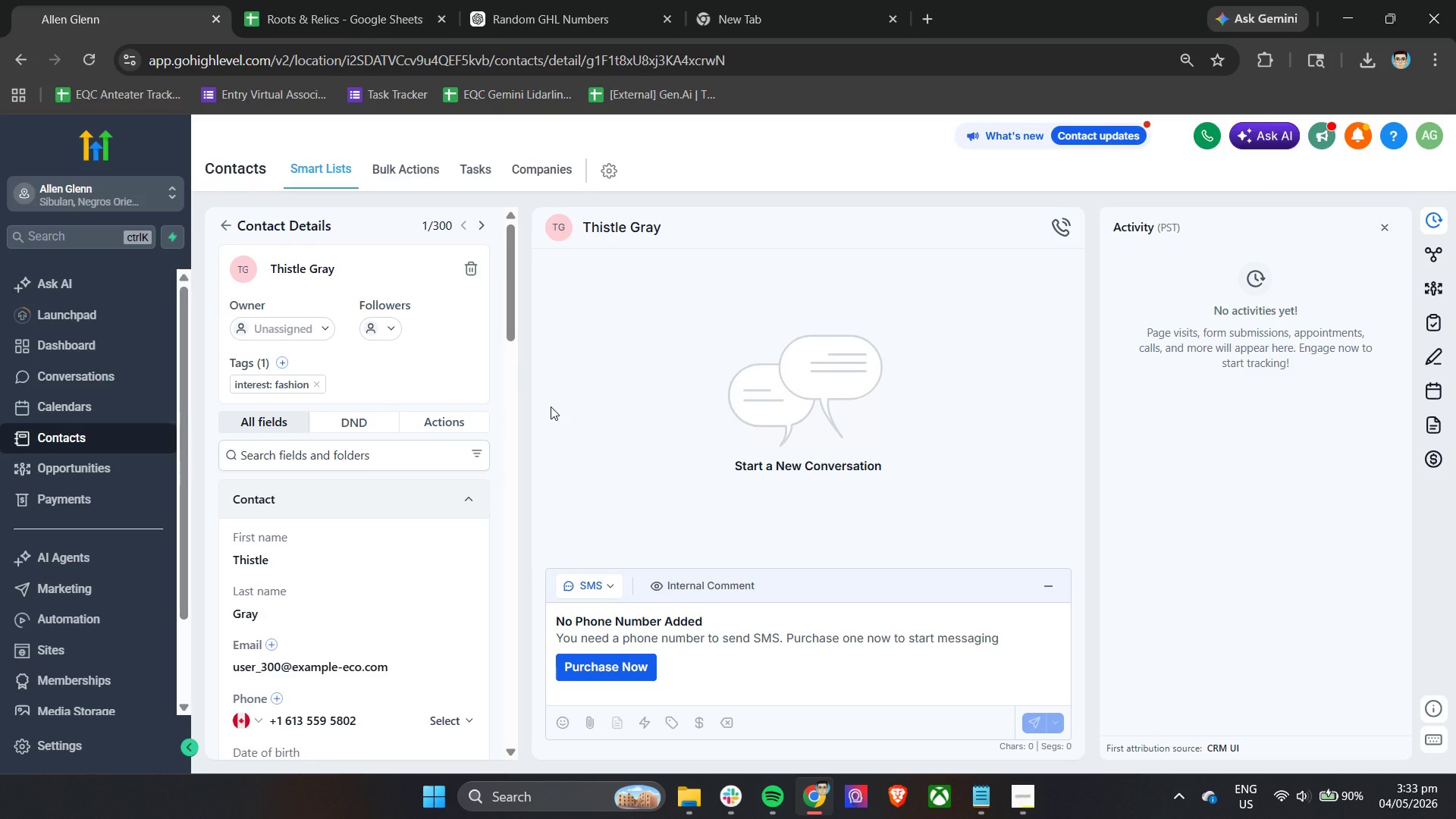 
left_click([220, 225])
 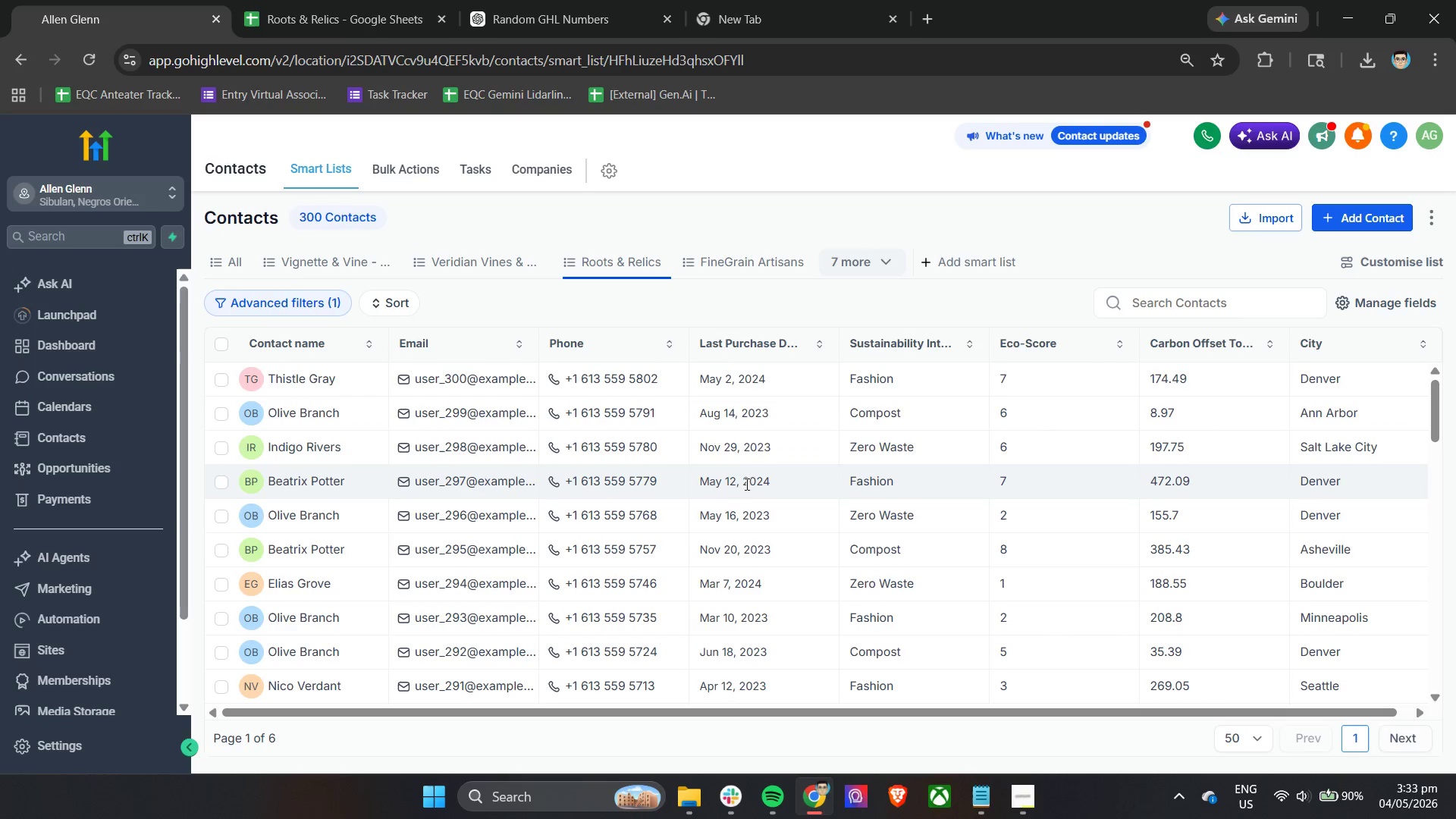 
wait(5.81)
 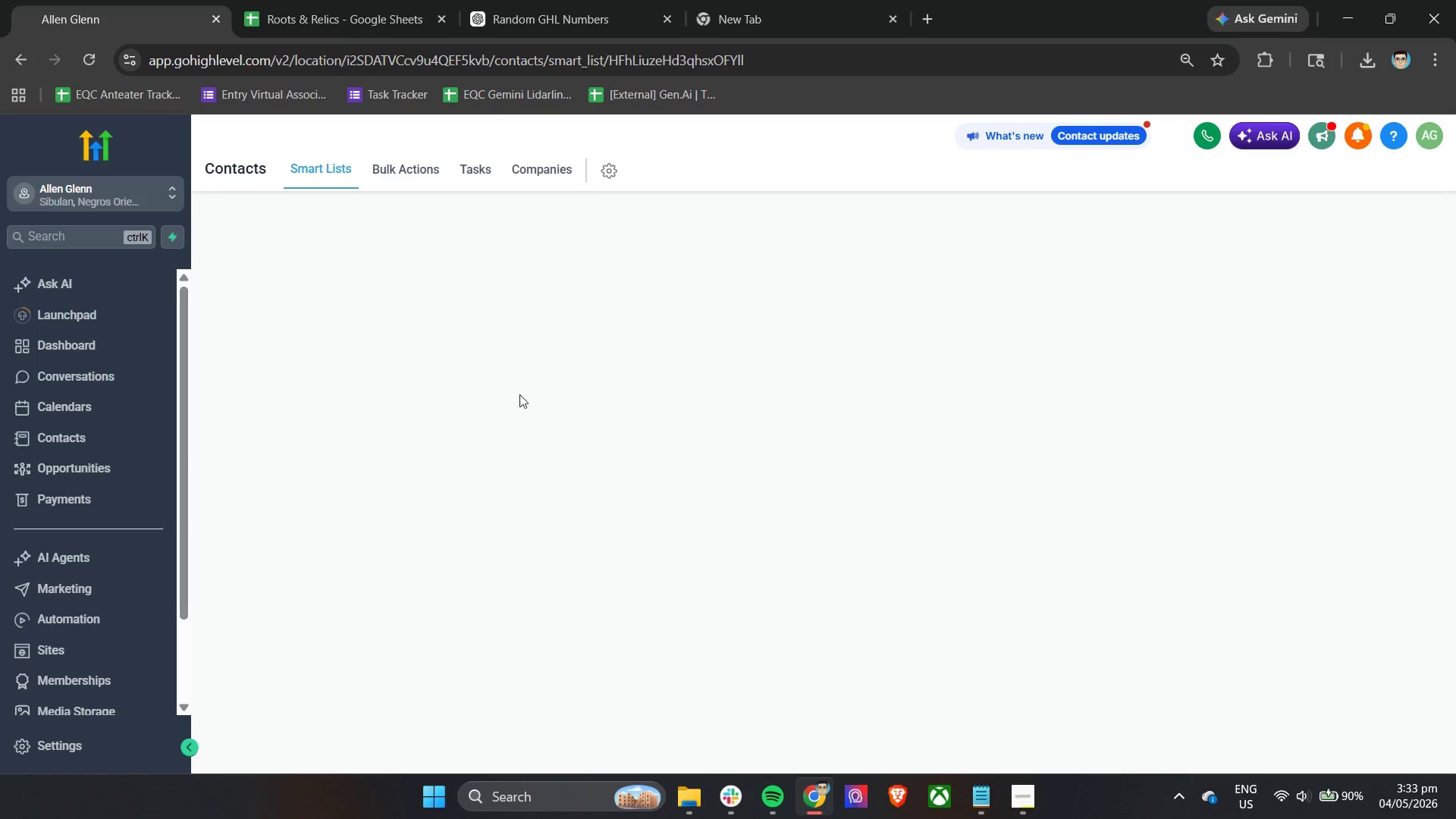 
left_click([374, 414])
 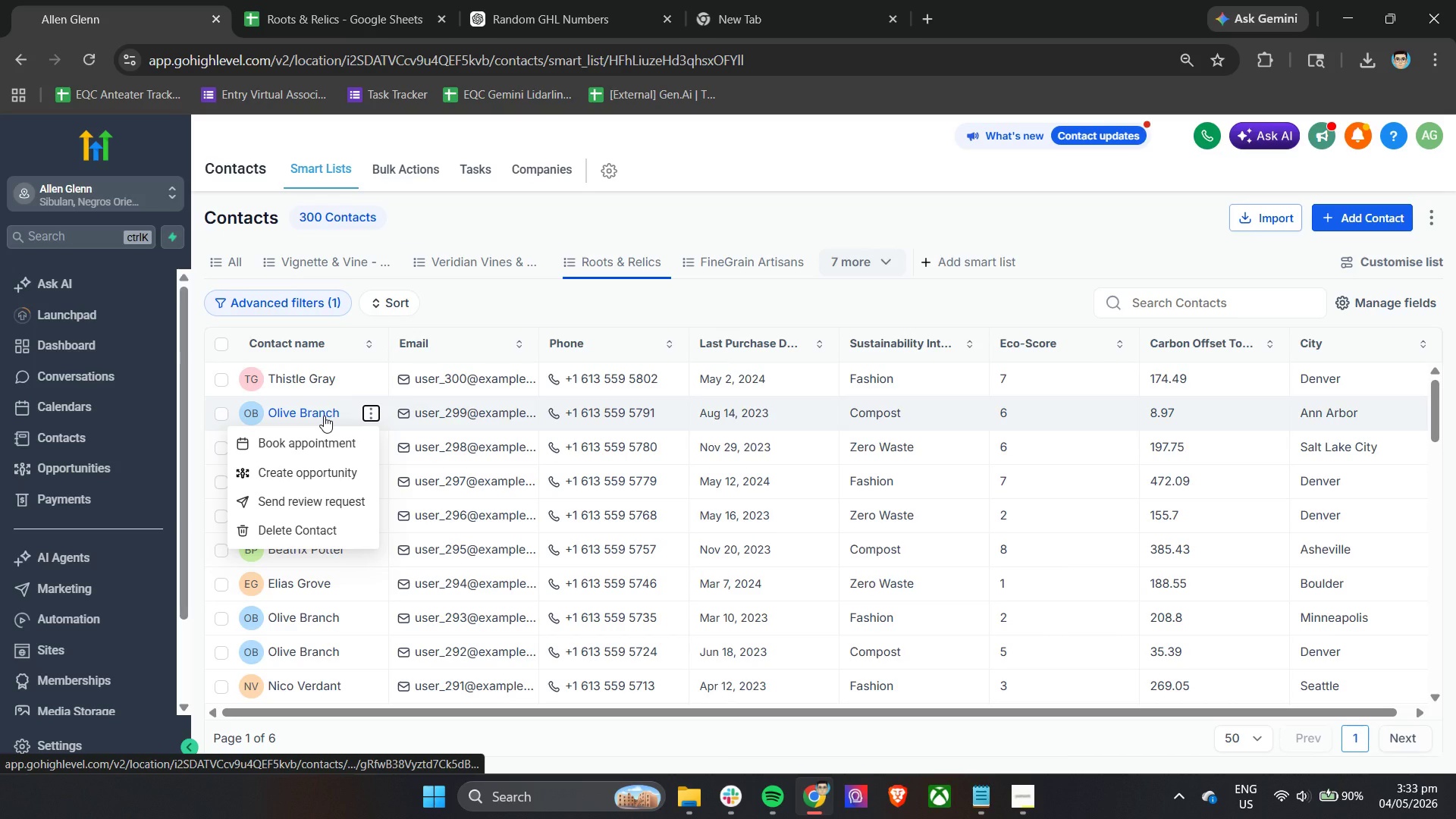 
right_click([324, 412])
 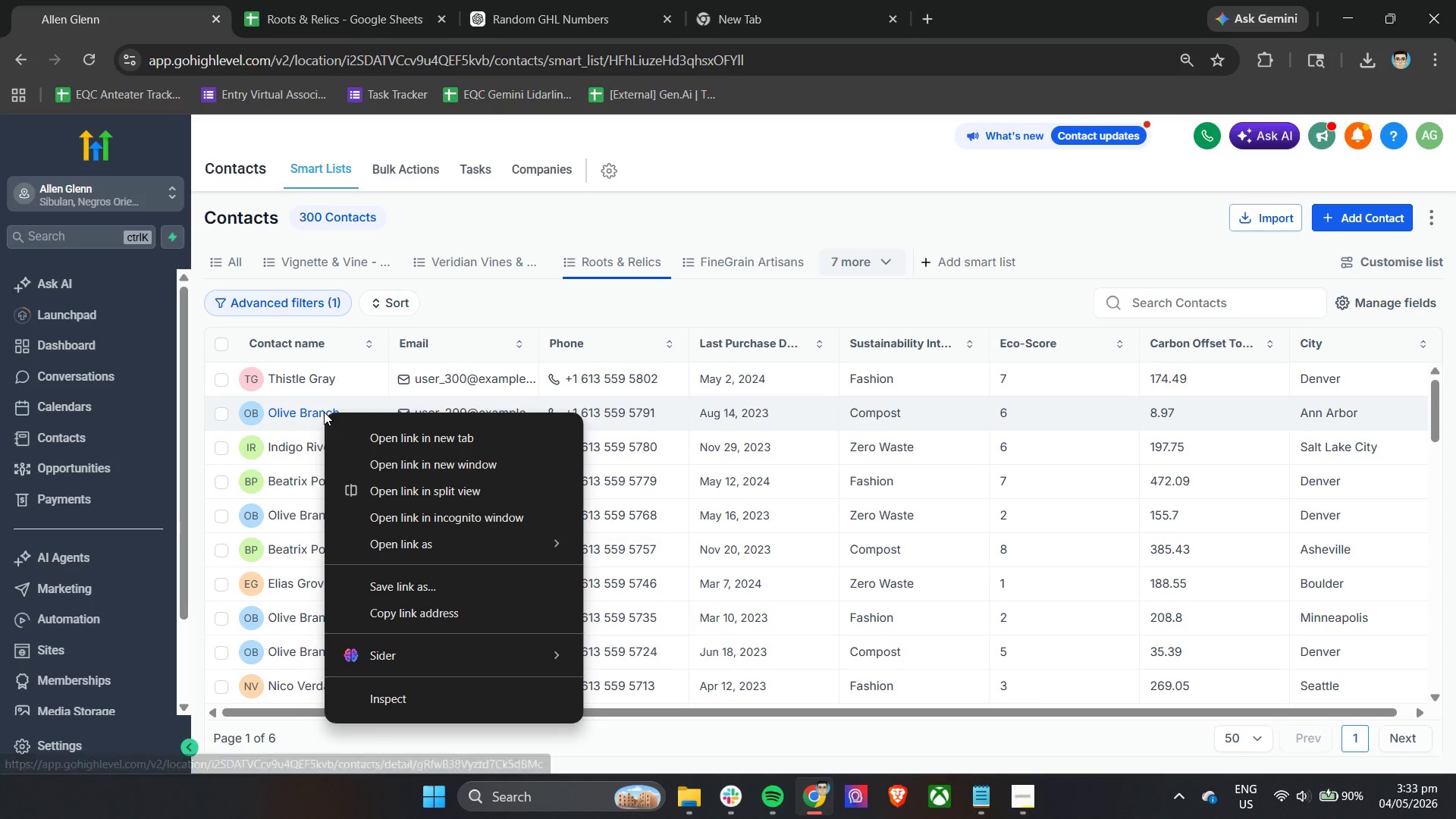 
left_click([306, 408])
 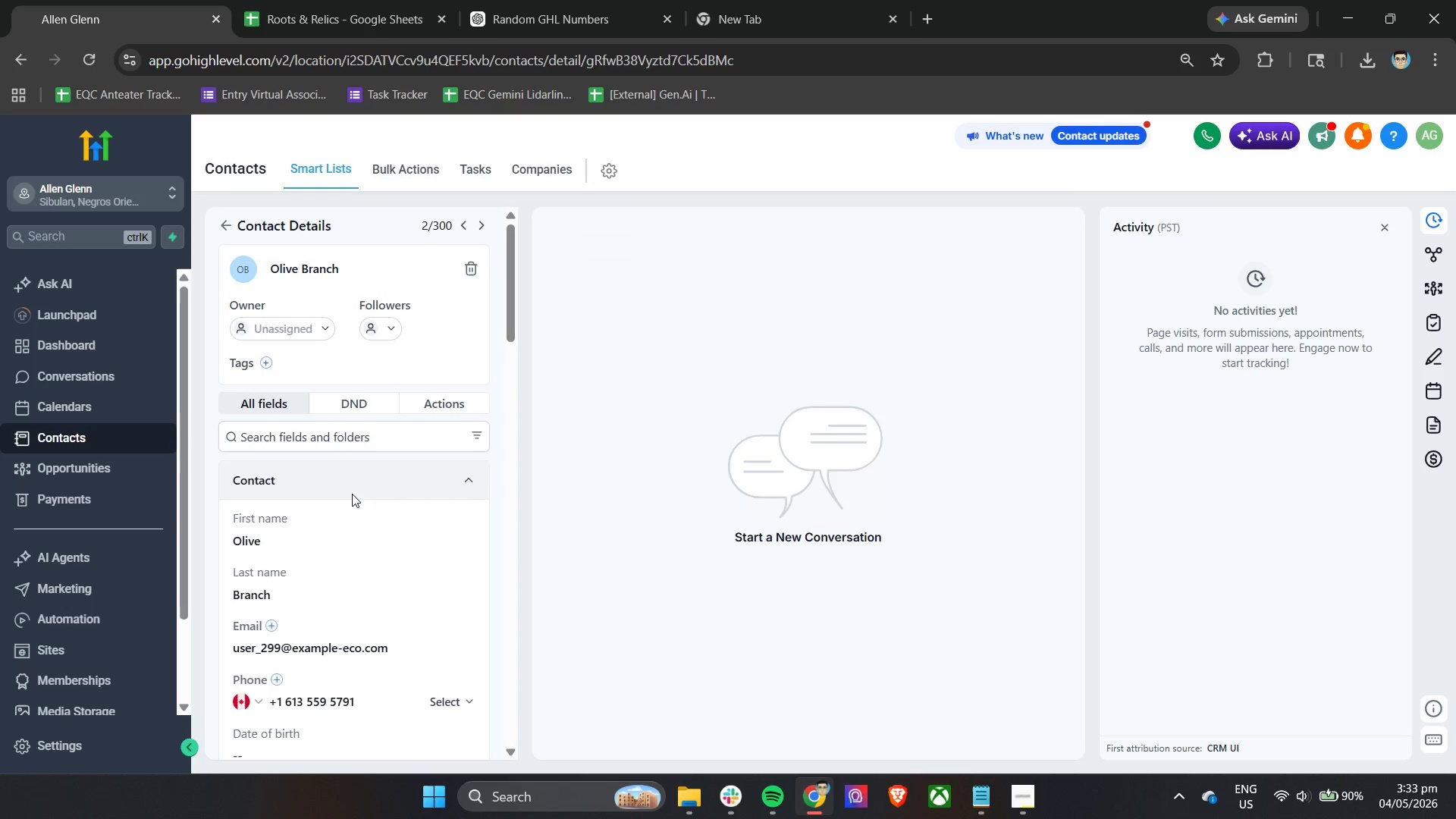 
left_click_drag(start_coordinate=[512, 292], to_coordinate=[475, 739])
 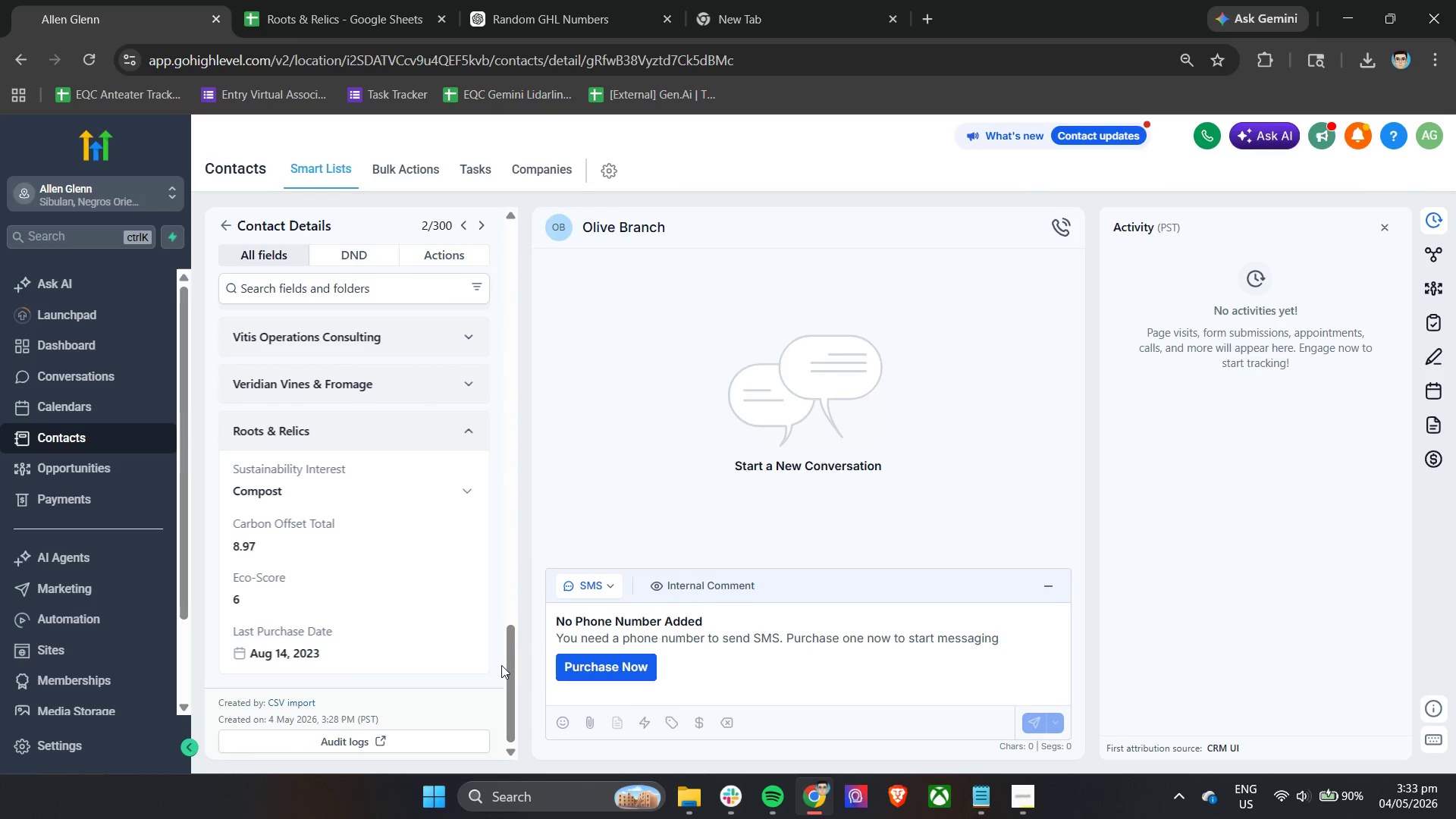 
left_click_drag(start_coordinate=[513, 666], to_coordinate=[538, 237])
 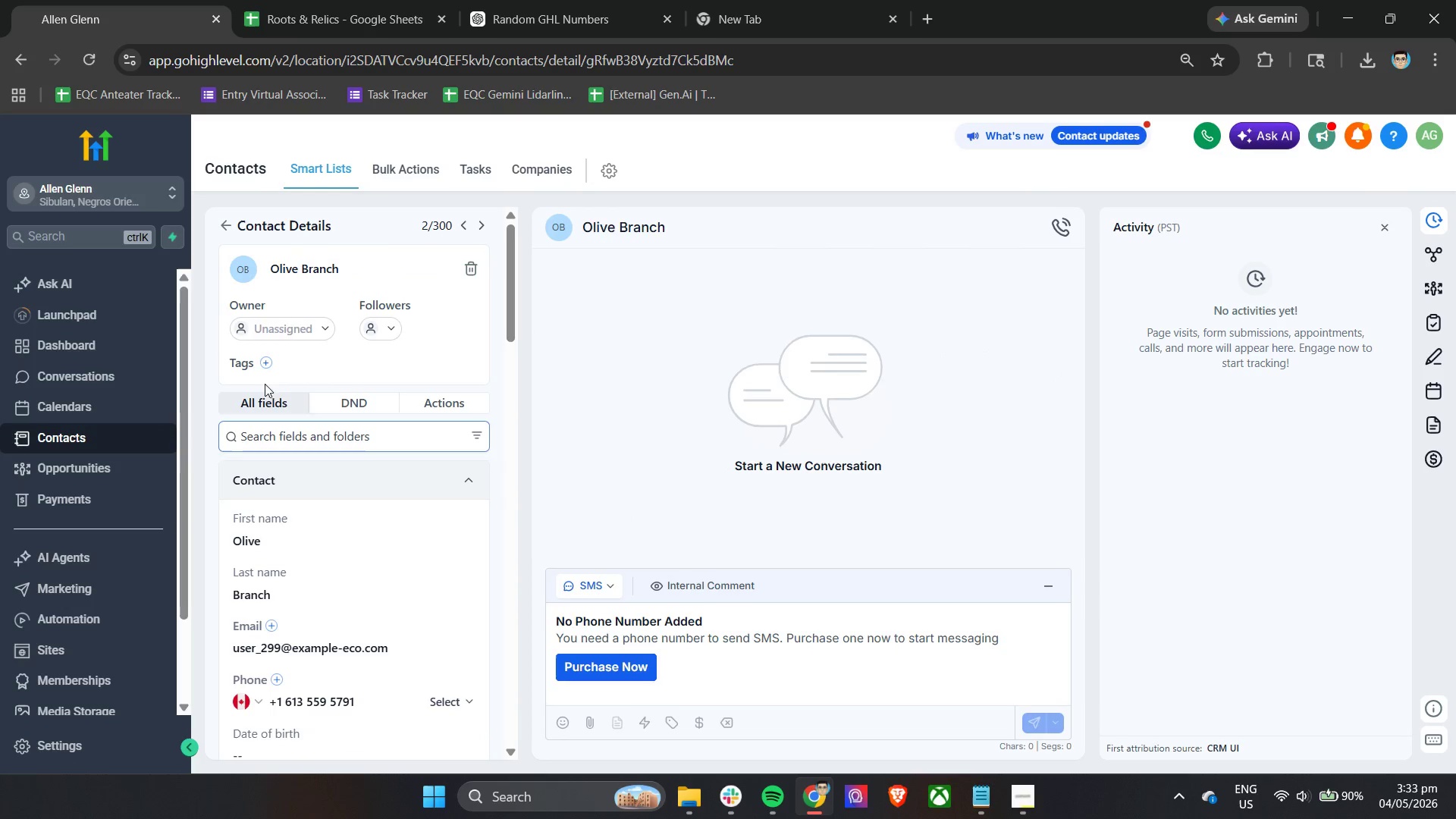 
left_click([262, 363])
 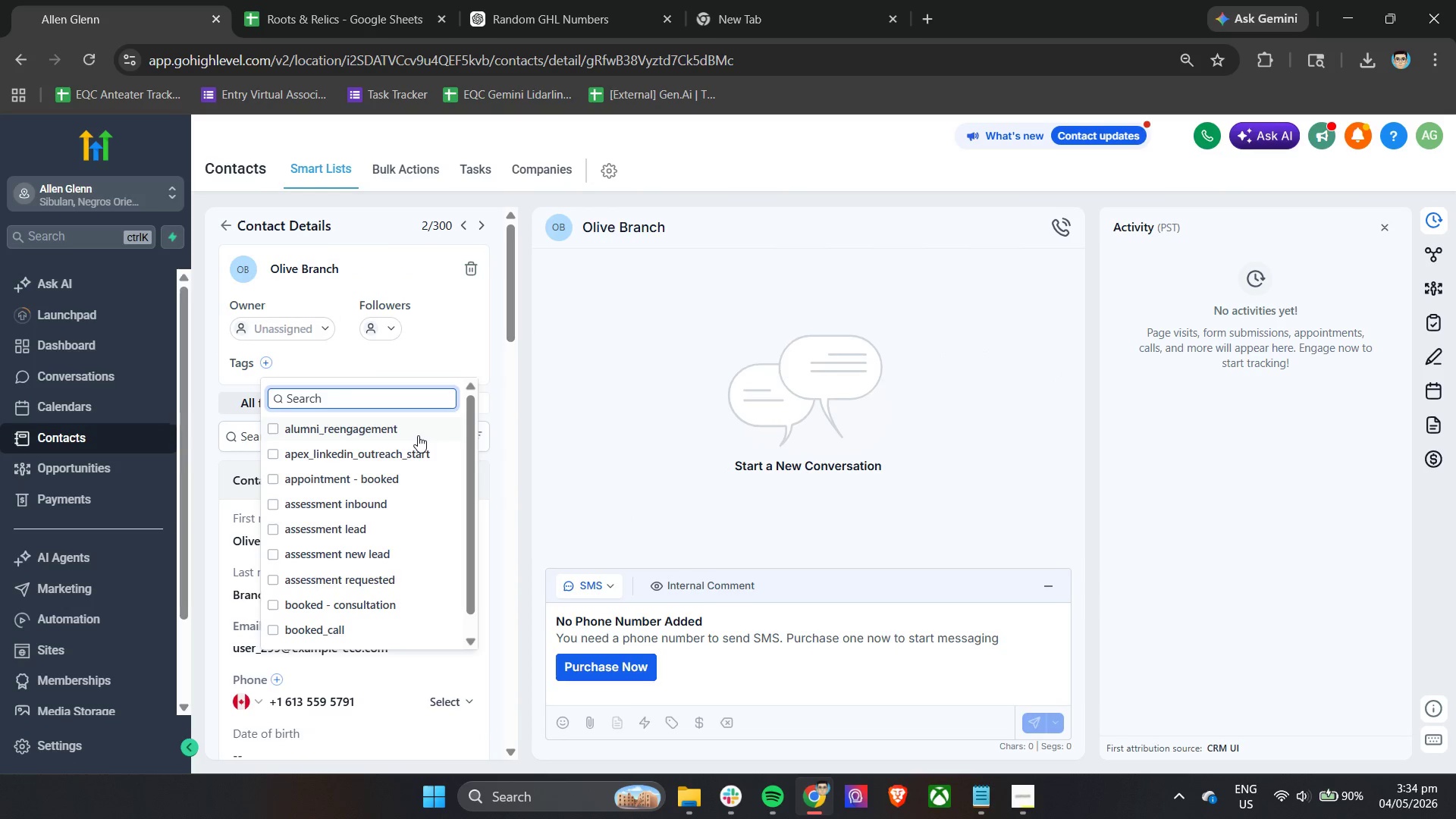 
type(interest)
 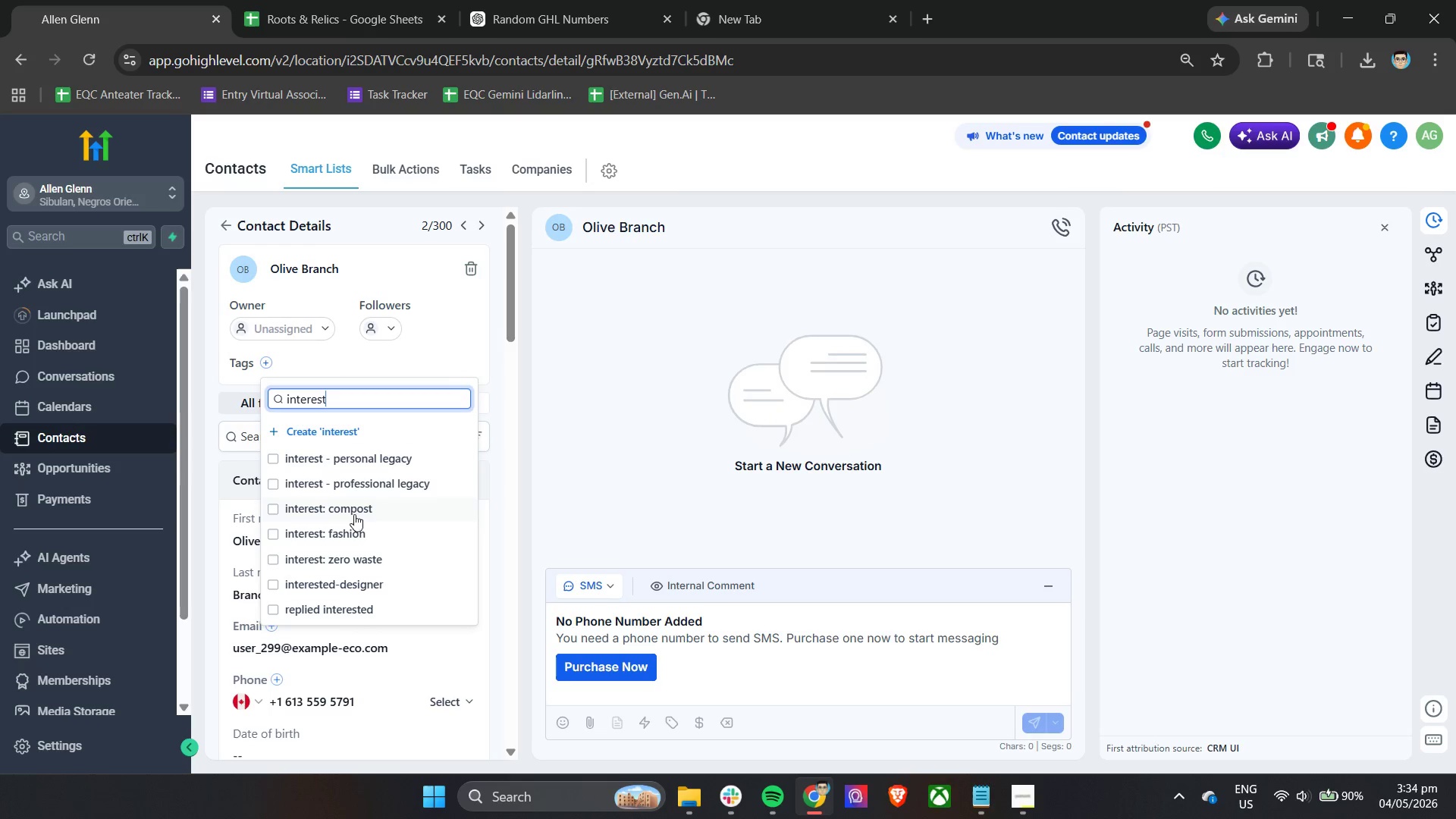 
left_click([290, 509])
 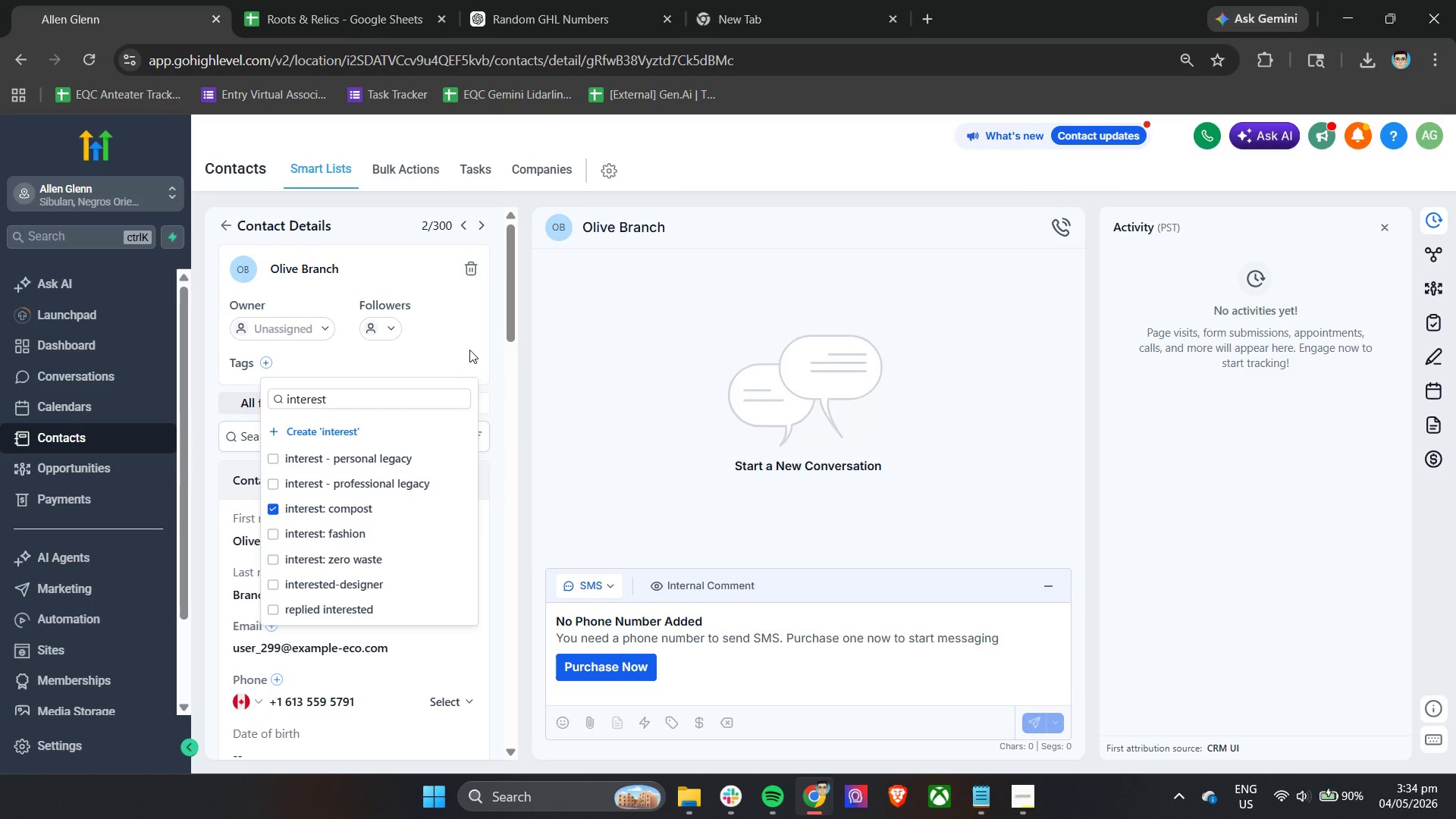 
left_click([463, 353])
 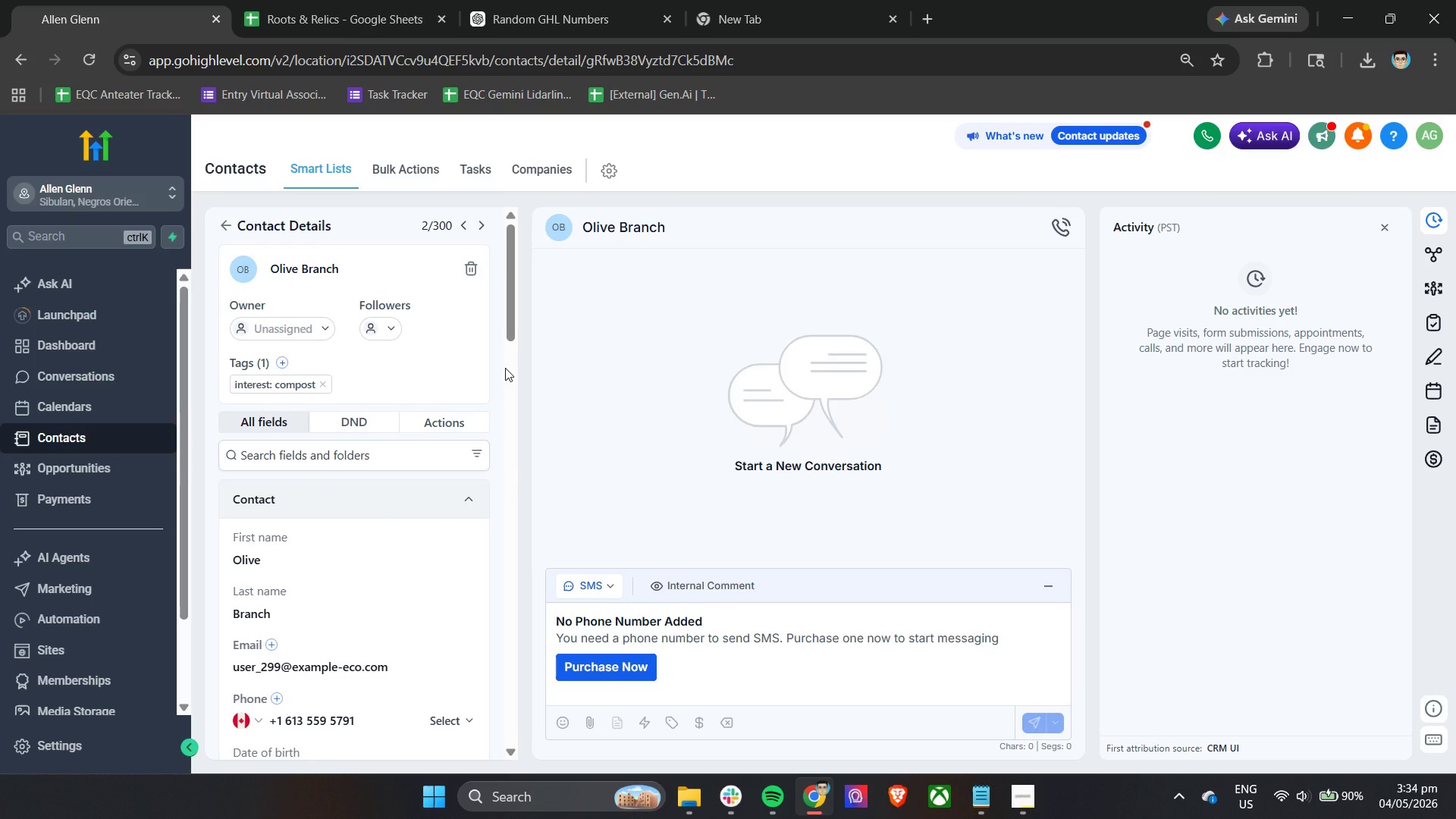 
wait(9.91)
 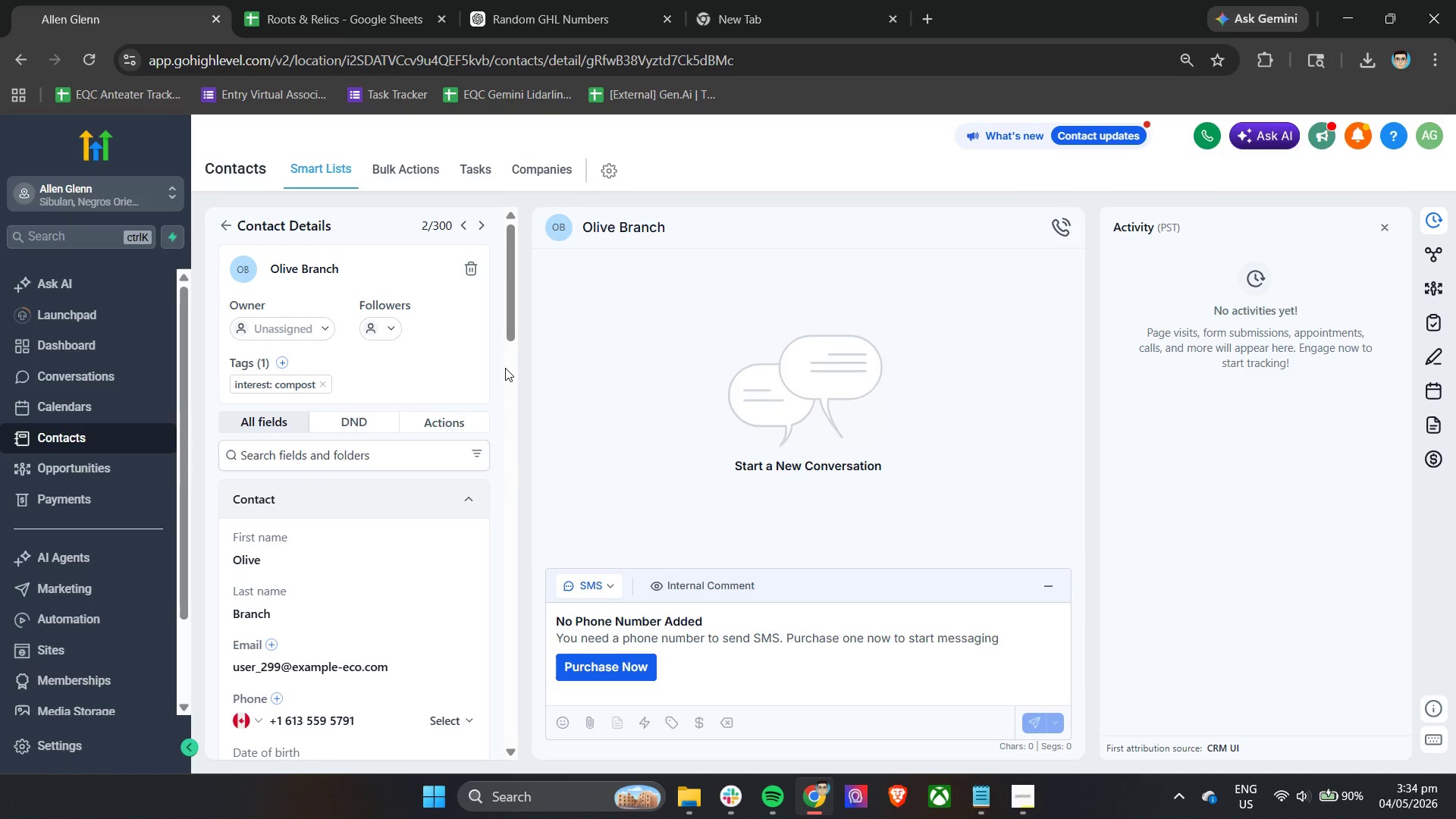 
left_click([230, 224])
 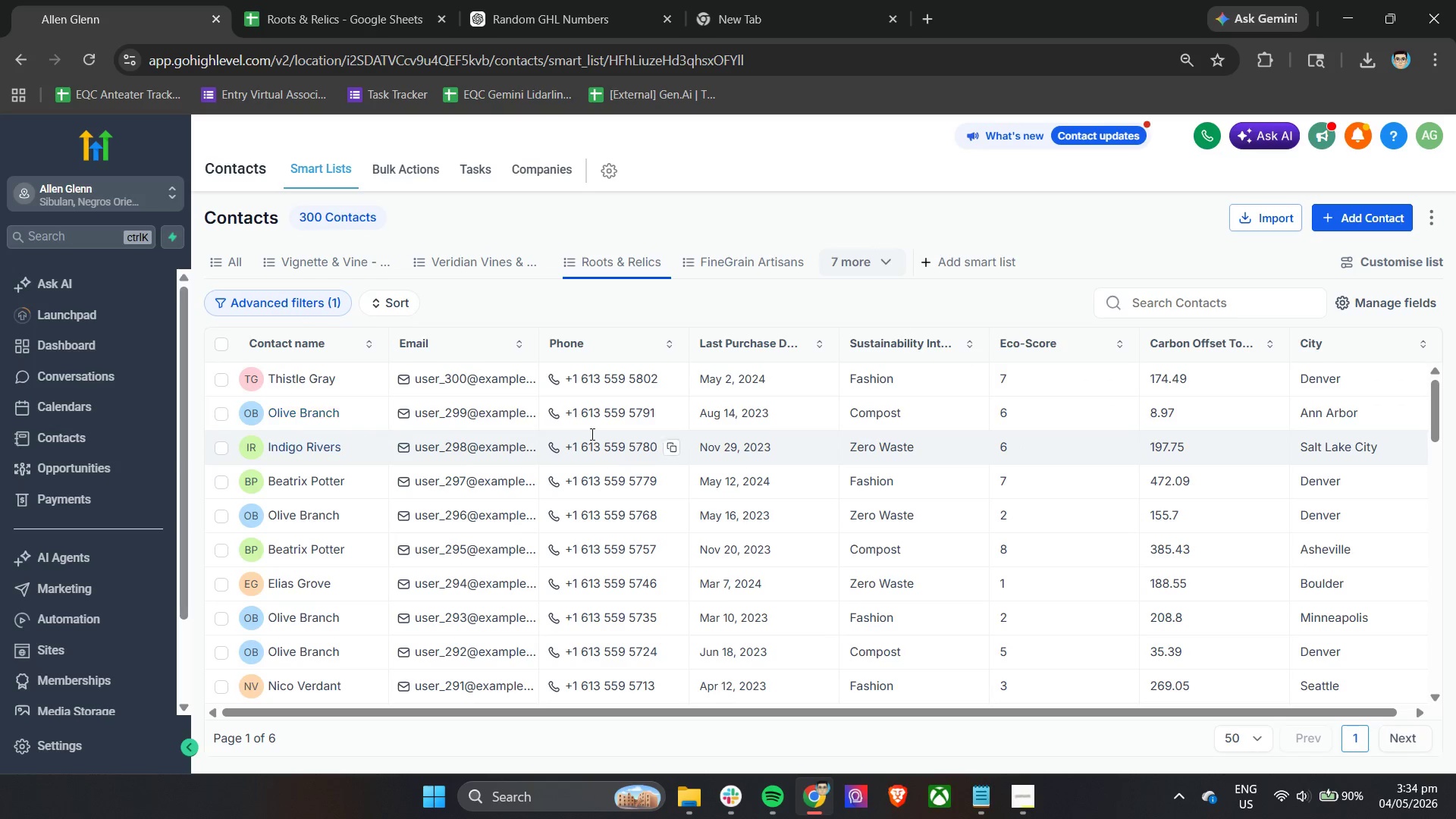 
wait(9.06)
 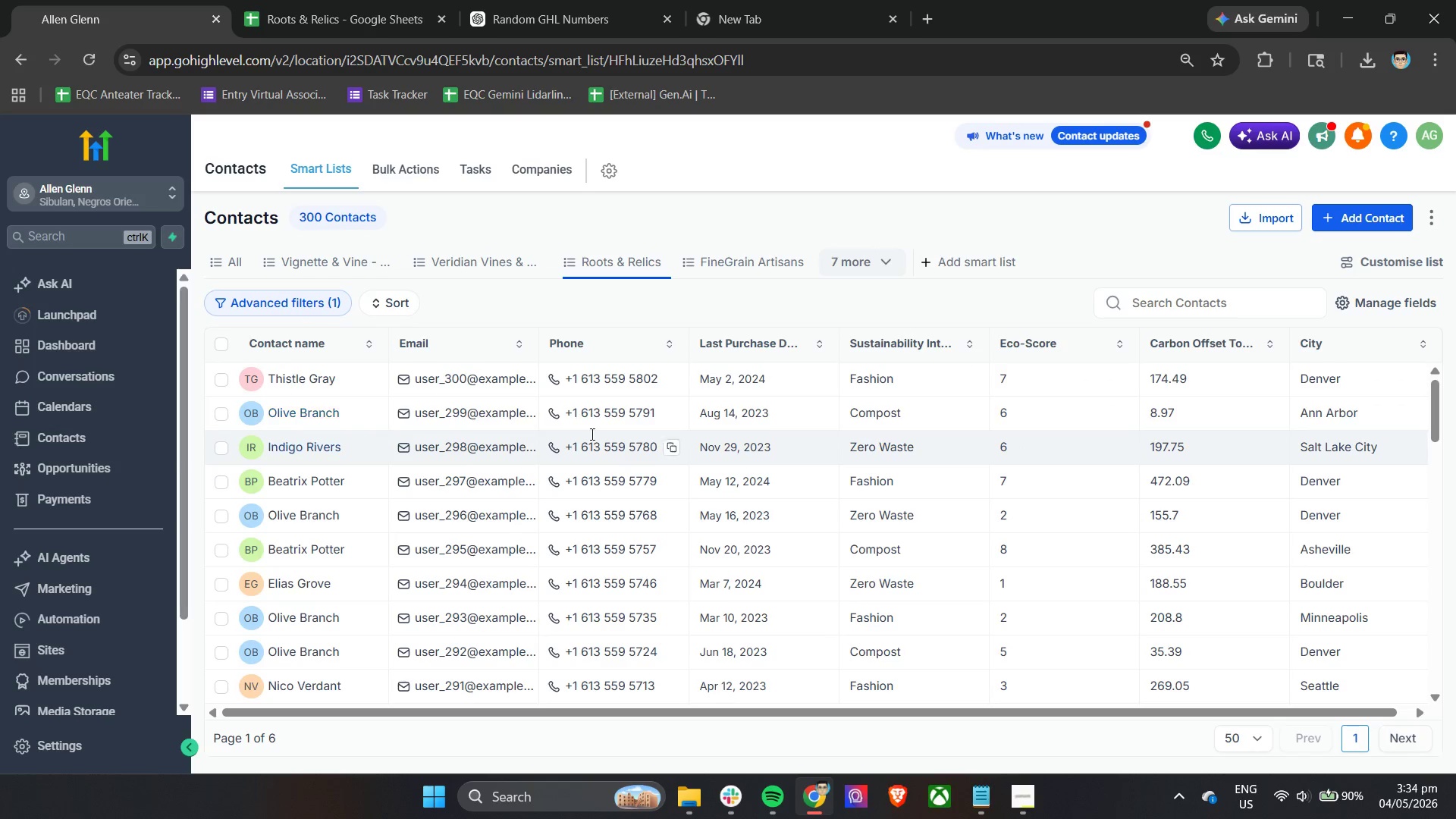 
left_click([339, 448])
 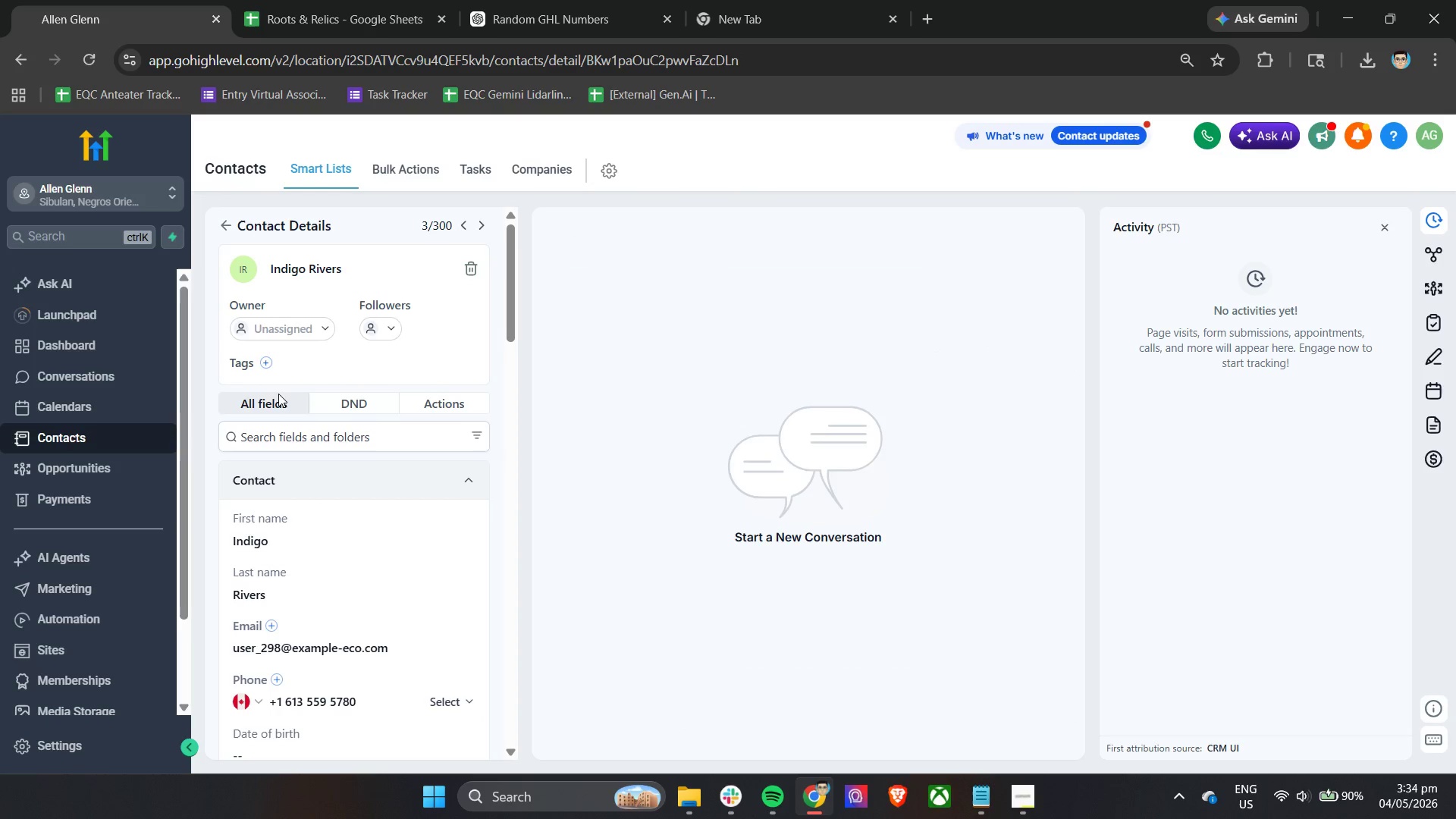 
left_click_drag(start_coordinate=[513, 282], to_coordinate=[478, 253])
 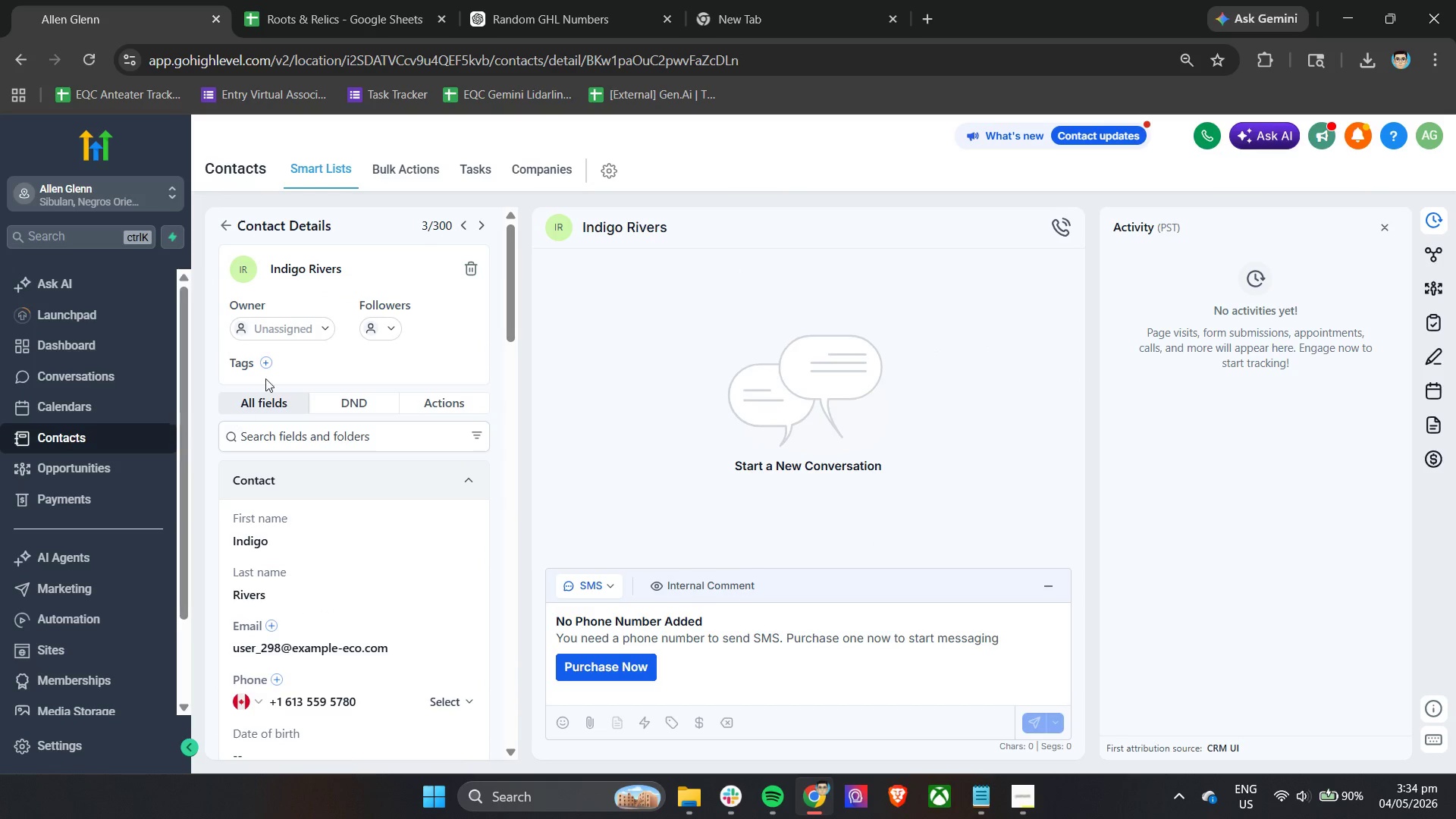 
left_click([269, 362])
 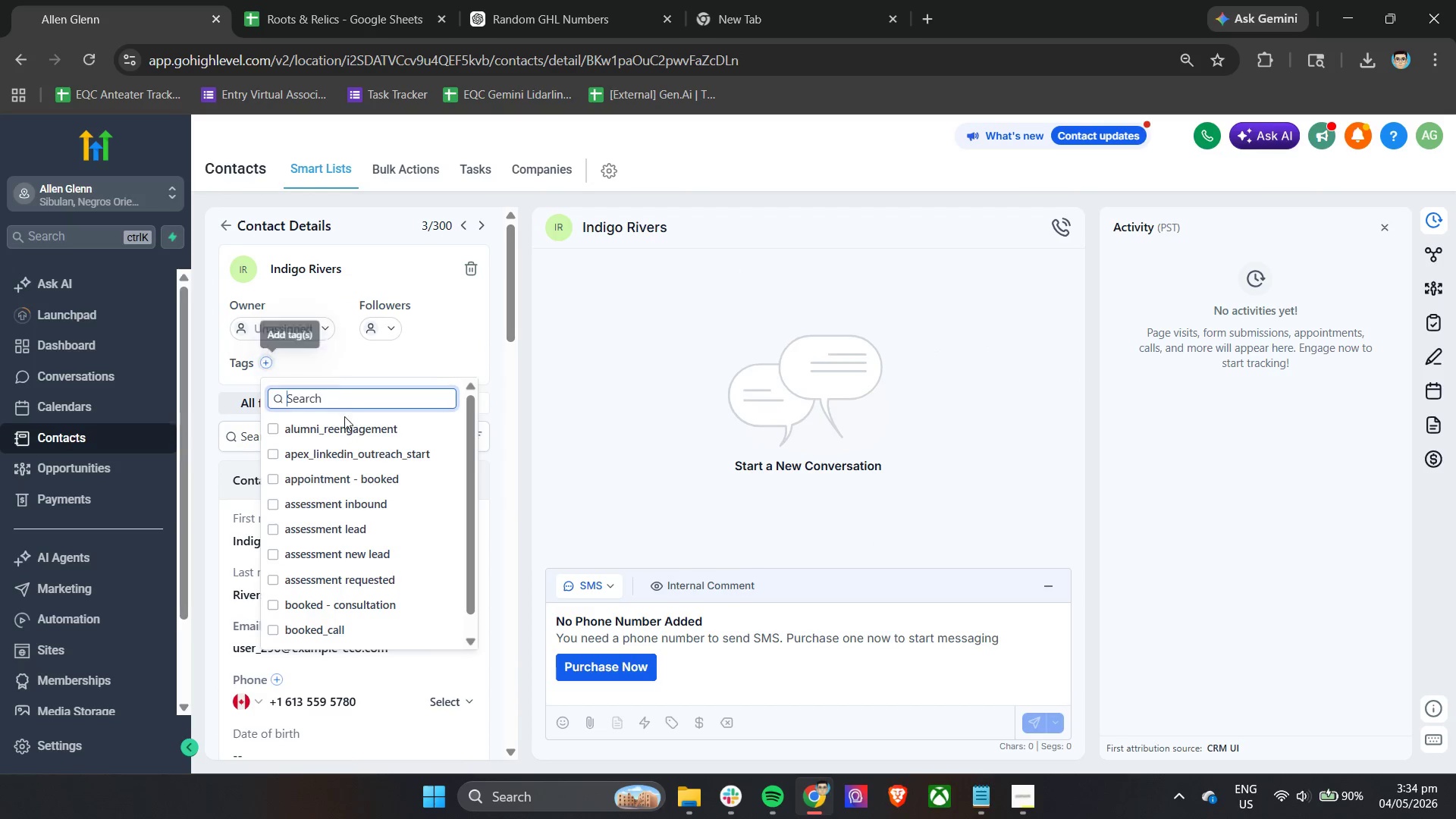 
left_click([350, 401])
 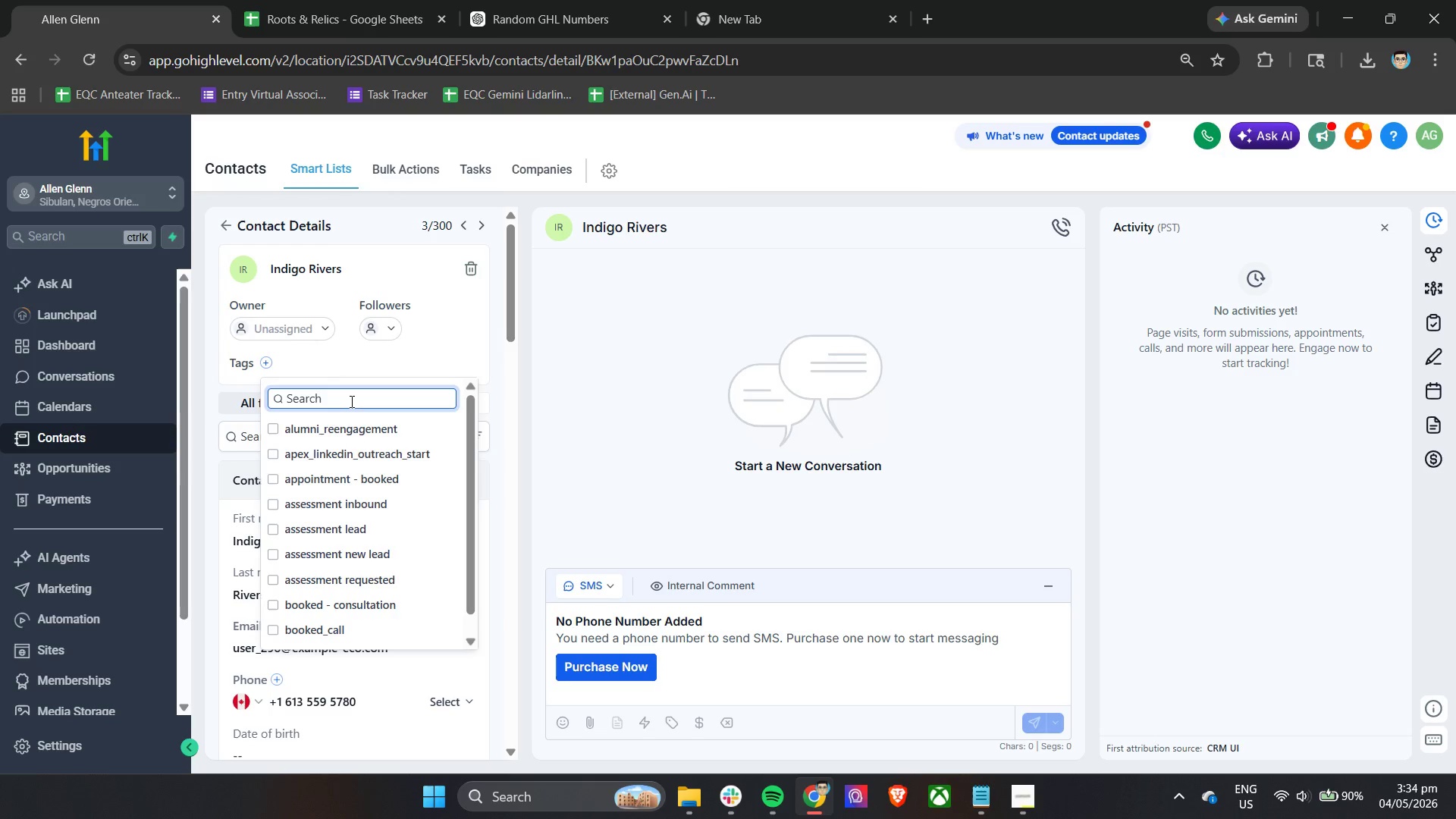 
type(interest)
 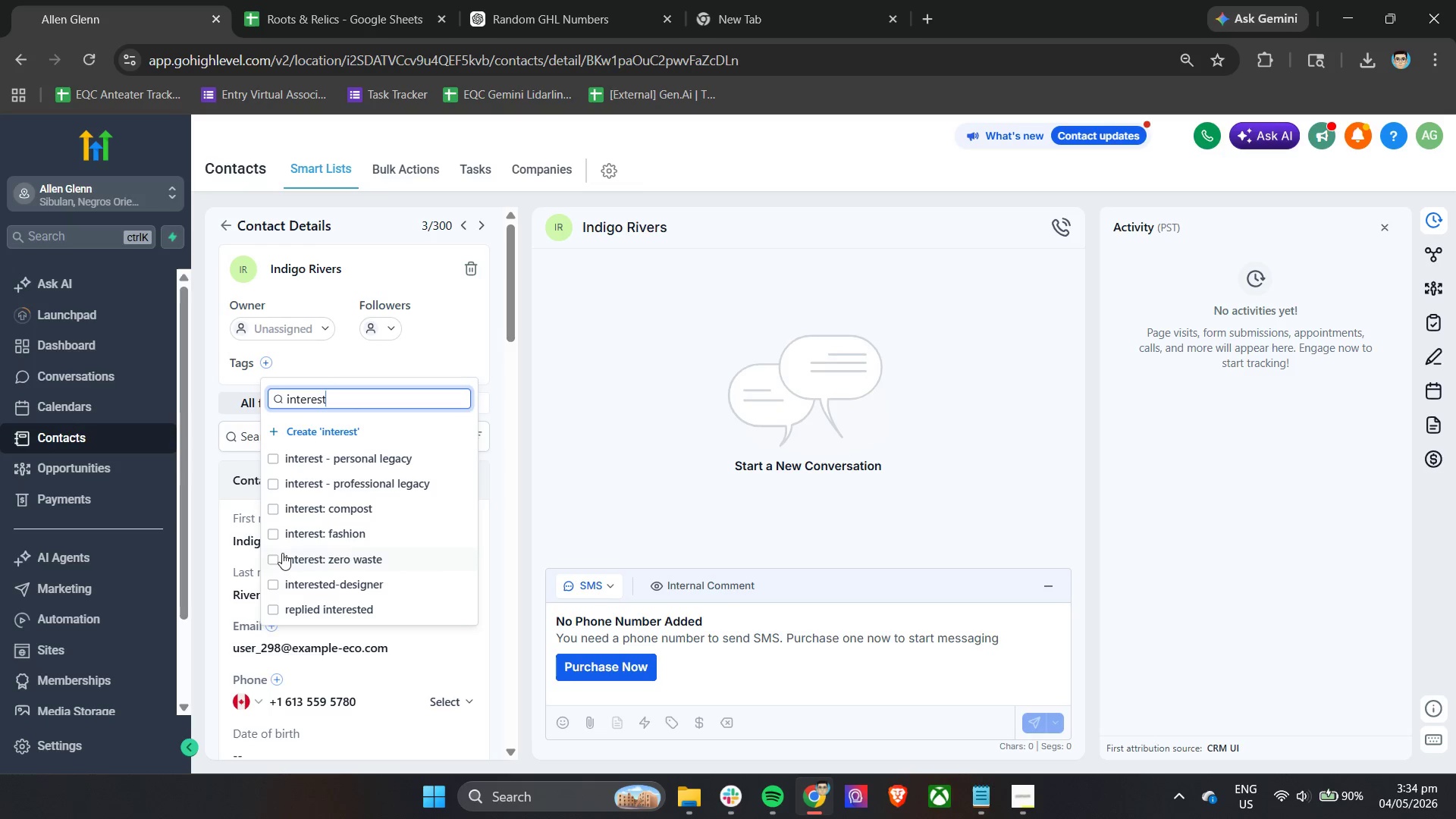 
left_click([268, 559])
 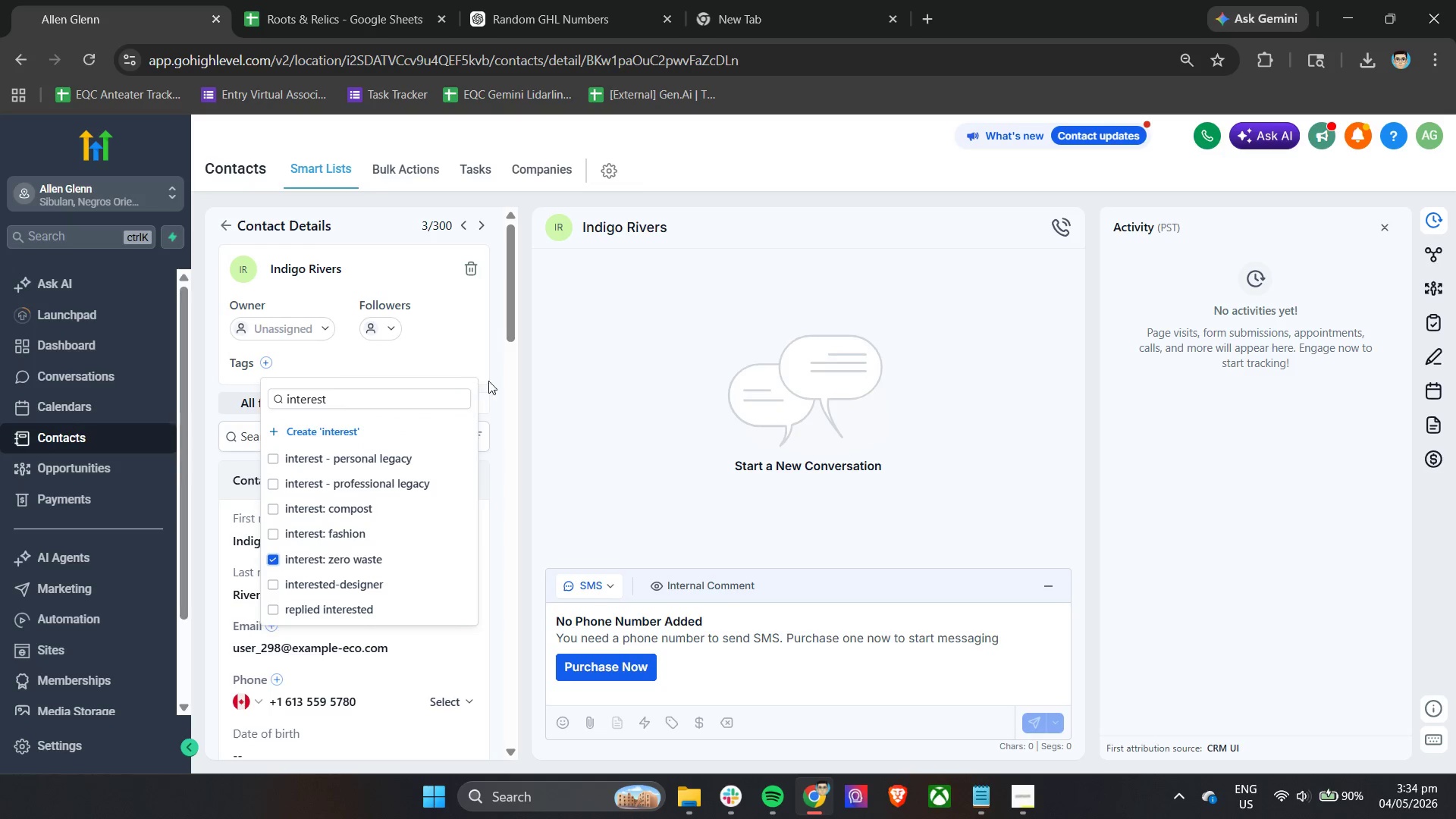 
left_click([494, 379])
 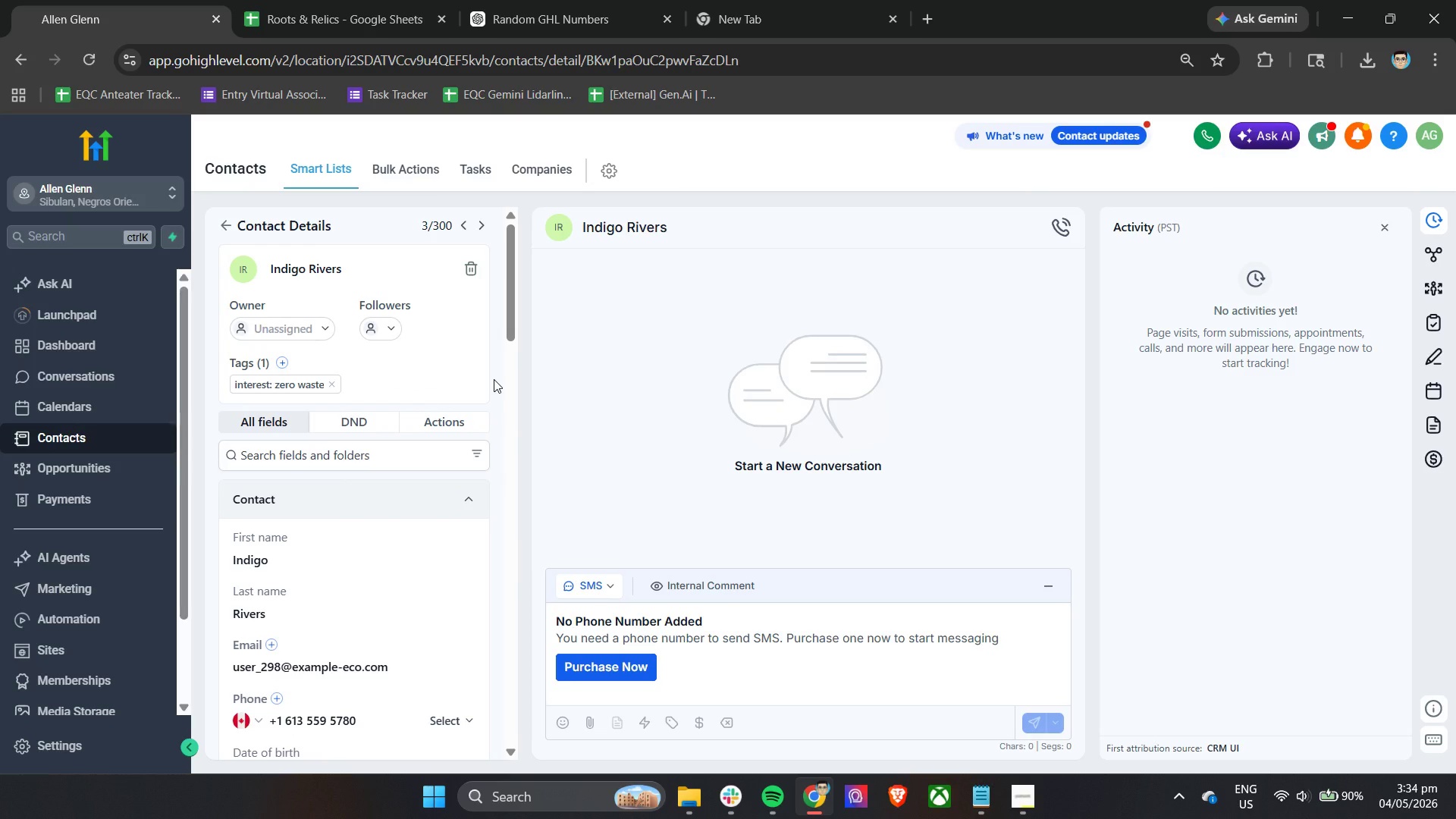 
wait(10.0)
 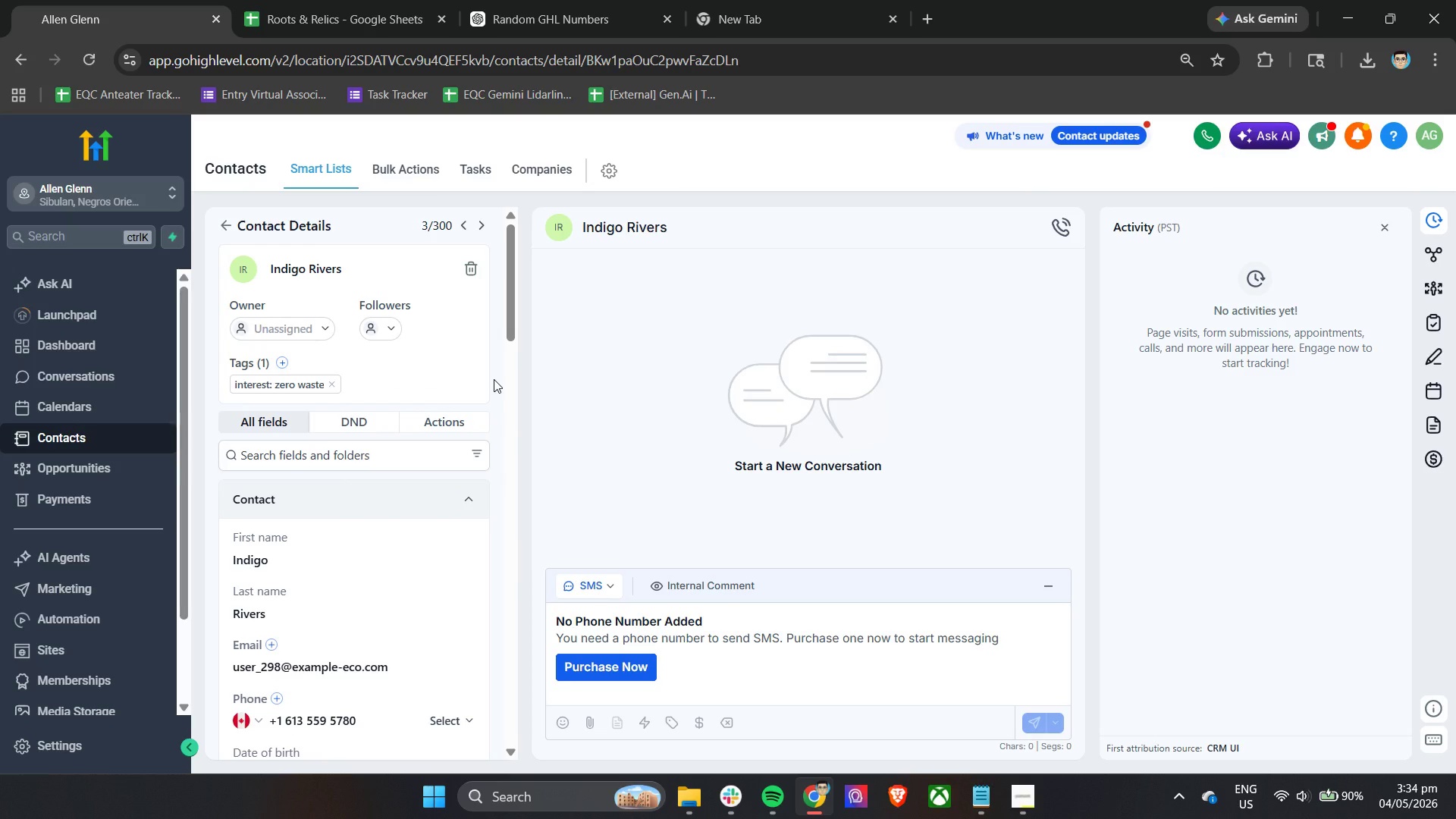 
double_click([300, 0])
 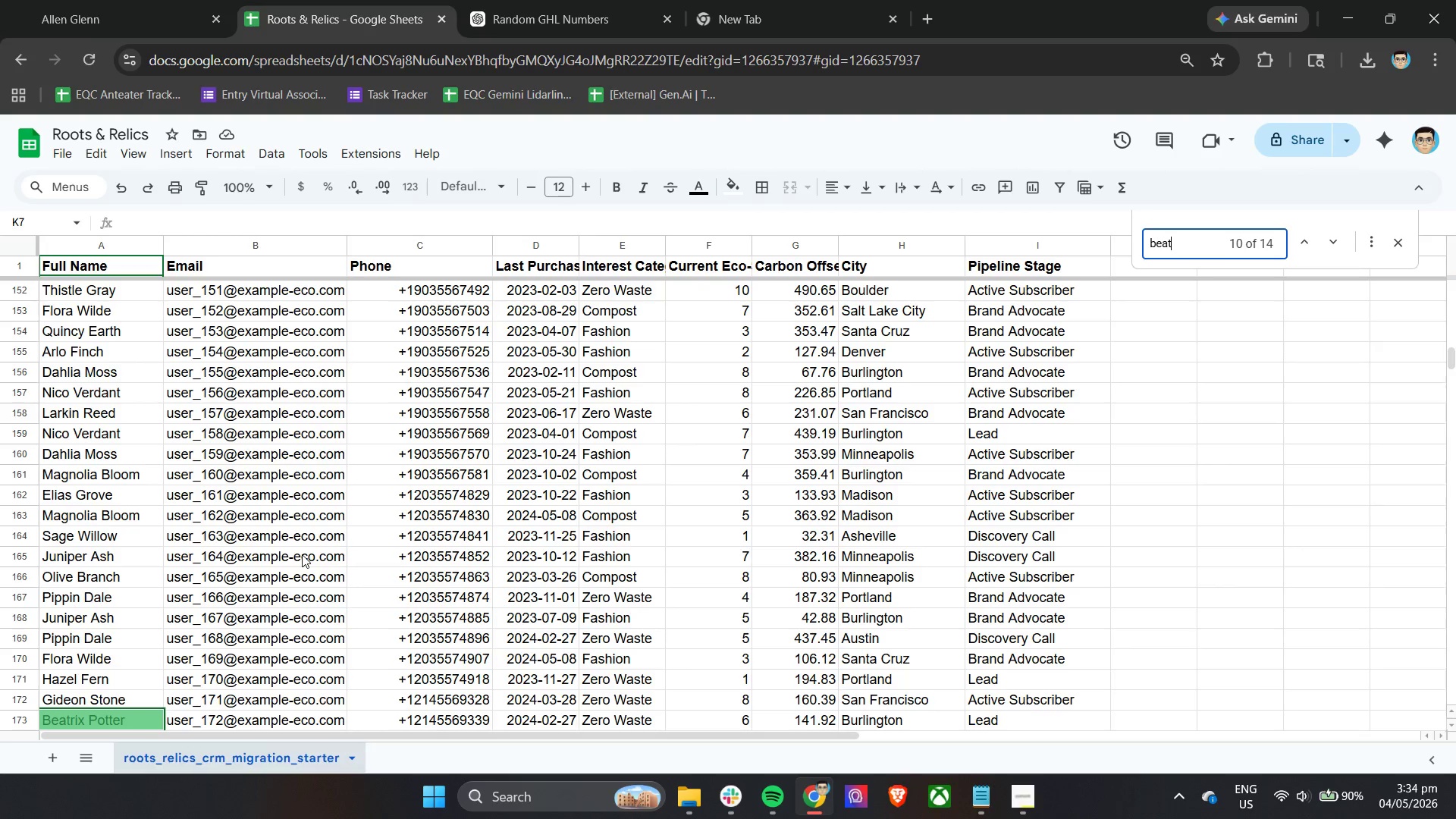 
scroll: coordinate [295, 561], scroll_direction: down, amount: 30.0
 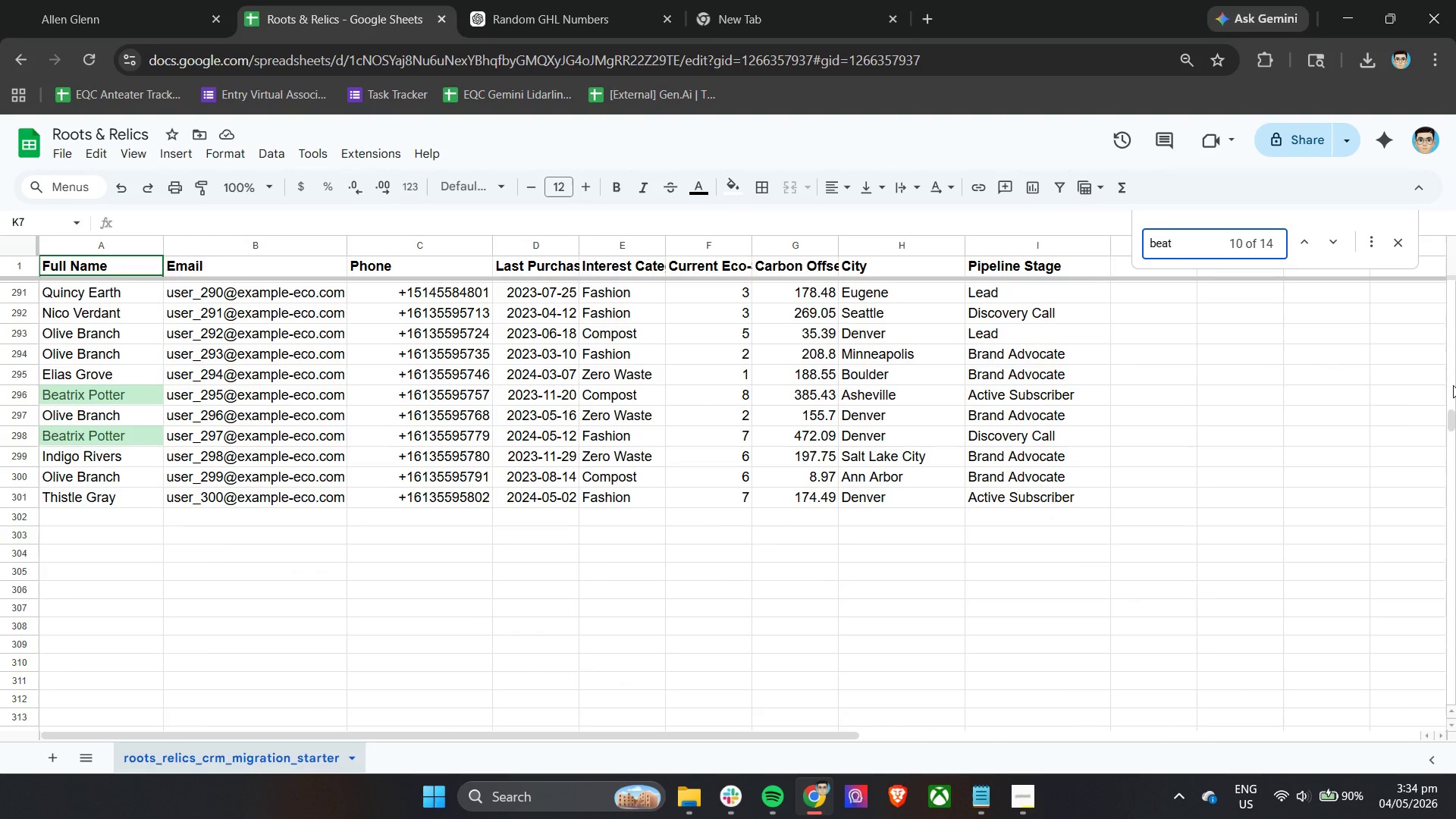 
left_click_drag(start_coordinate=[1452, 418], to_coordinate=[1448, 217])
 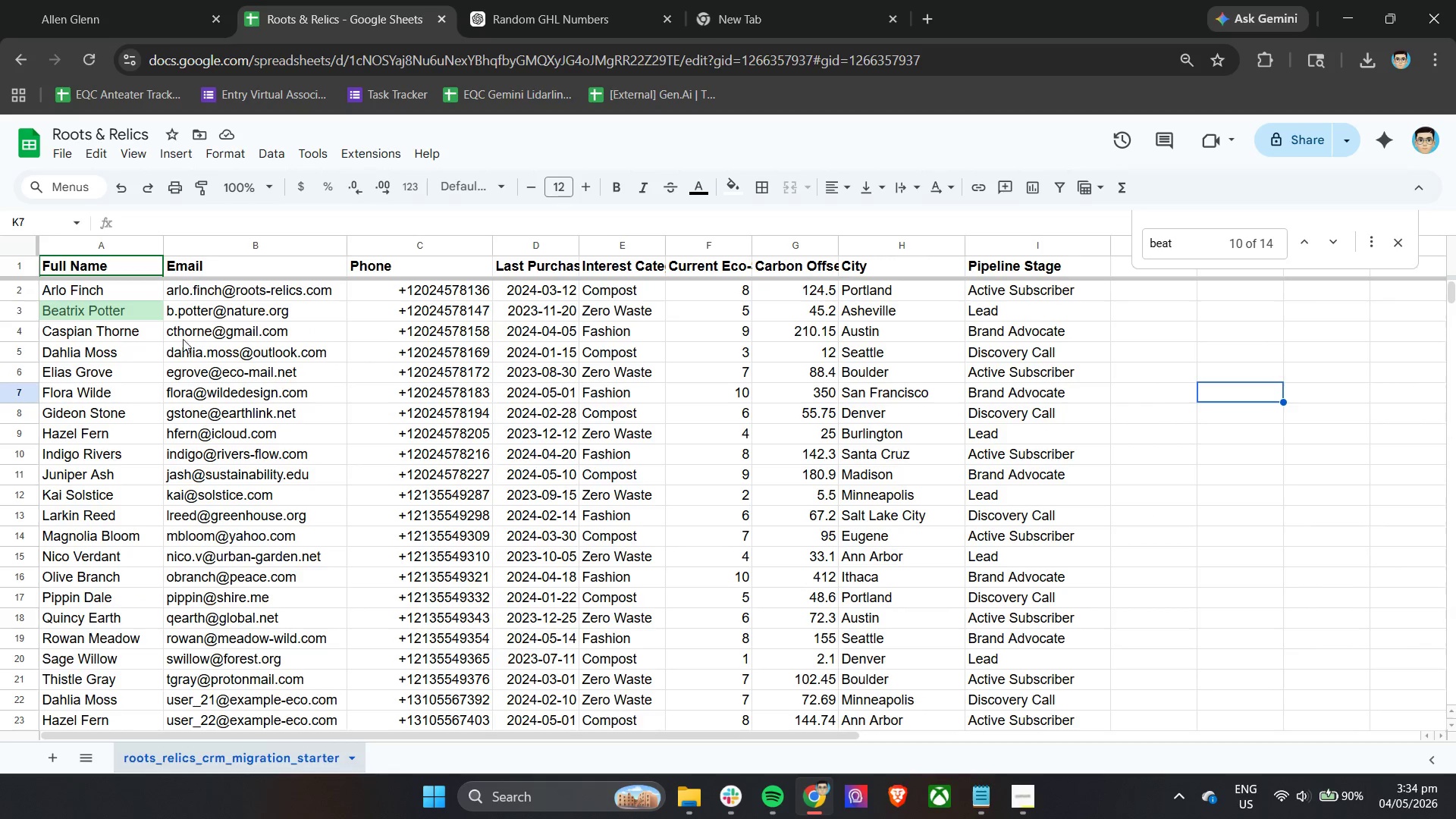 
scroll: coordinate [196, 563], scroll_direction: down, amount: 14.0
 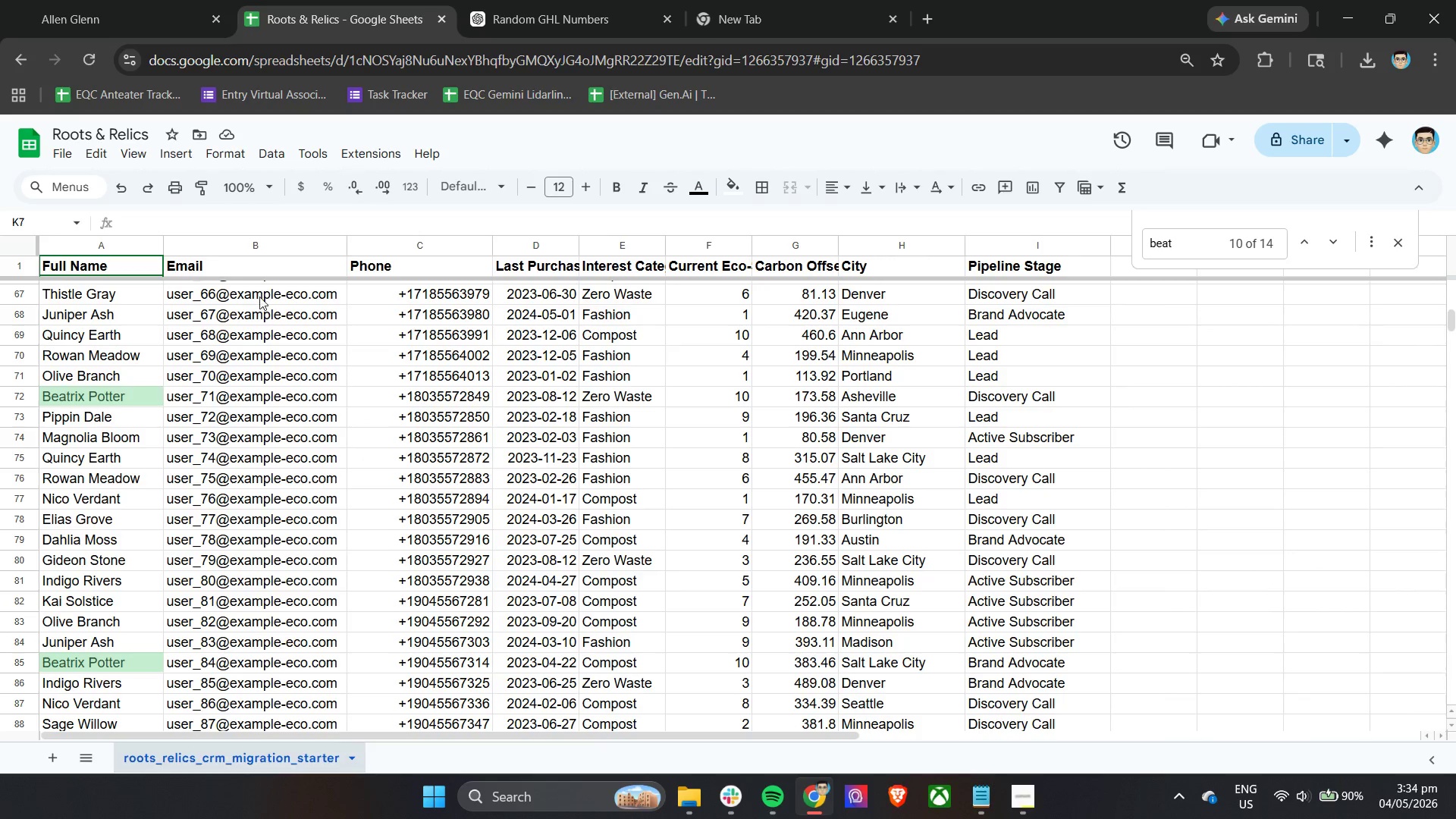 
left_click([121, 0])
 